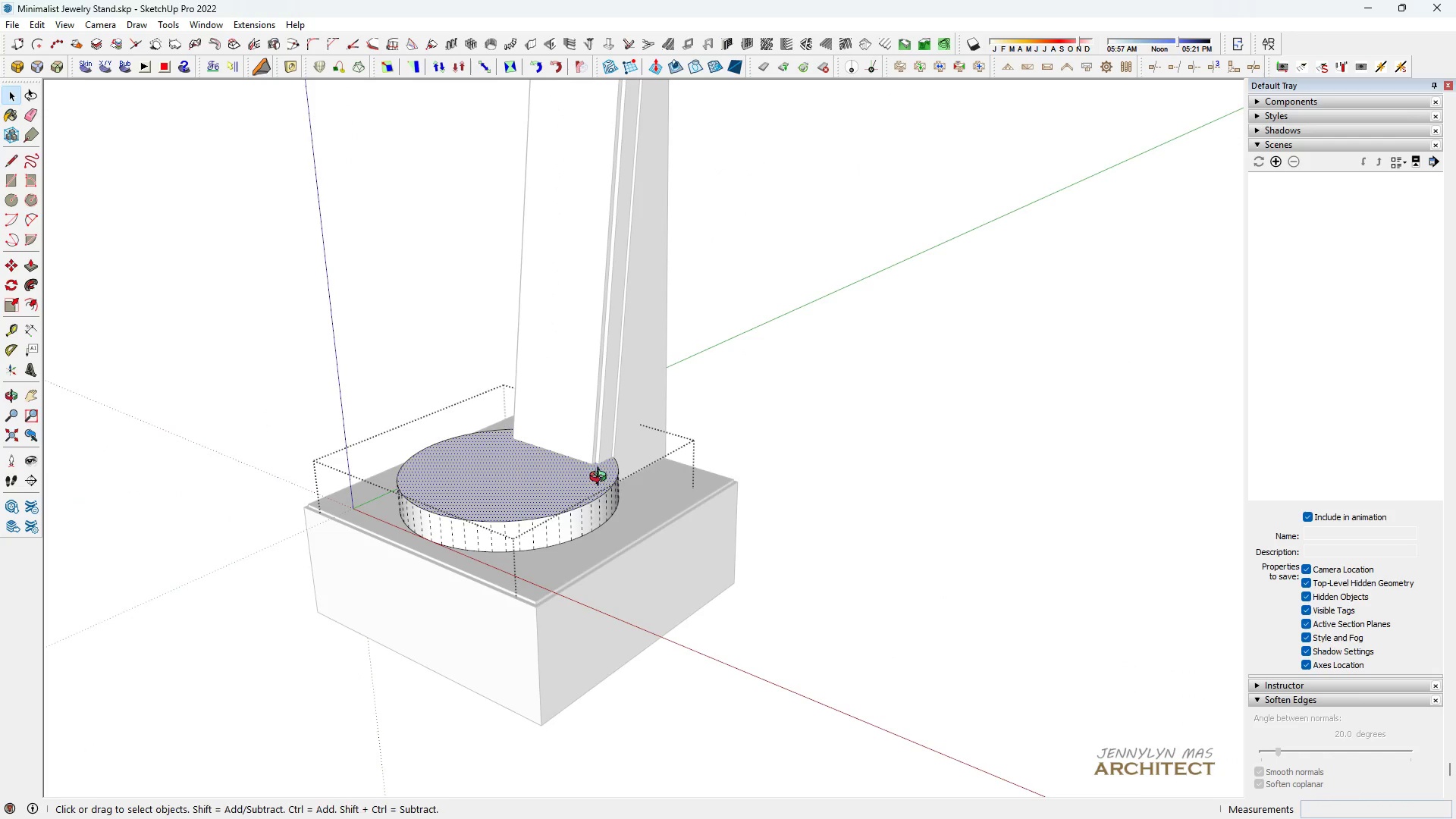 
key(M)
 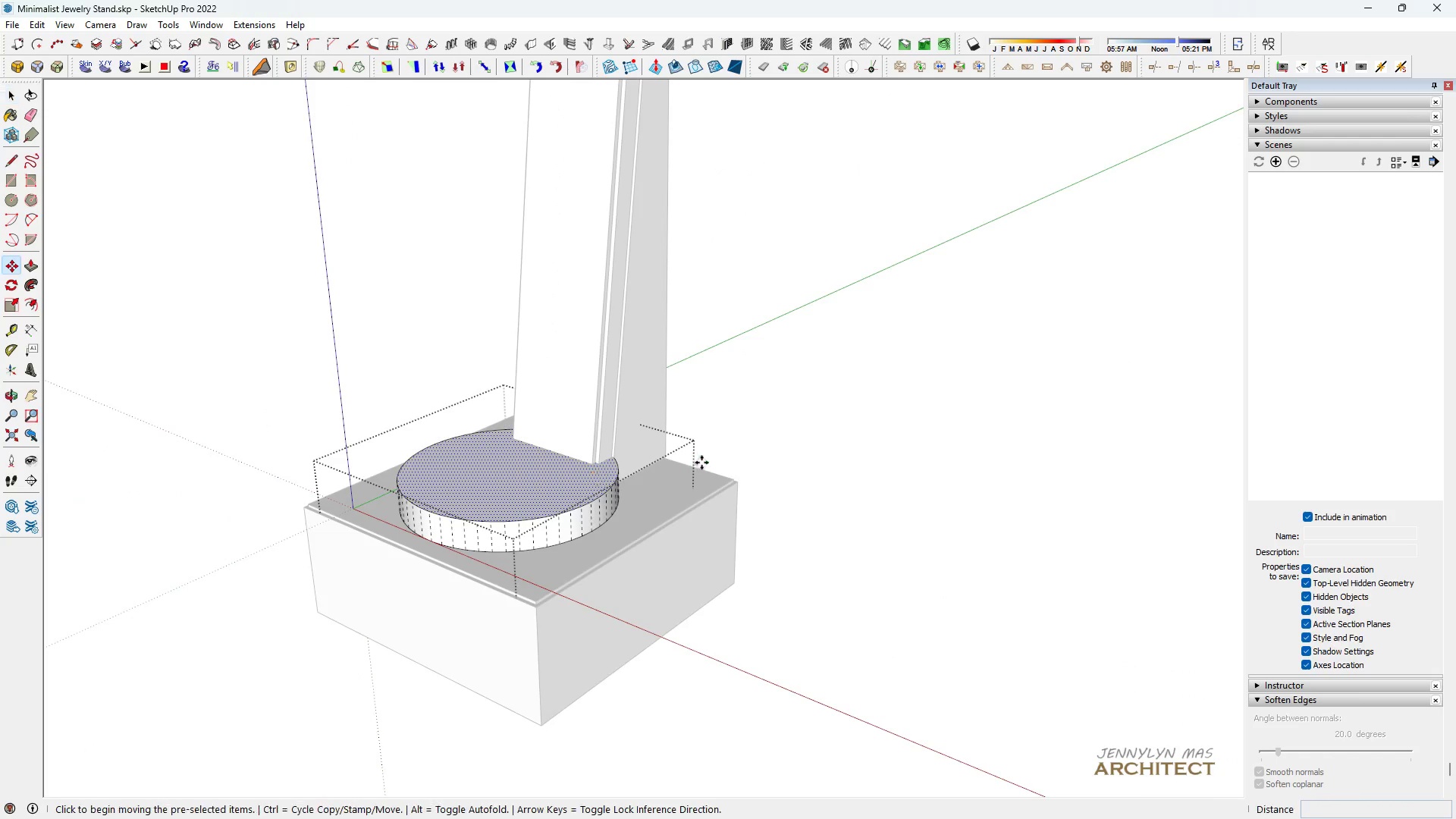 
scroll: coordinate [757, 513], scroll_direction: down, amount: 11.0
 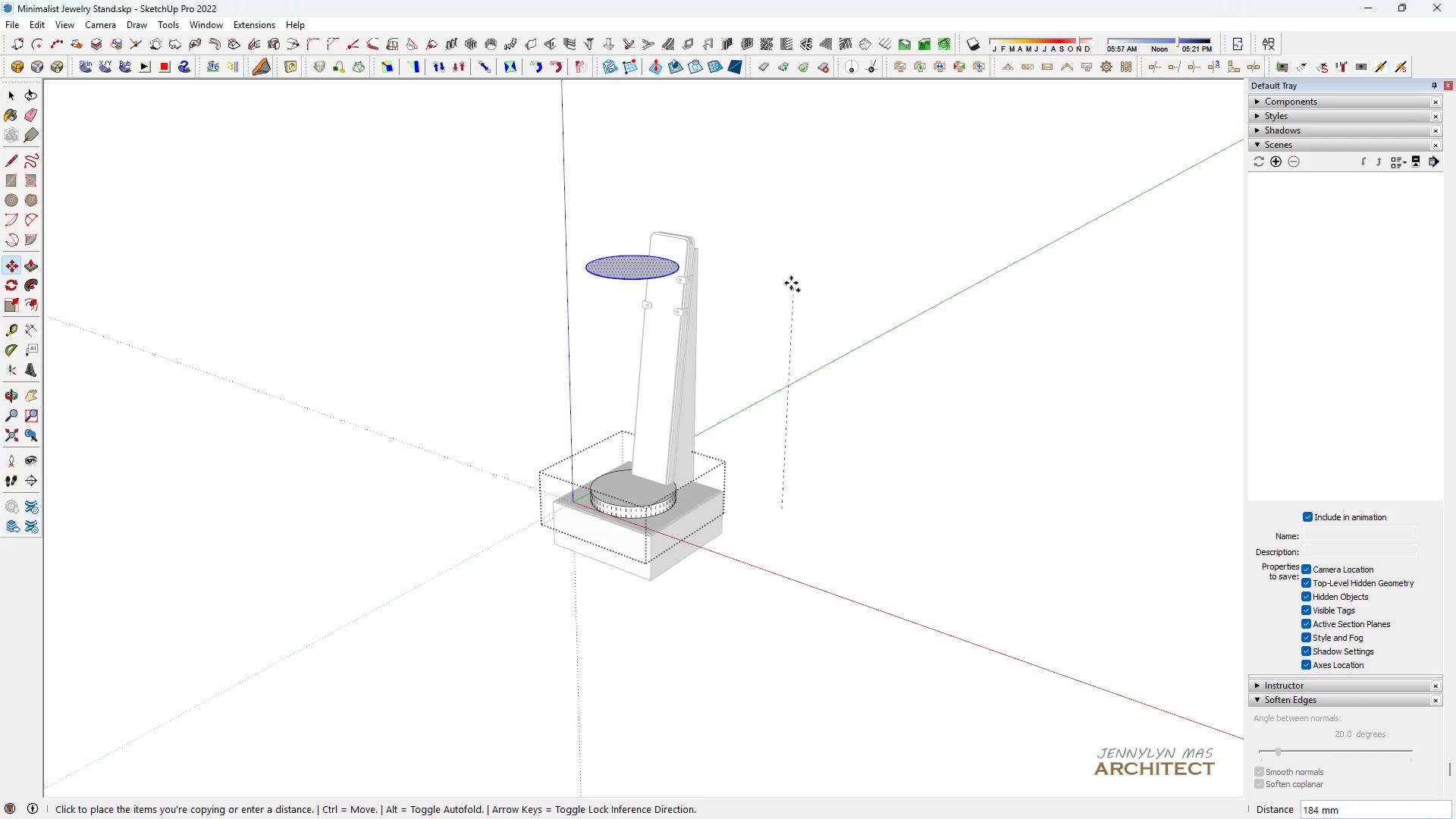 
key(Control+ControlLeft)
 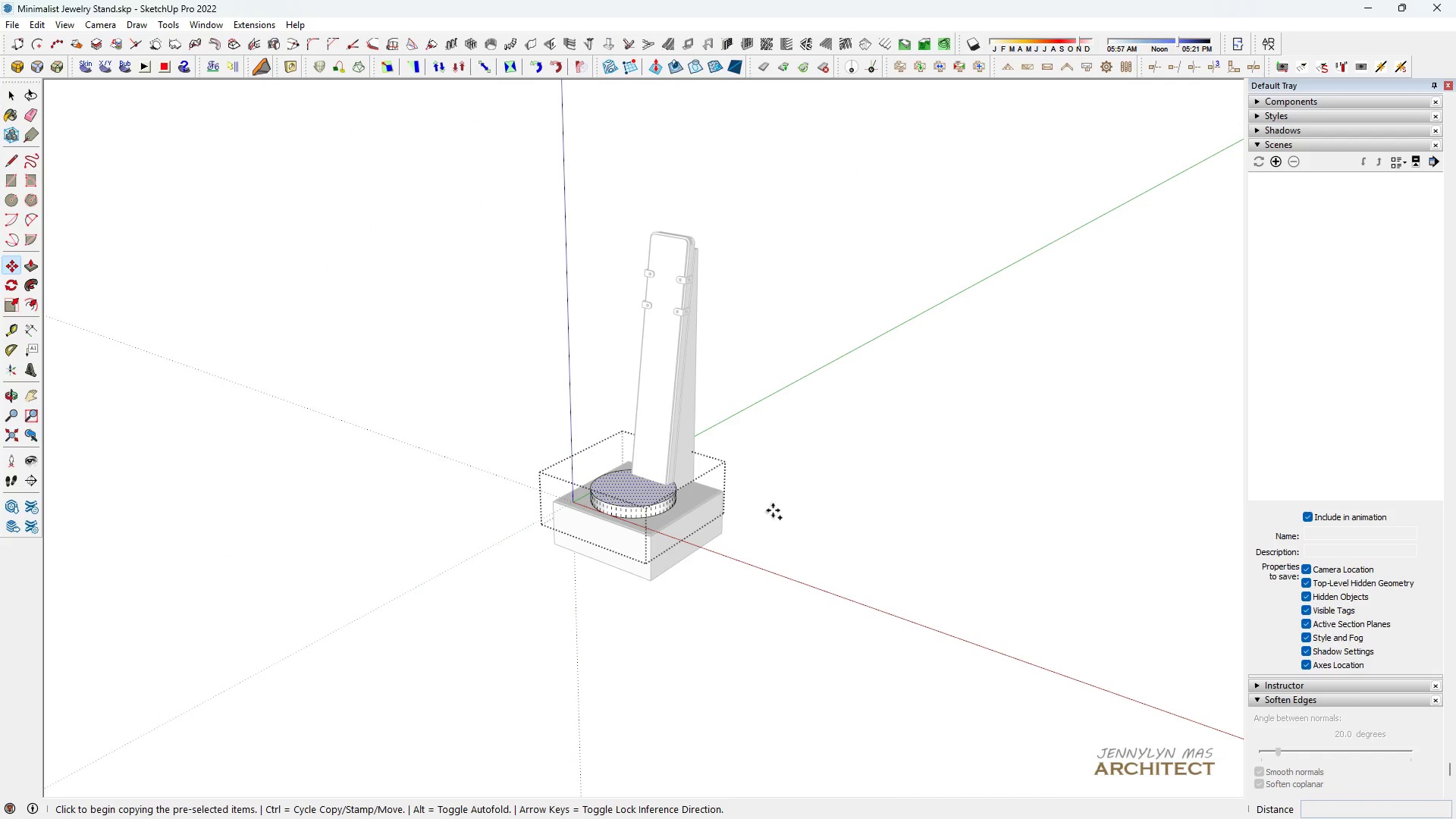 
left_click([782, 509])
 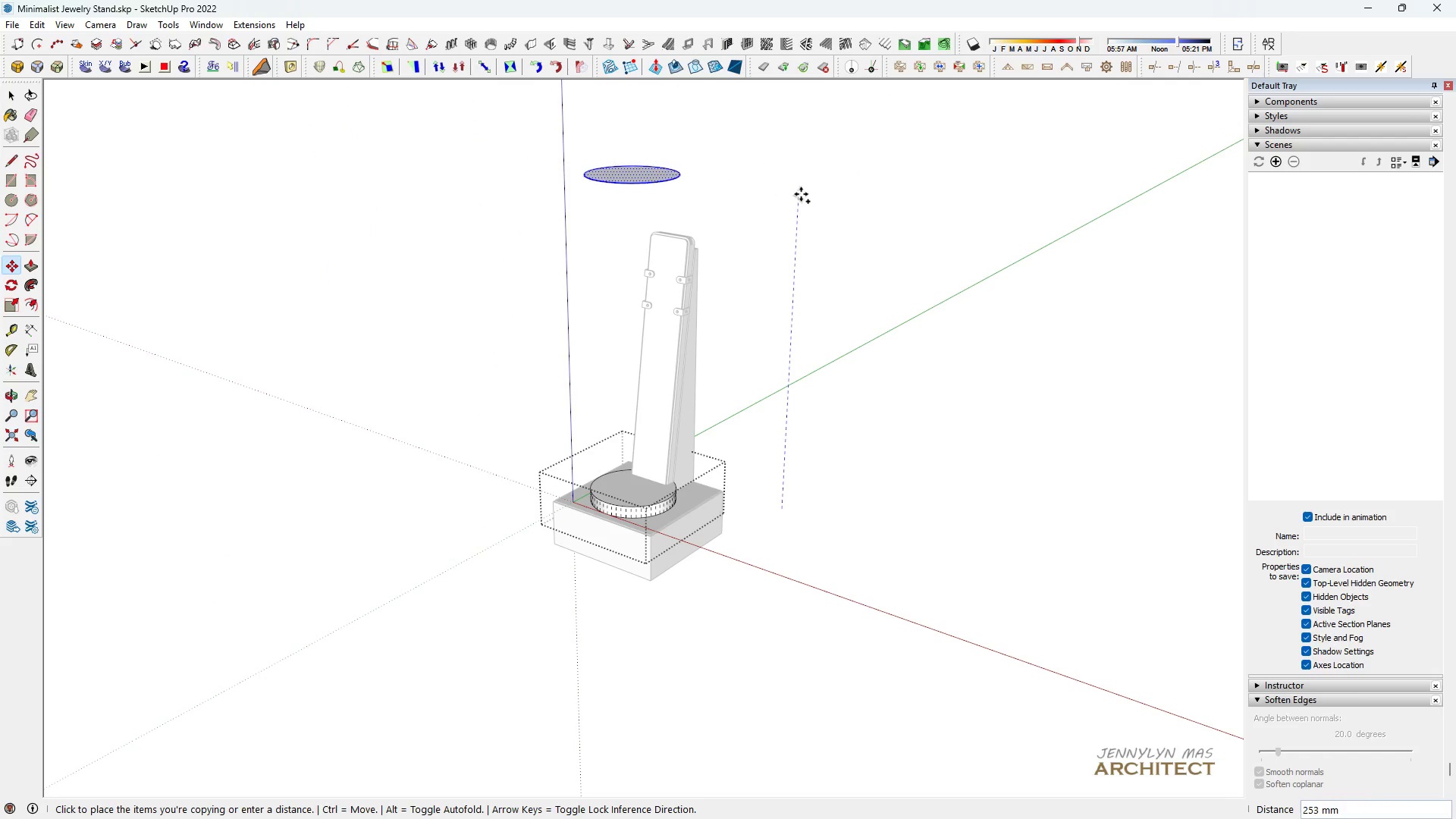 
left_click([801, 195])
 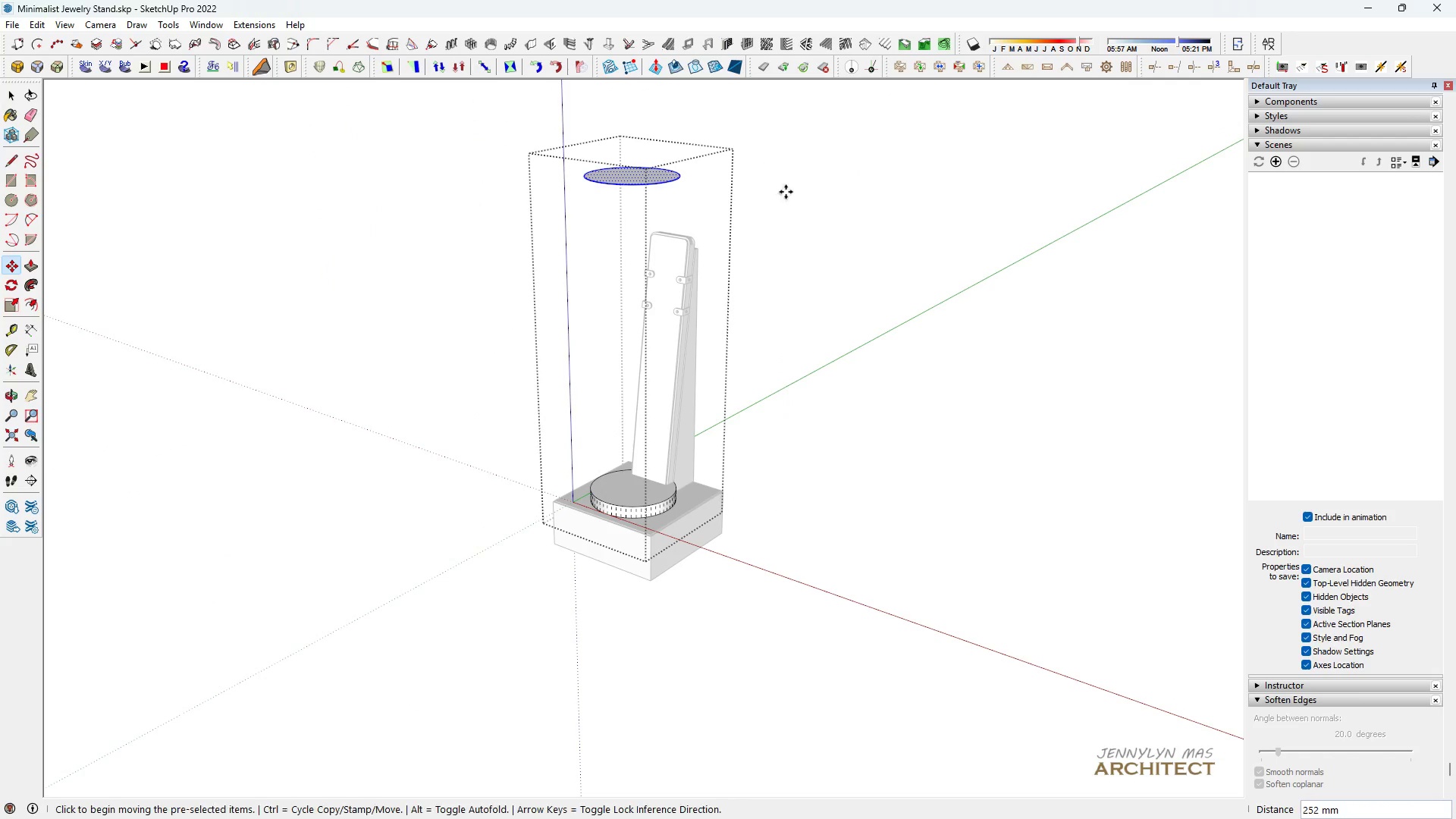 
key(Space)
 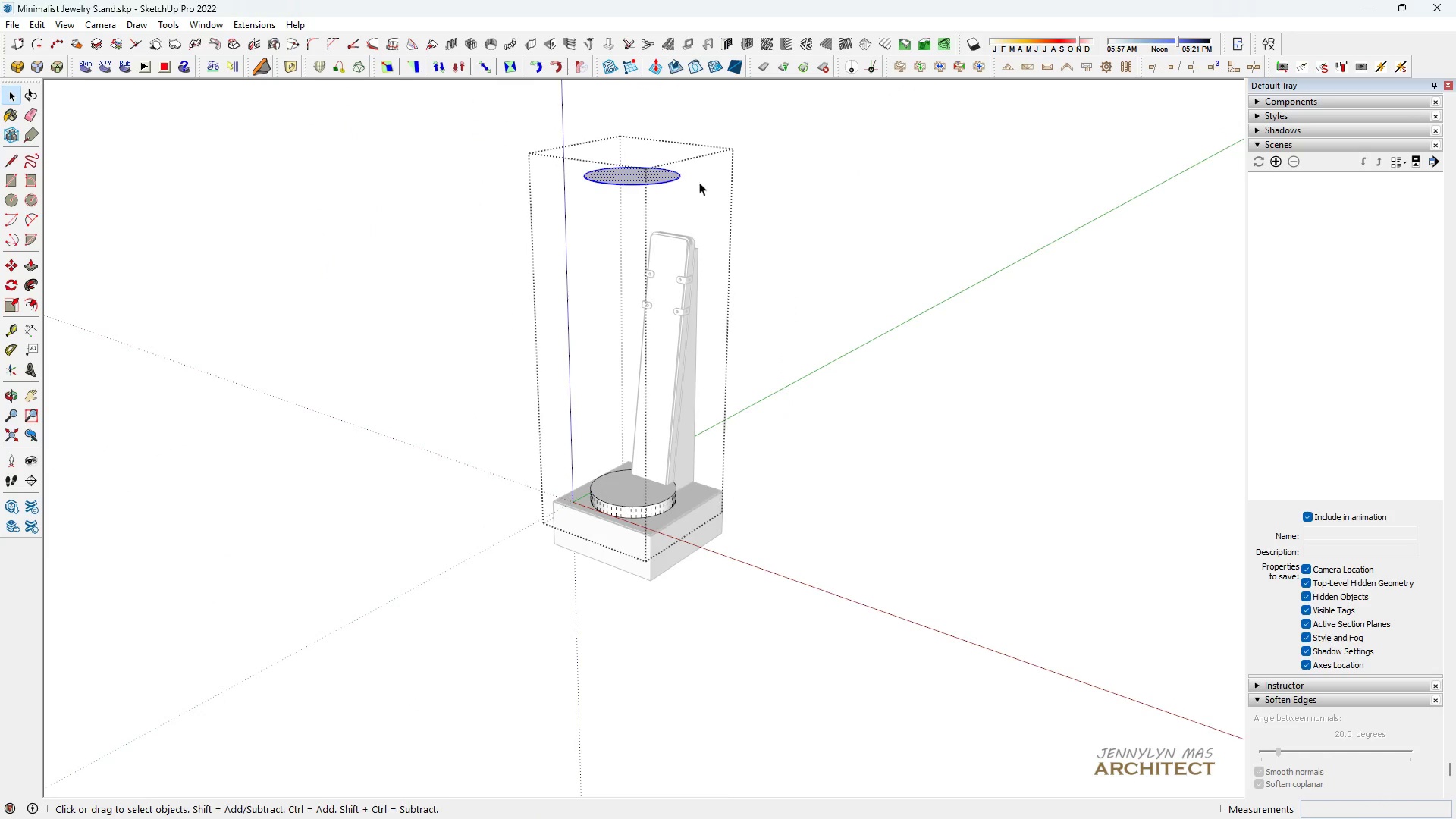 
scroll: coordinate [664, 174], scroll_direction: up, amount: 9.0
 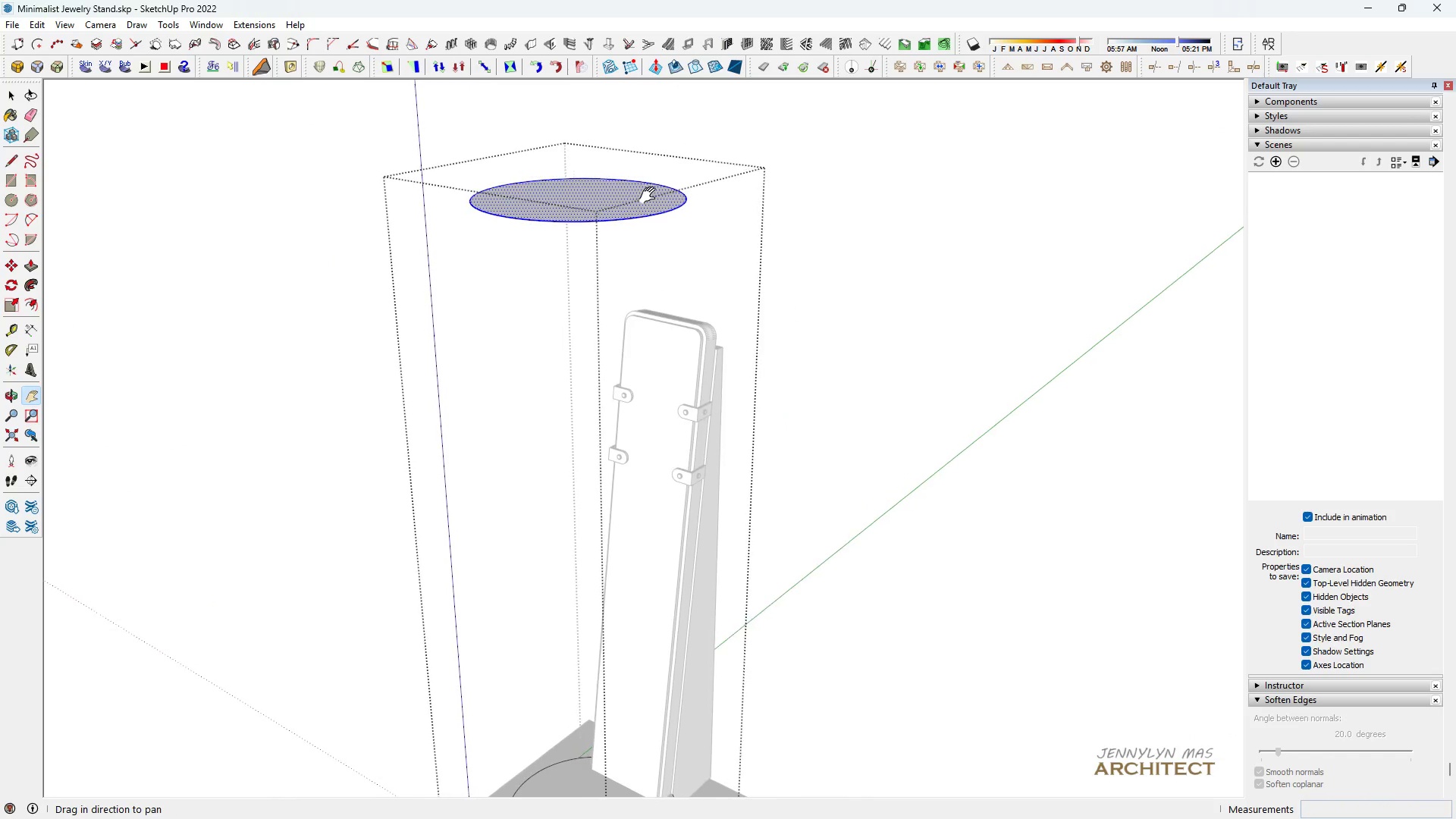 
key(H)
 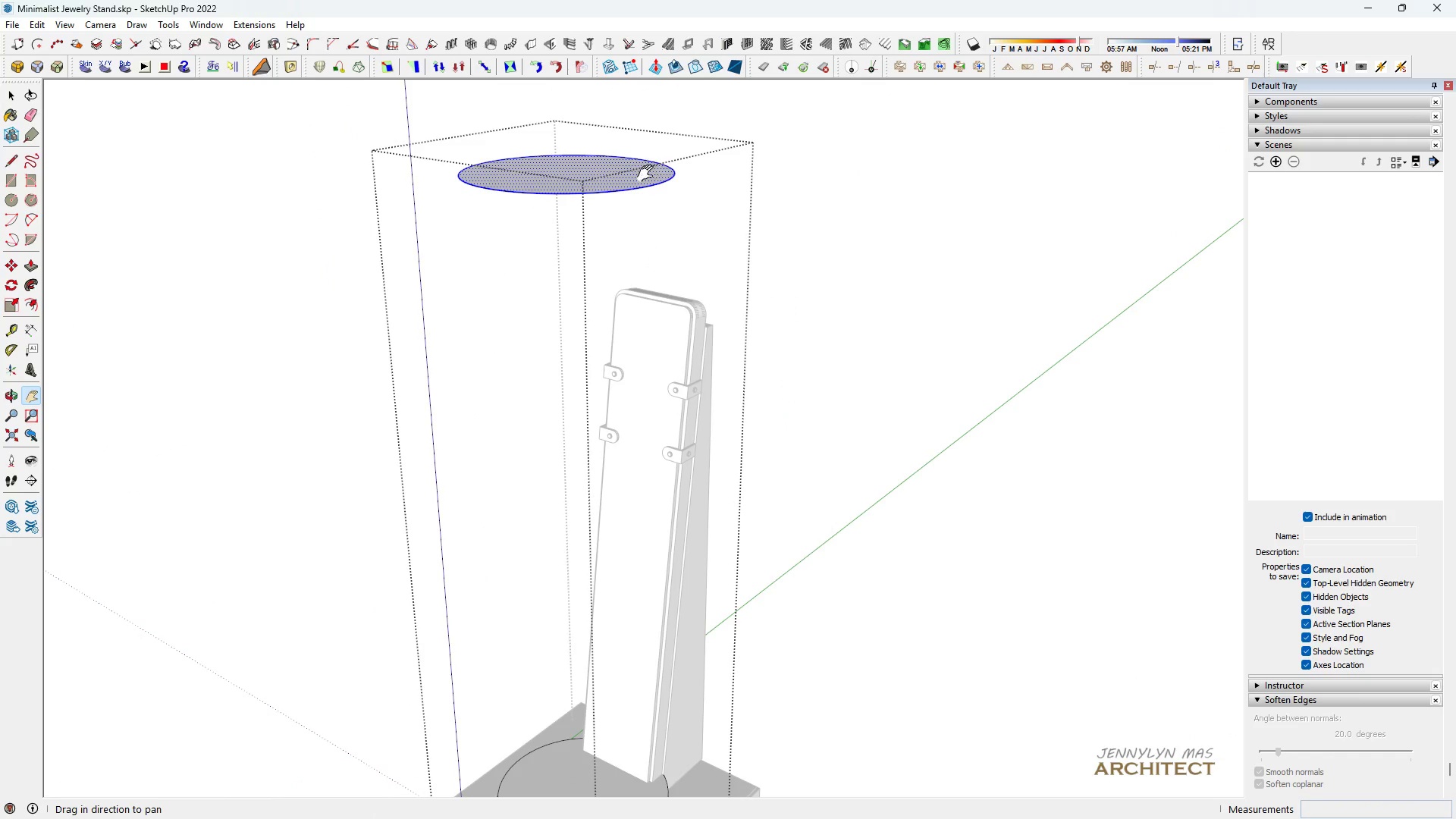 
left_click_drag(start_coordinate=[638, 169], to_coordinate=[649, 194])
 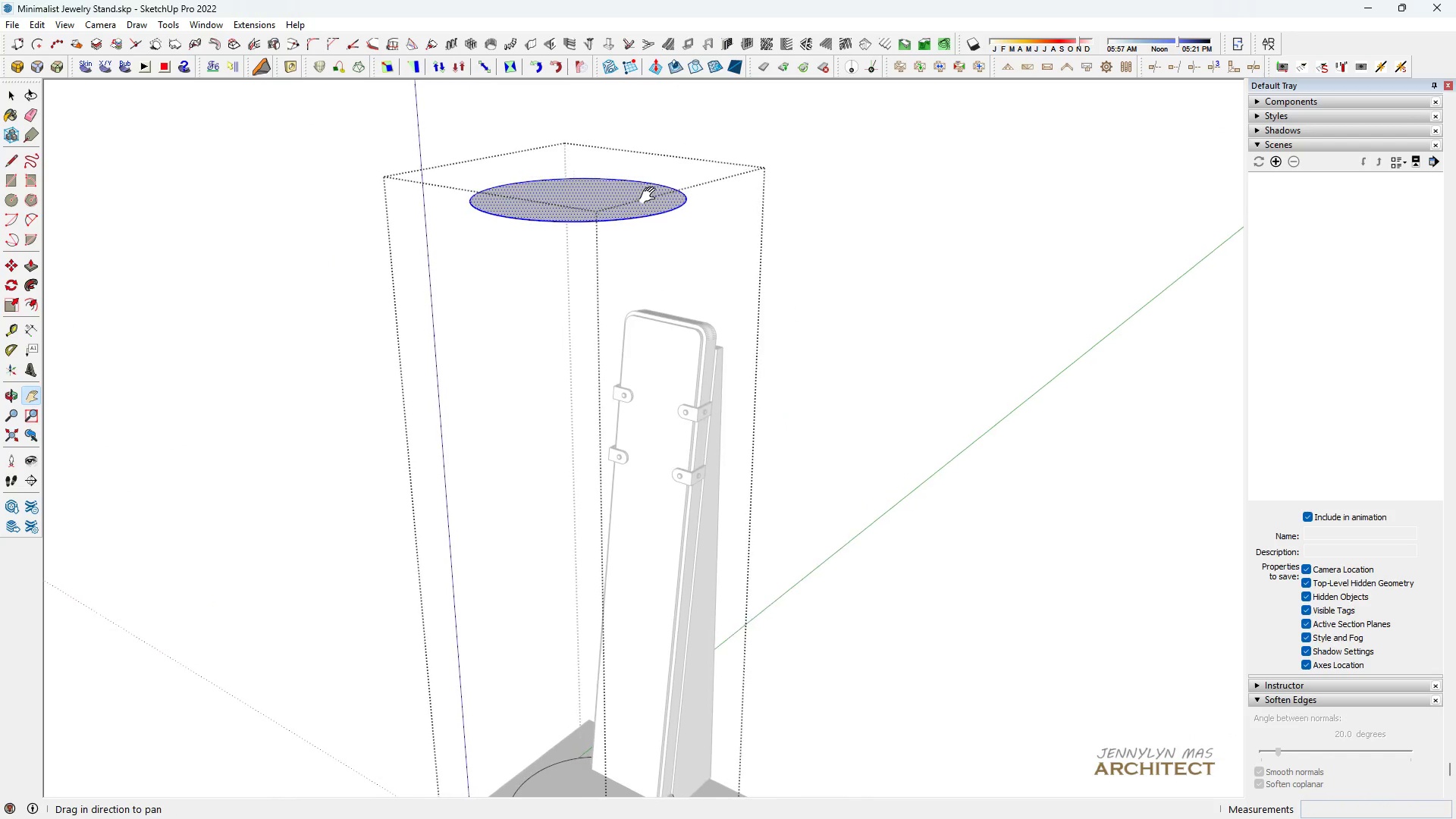 
key(Space)
 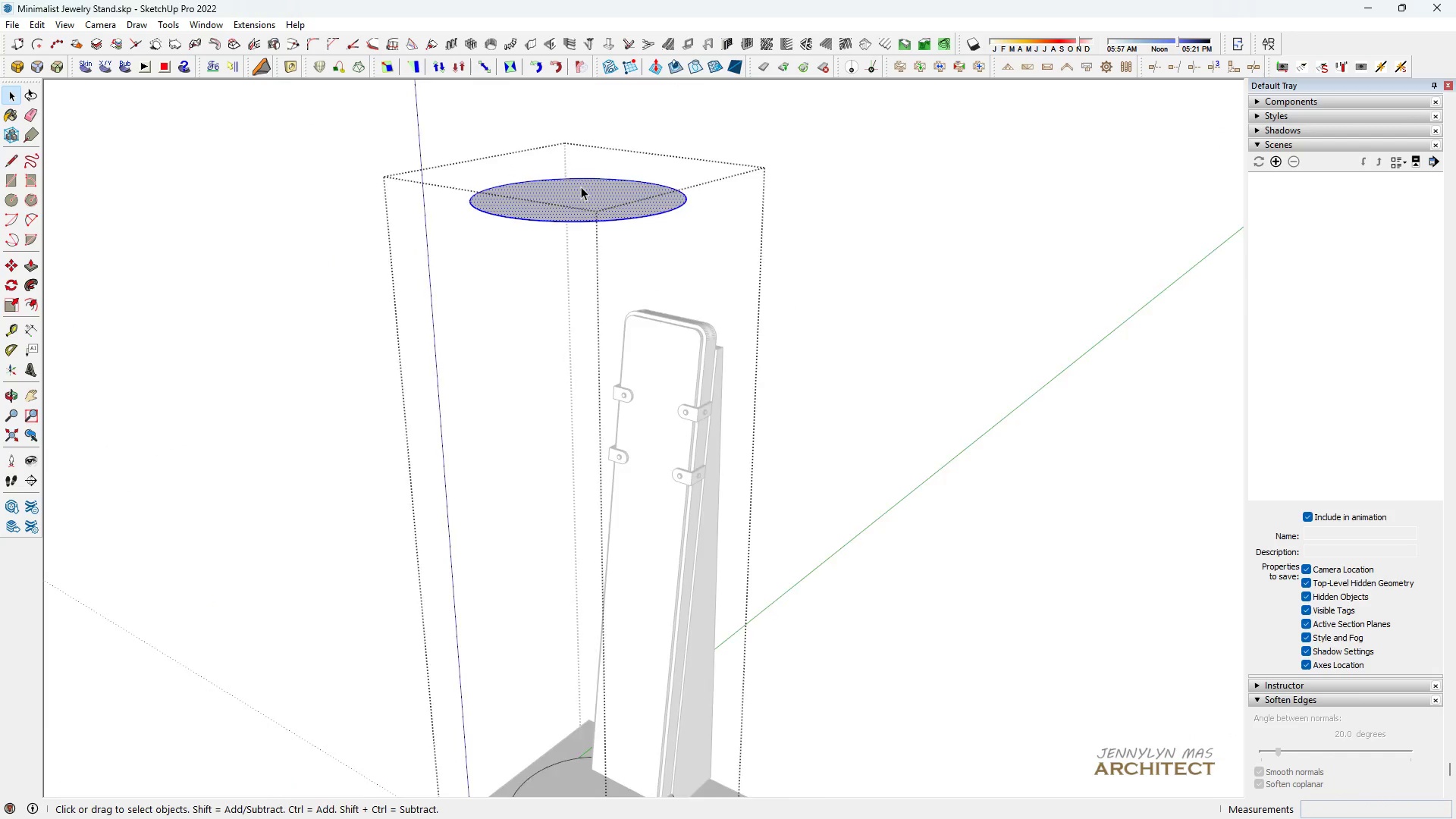 
scroll: coordinate [582, 189], scroll_direction: up, amount: 5.0
 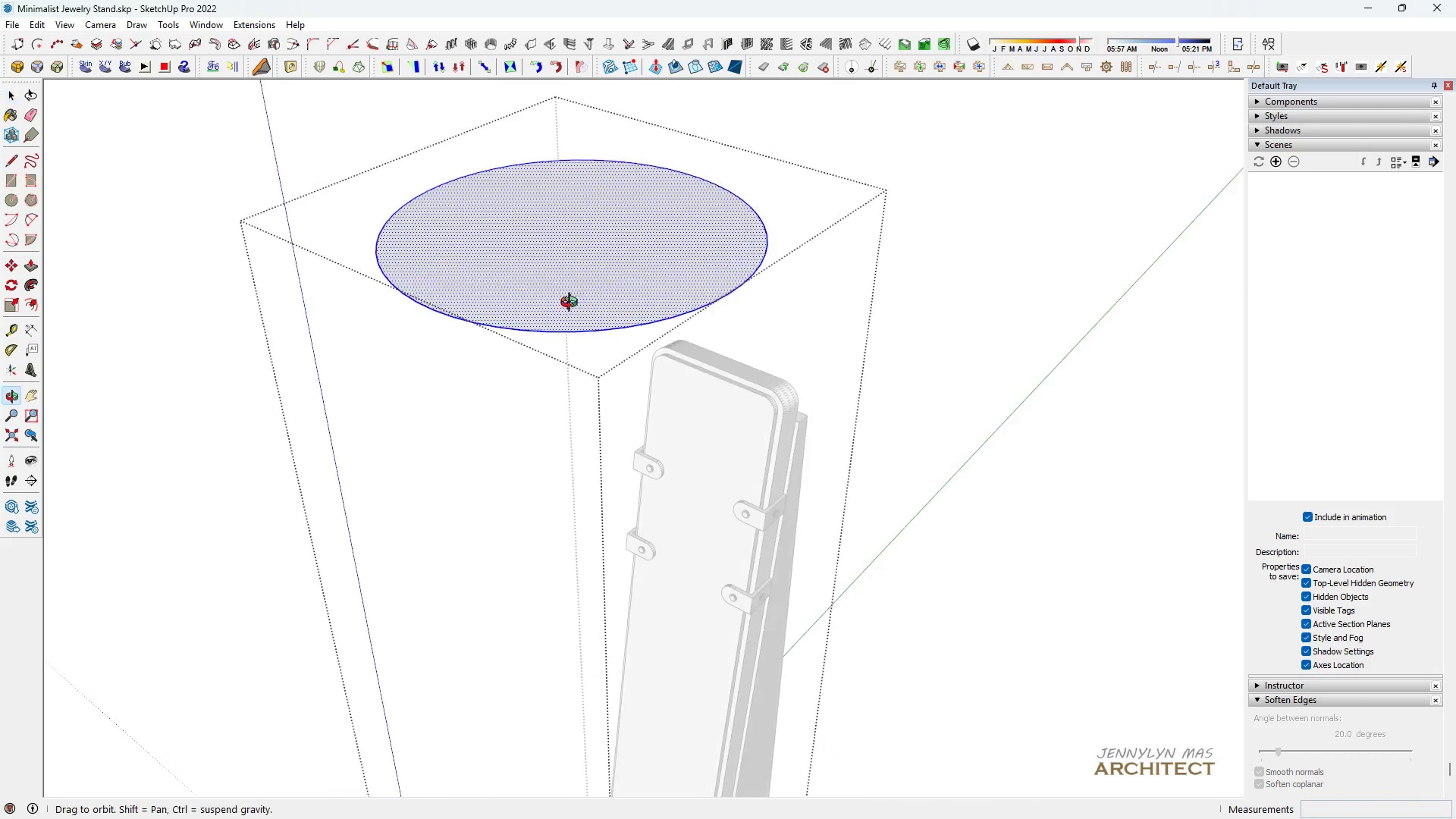 
key(L)
 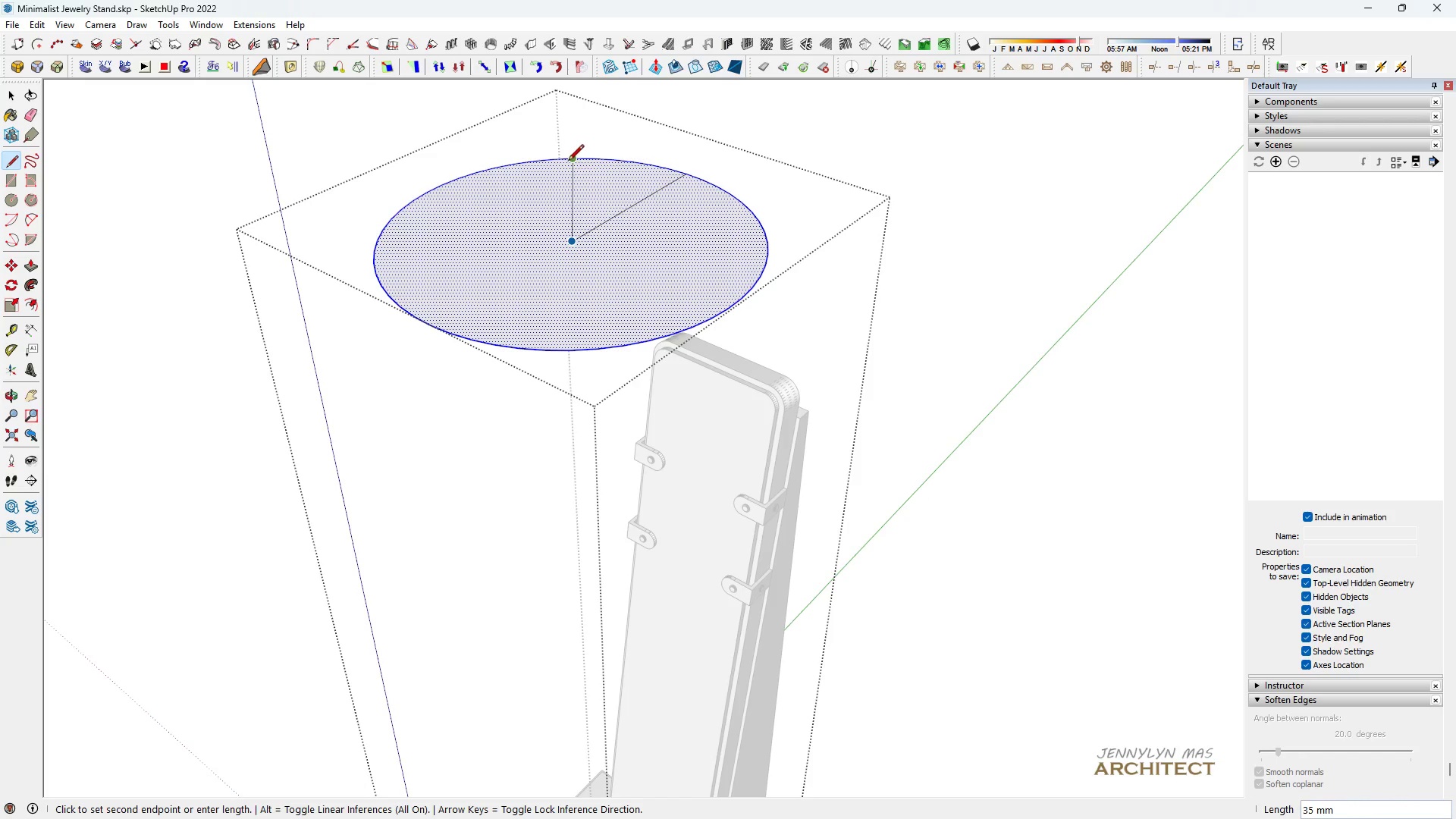 
wait(5.94)
 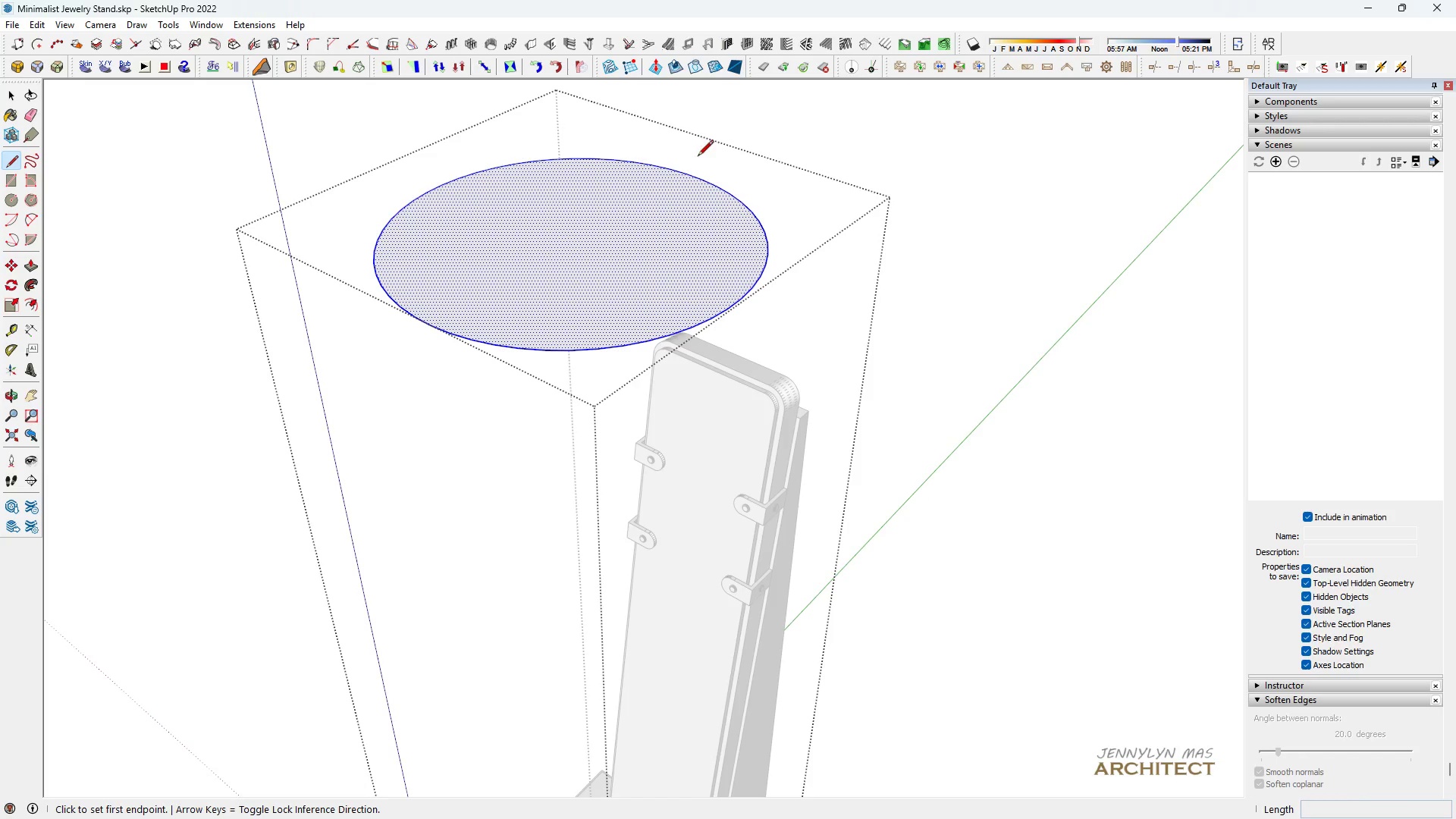 
type(10)
 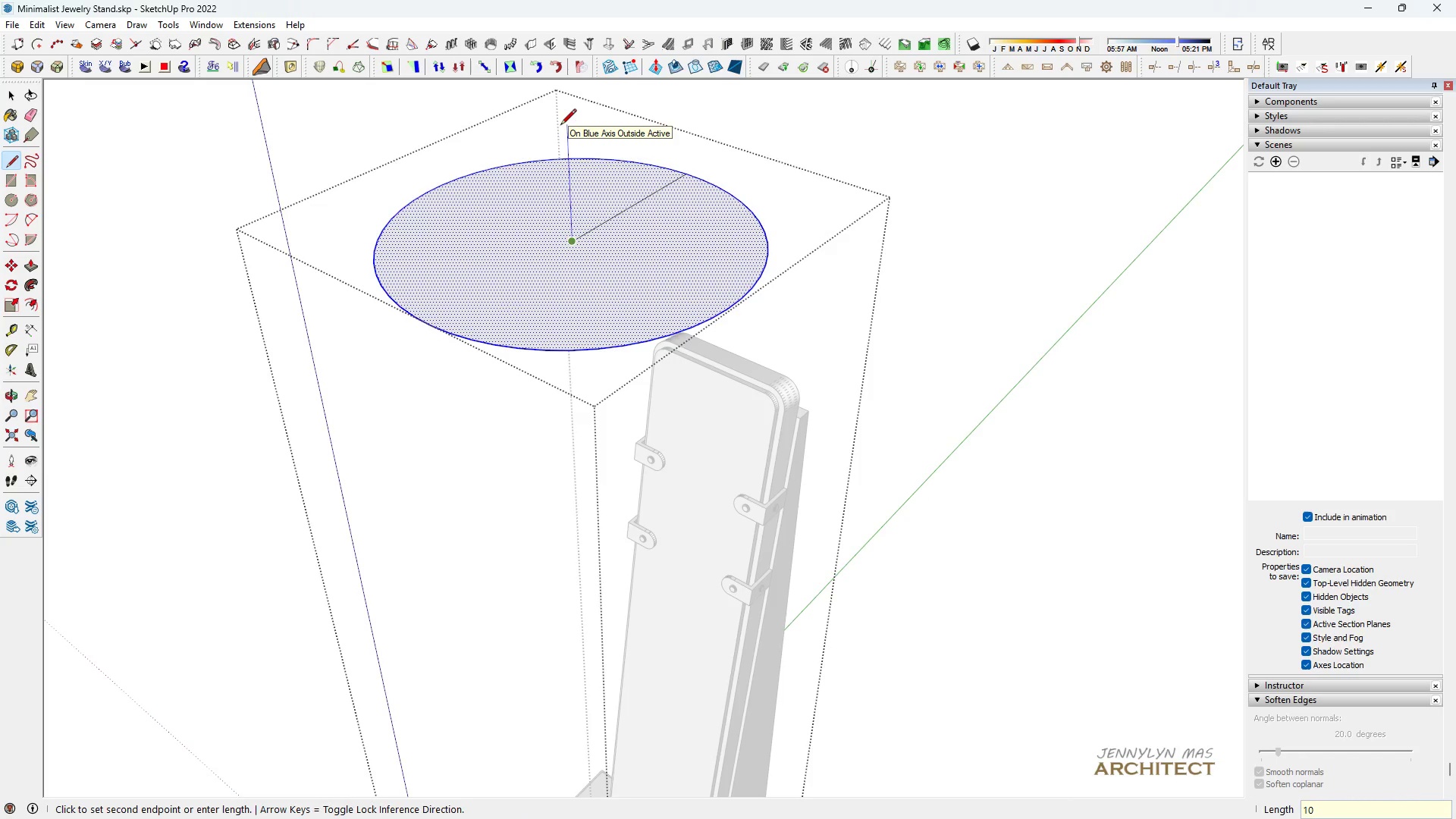 
key(Enter)
 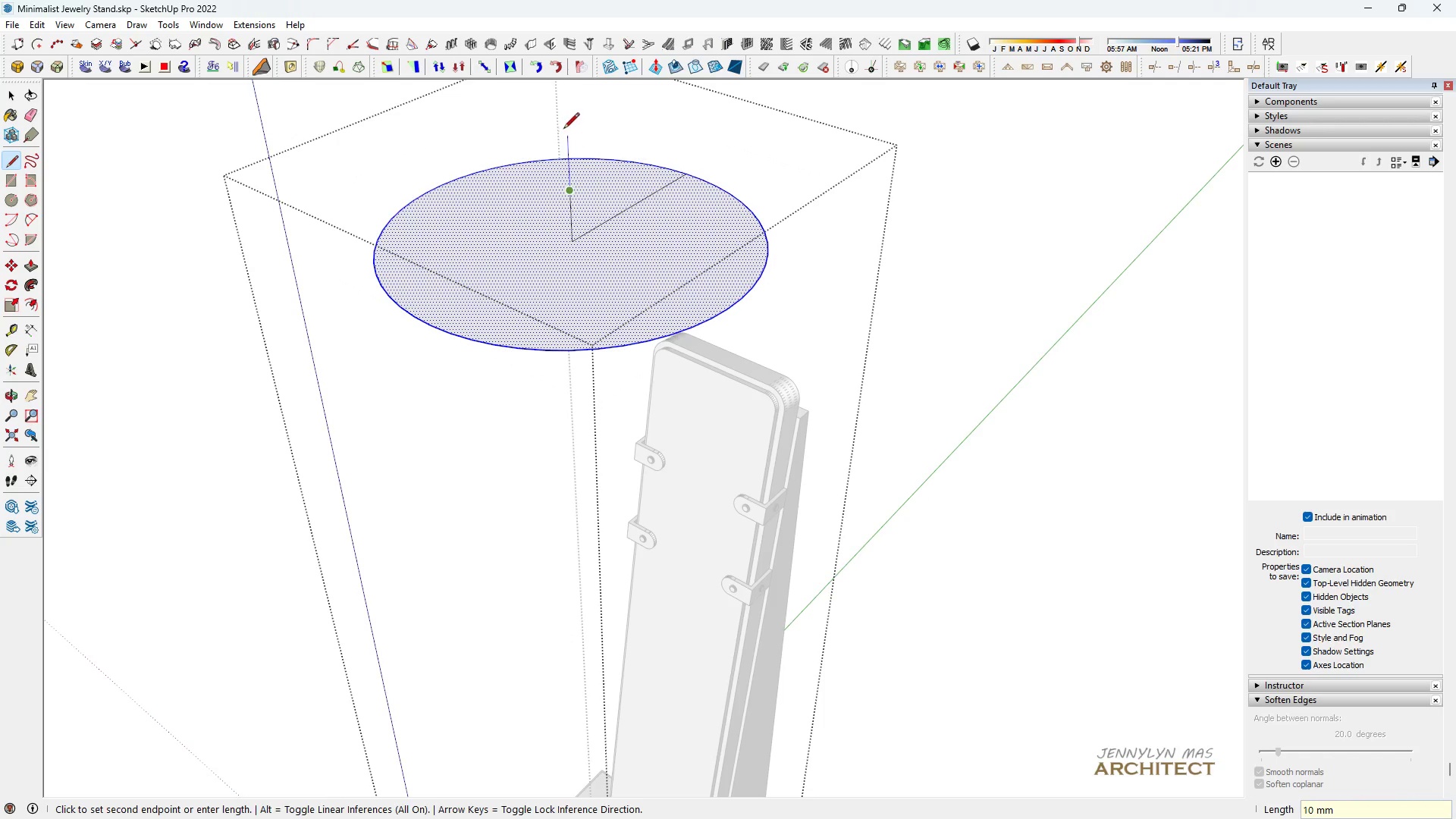 
key(Space)
 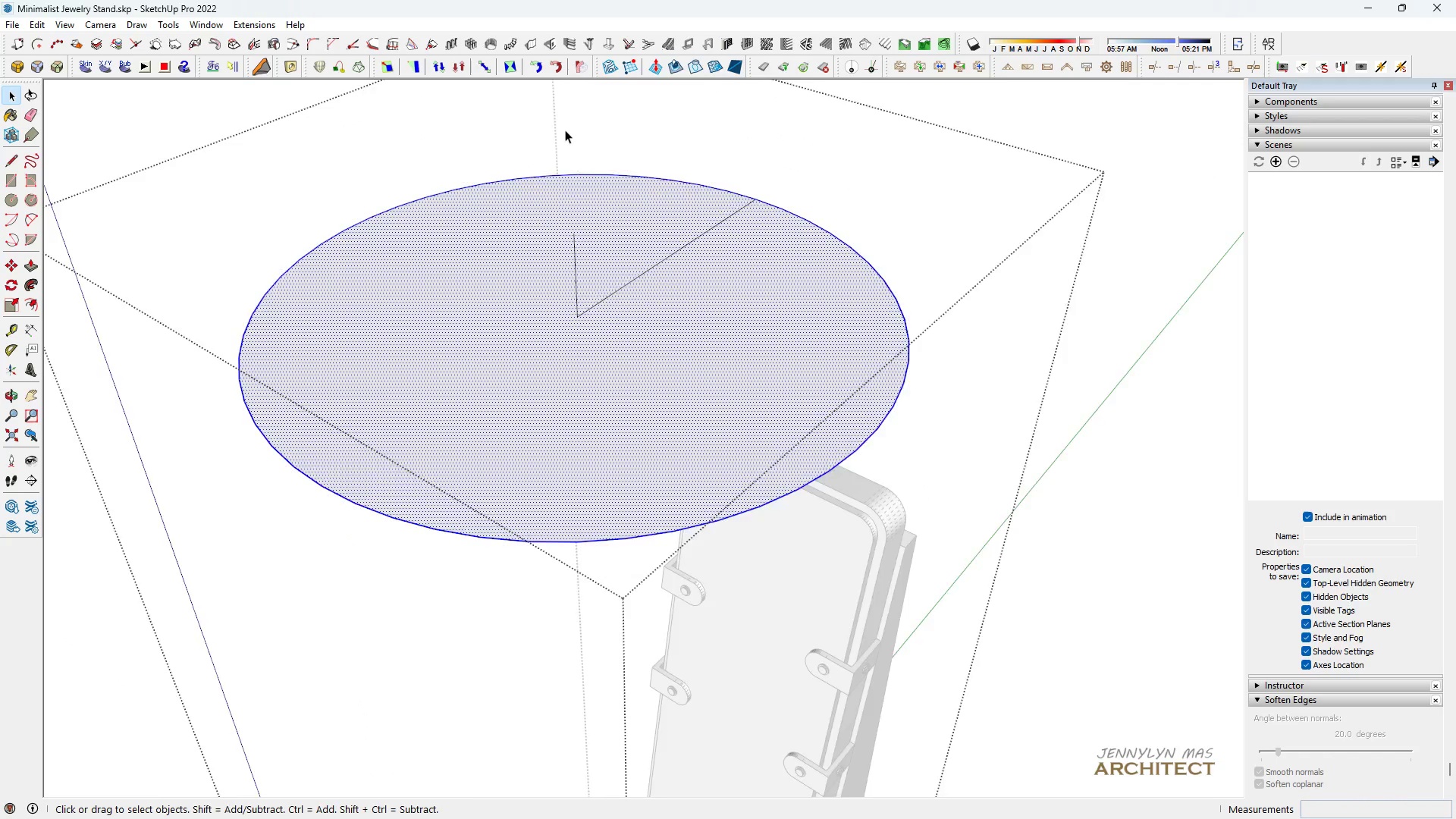 
scroll: coordinate [565, 130], scroll_direction: up, amount: 5.0
 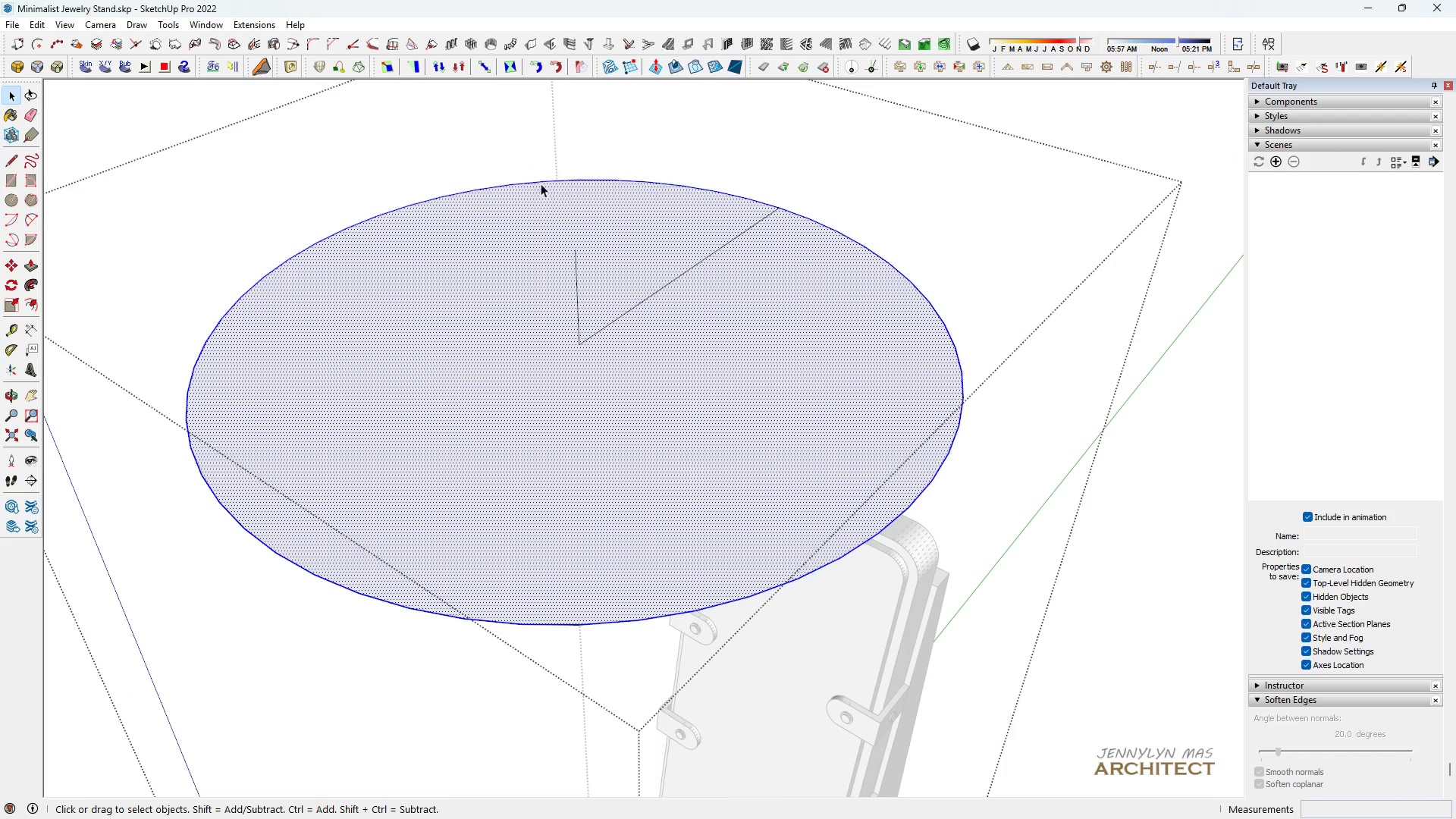 
key(R)
 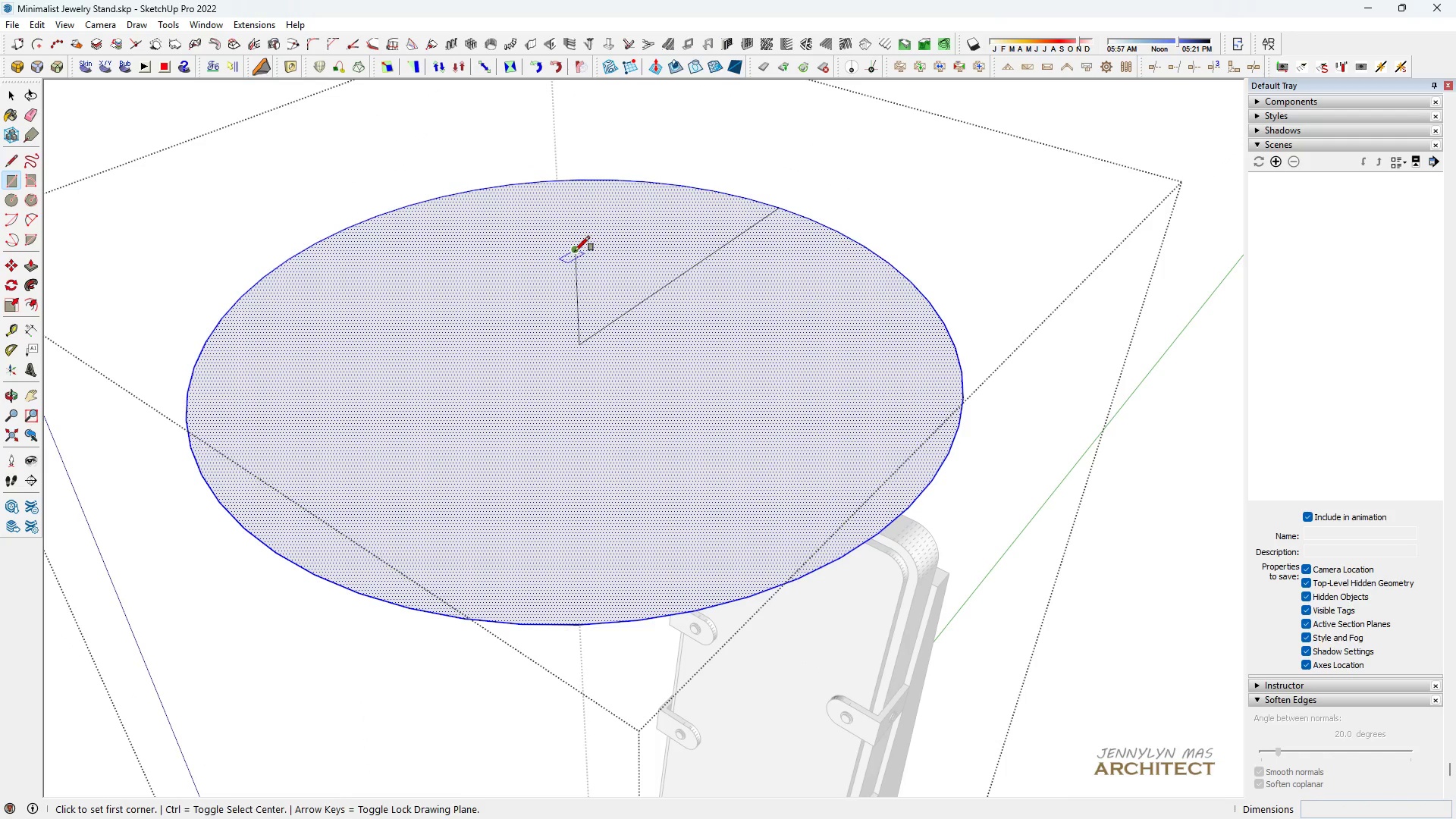 
left_click([575, 251])
 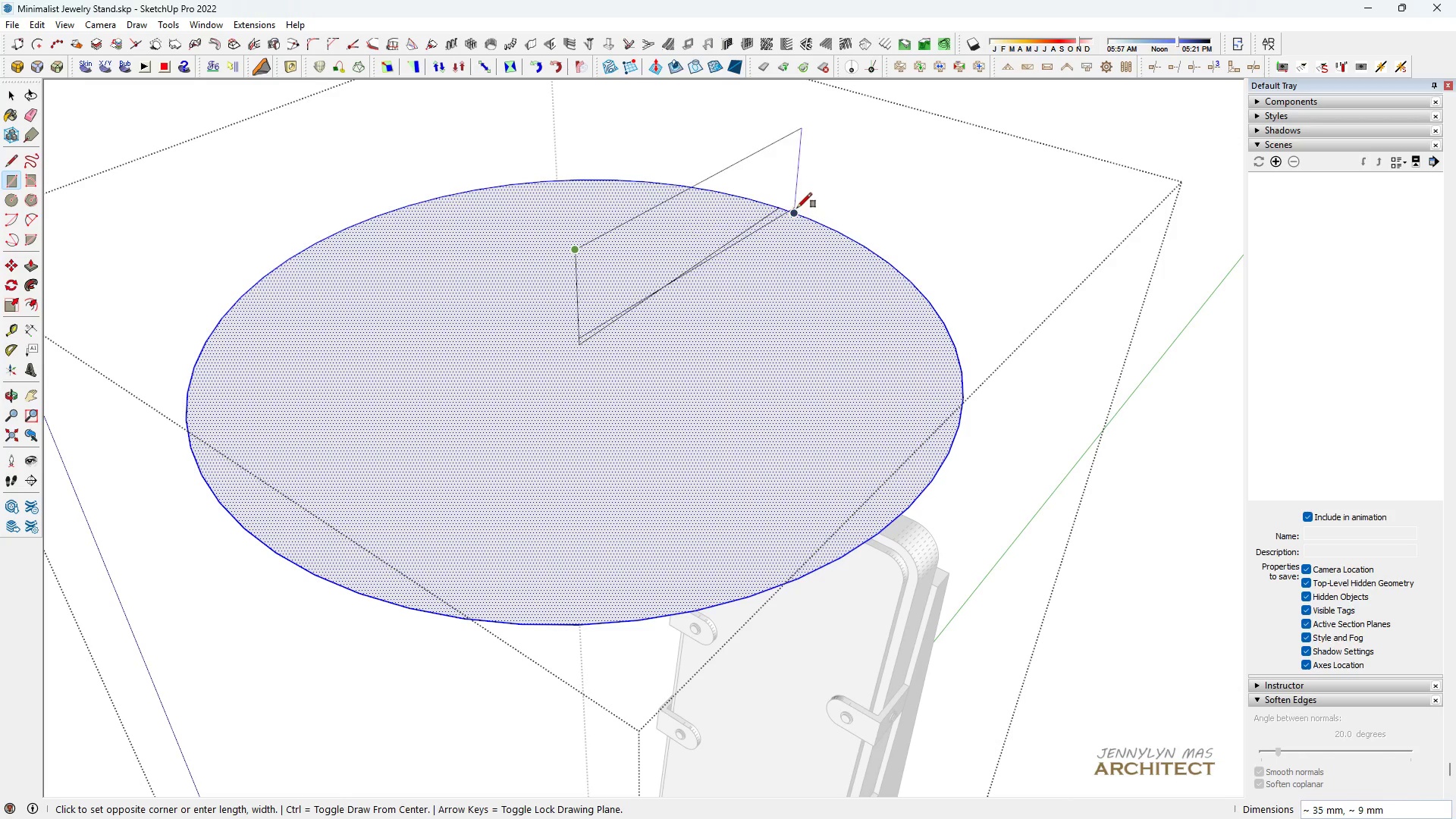 
wait(5.32)
 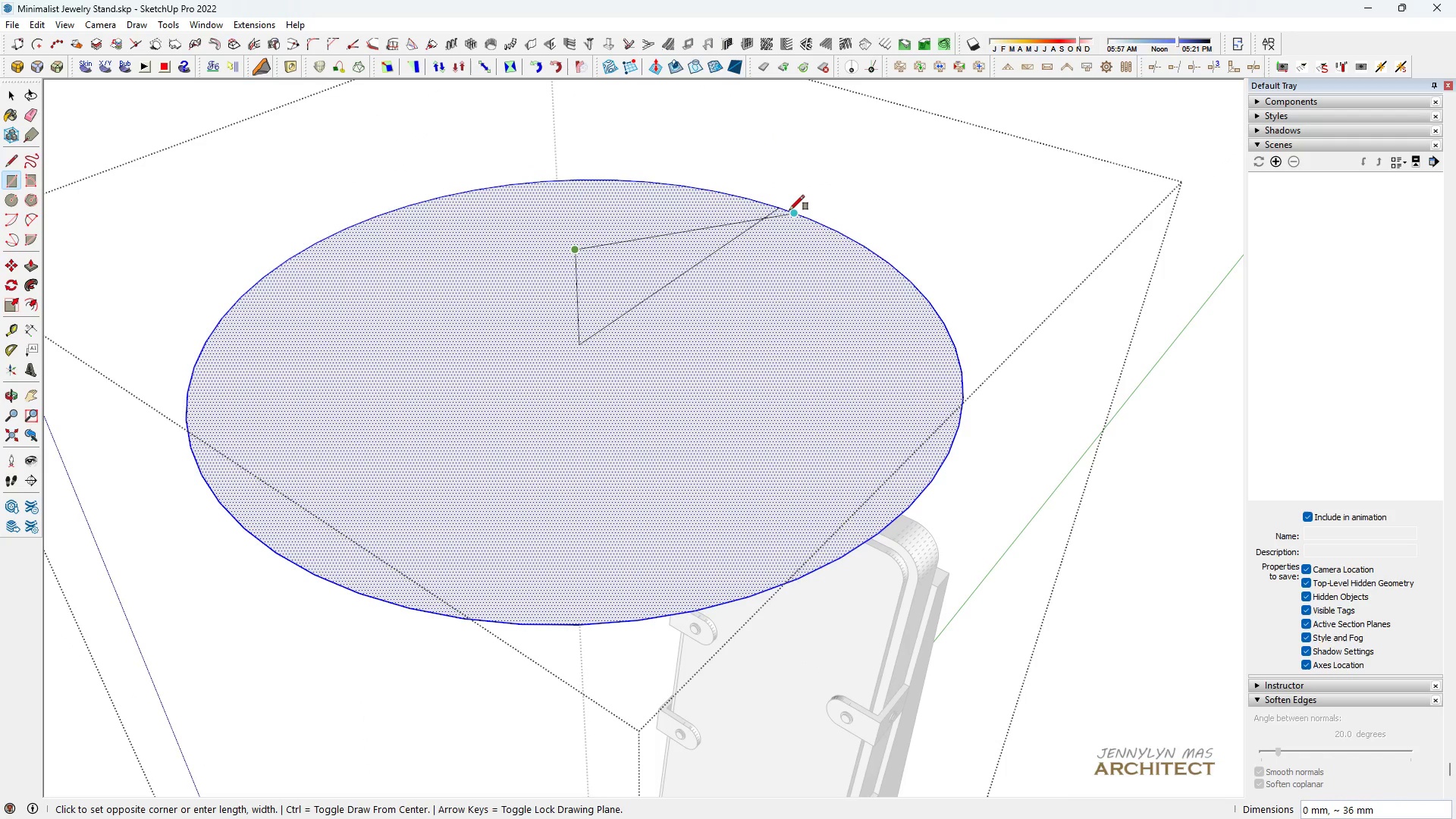 
key(E)
 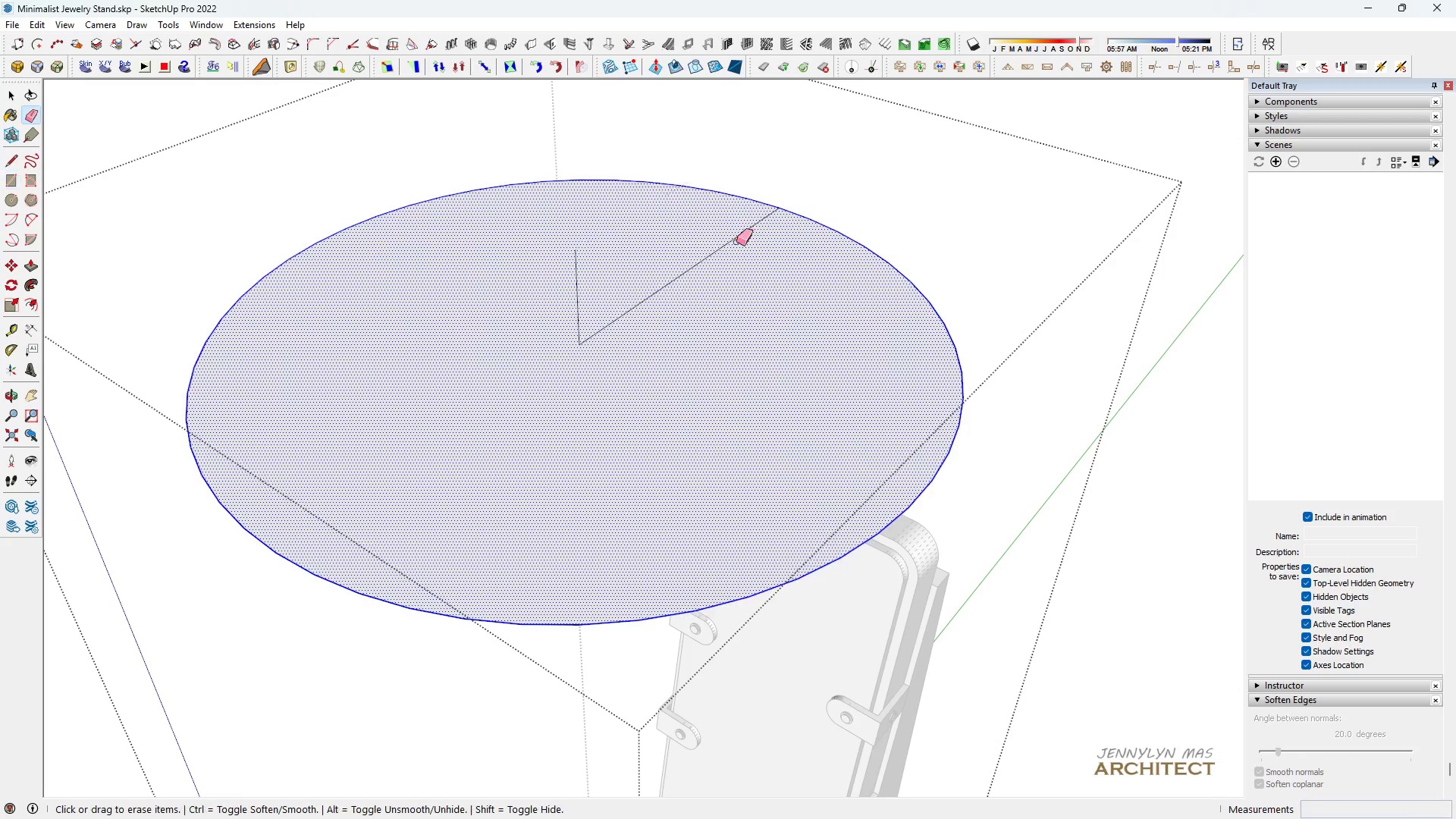 
left_click_drag(start_coordinate=[735, 241], to_coordinate=[726, 234])
 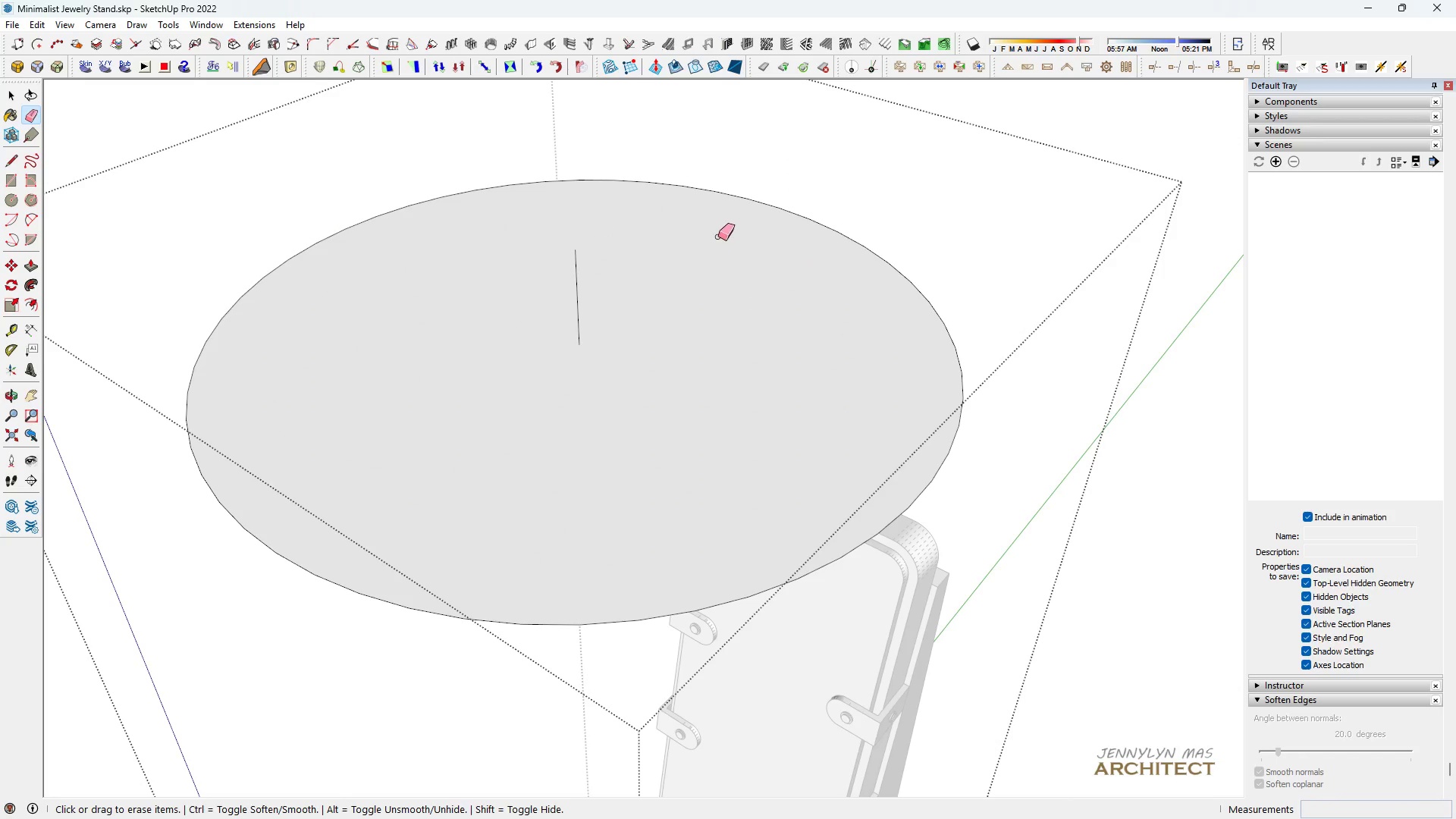 
key(Space)
 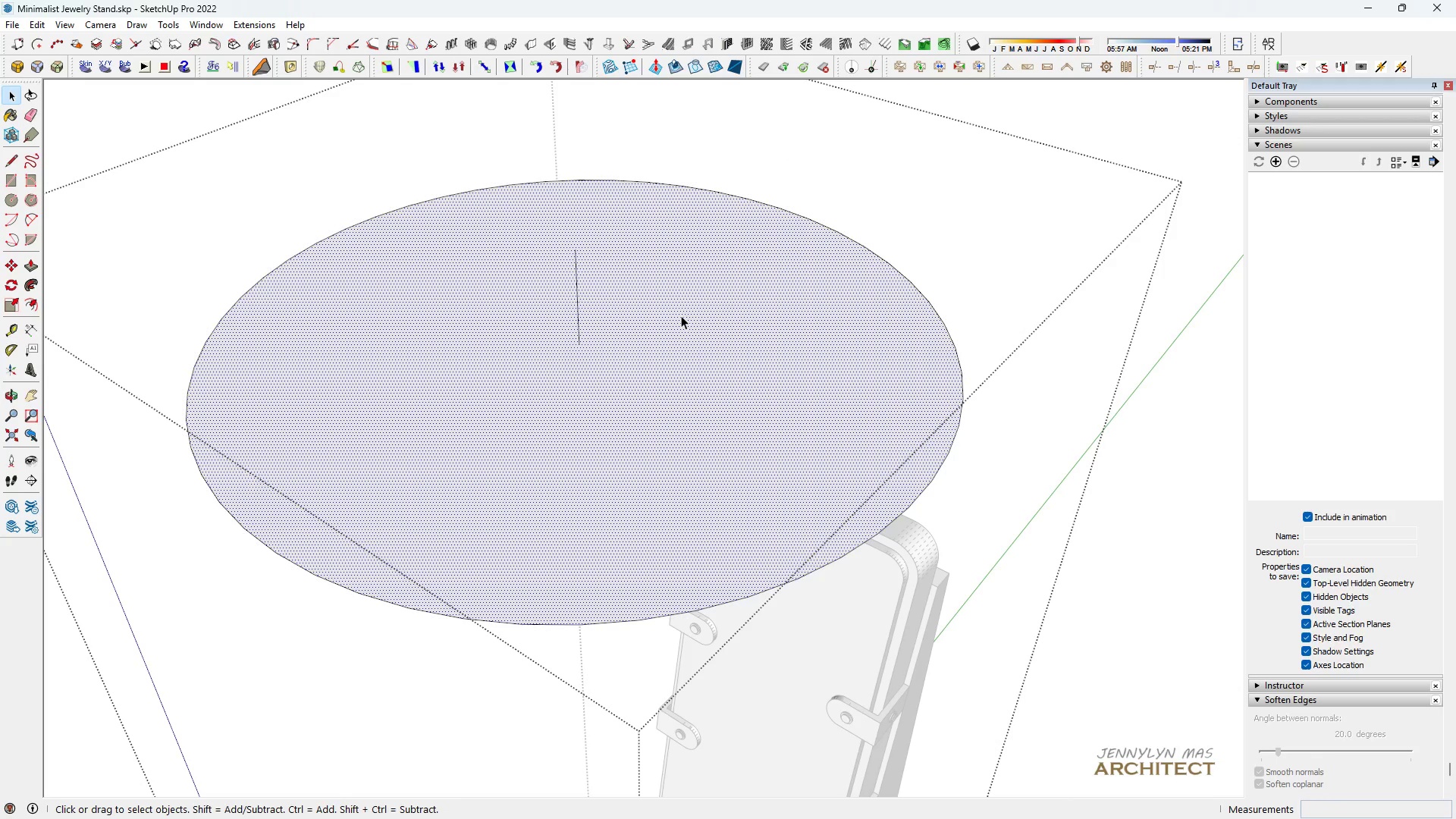 
double_click([681, 315])
 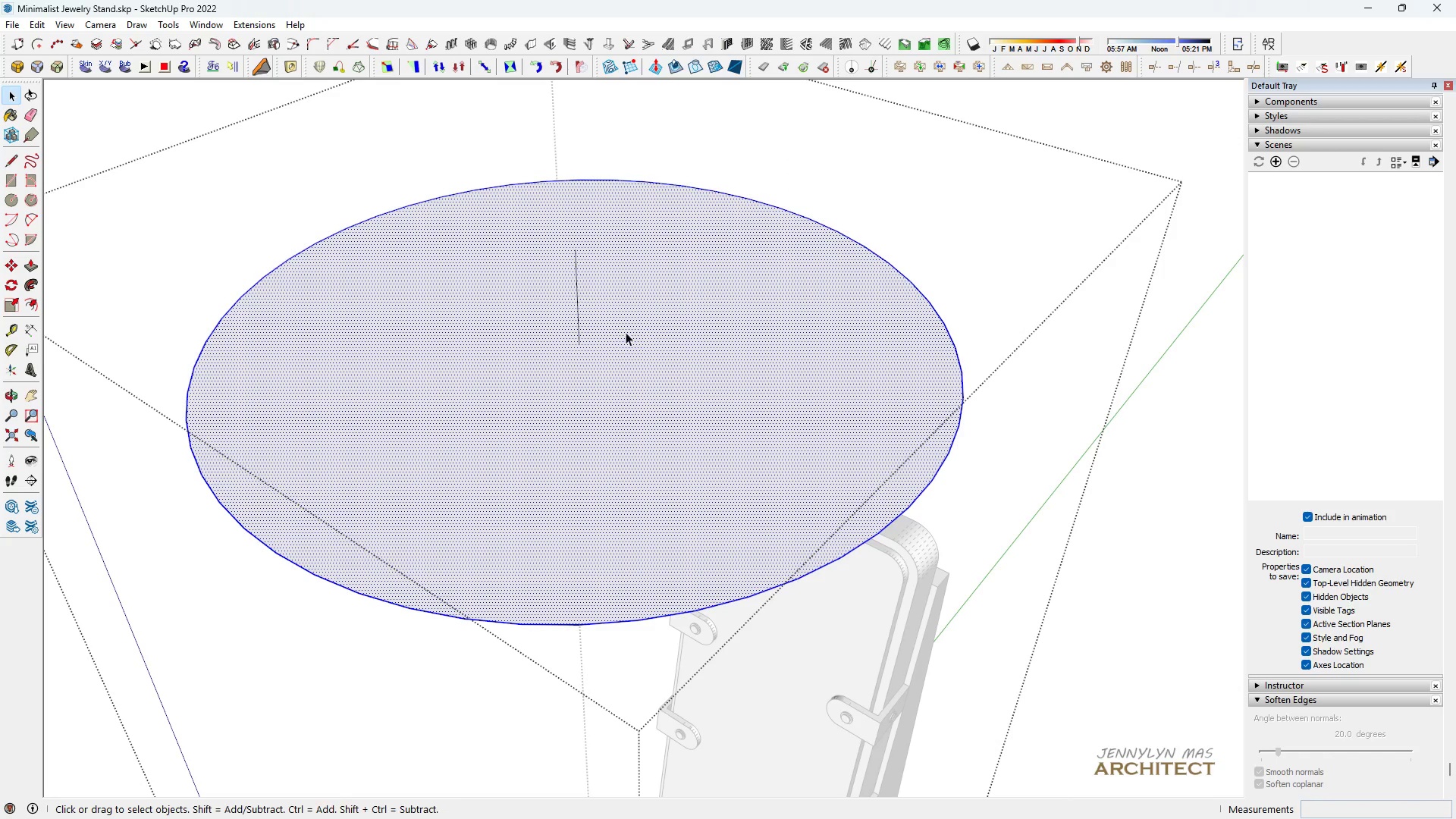 
key(L)
 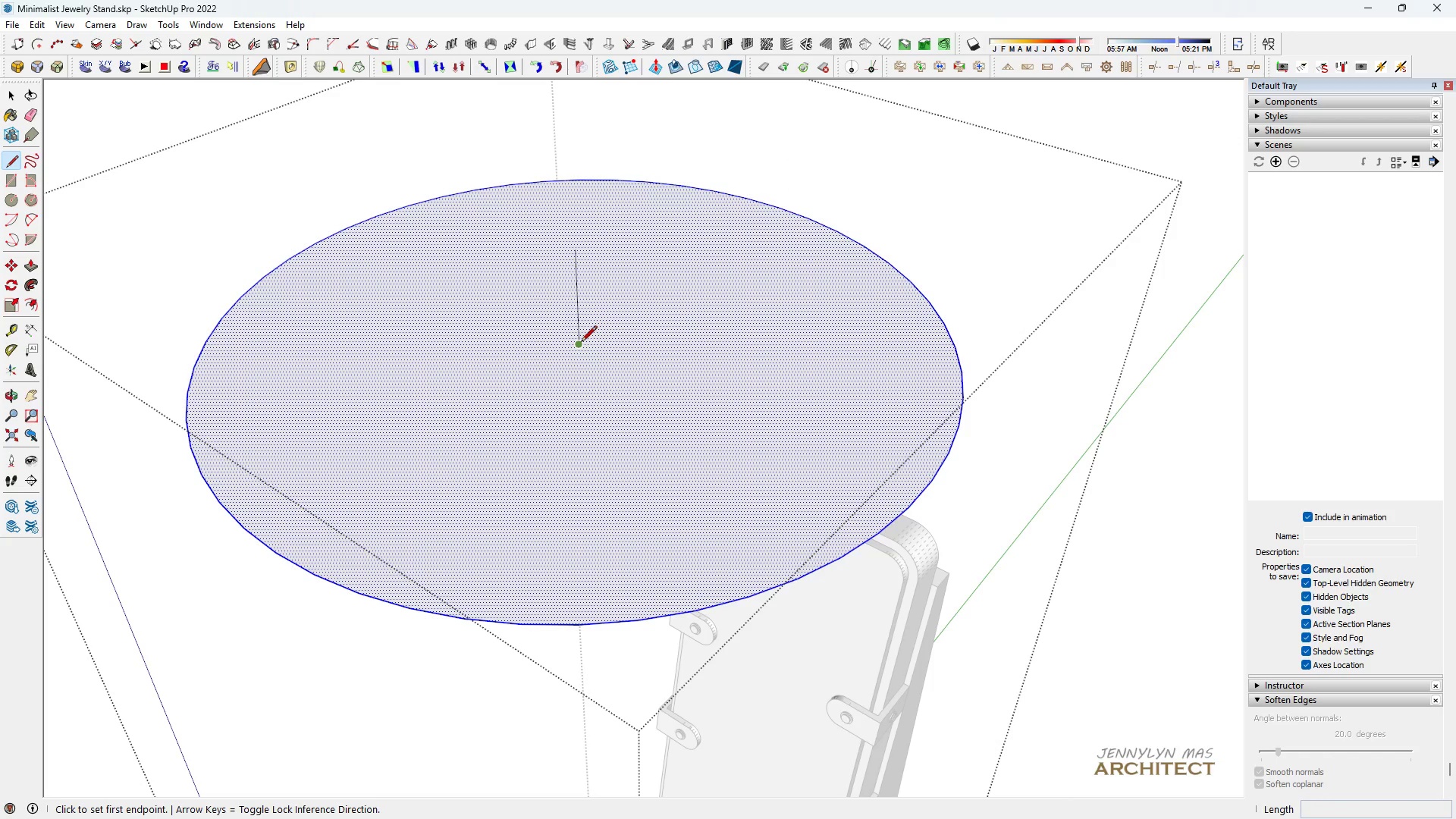 
left_click([581, 343])
 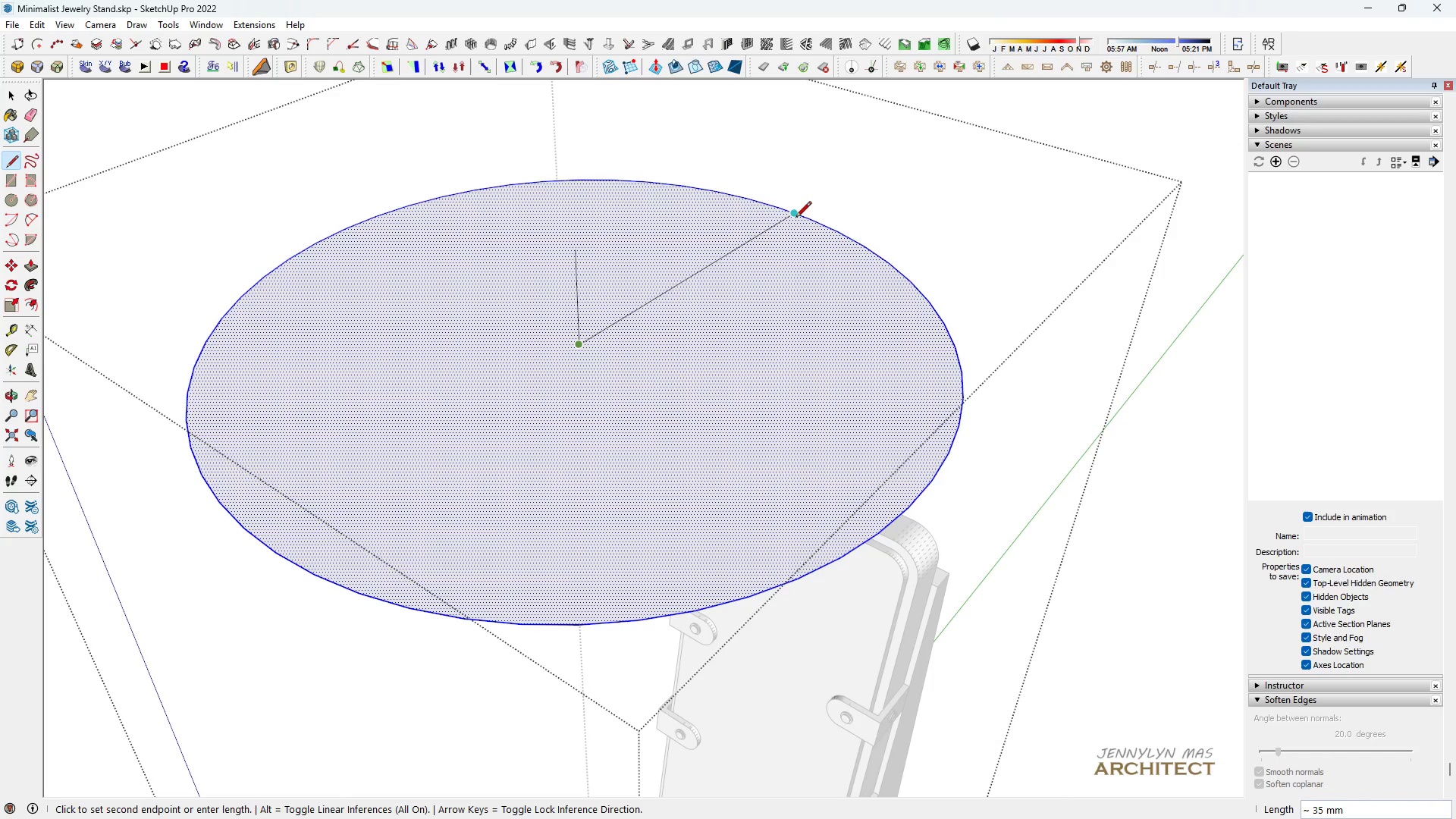 
left_click([797, 218])
 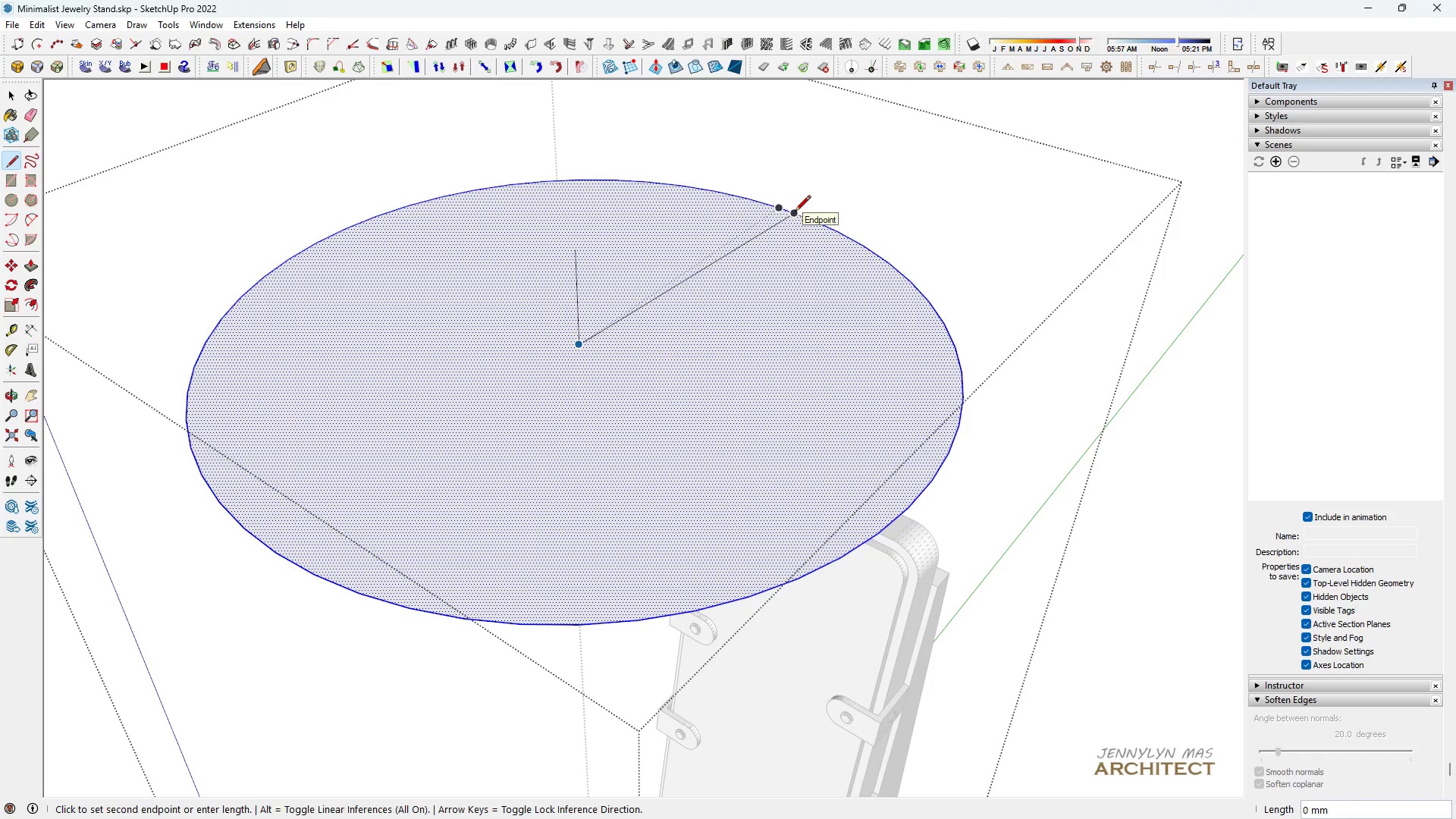 
key(R)
 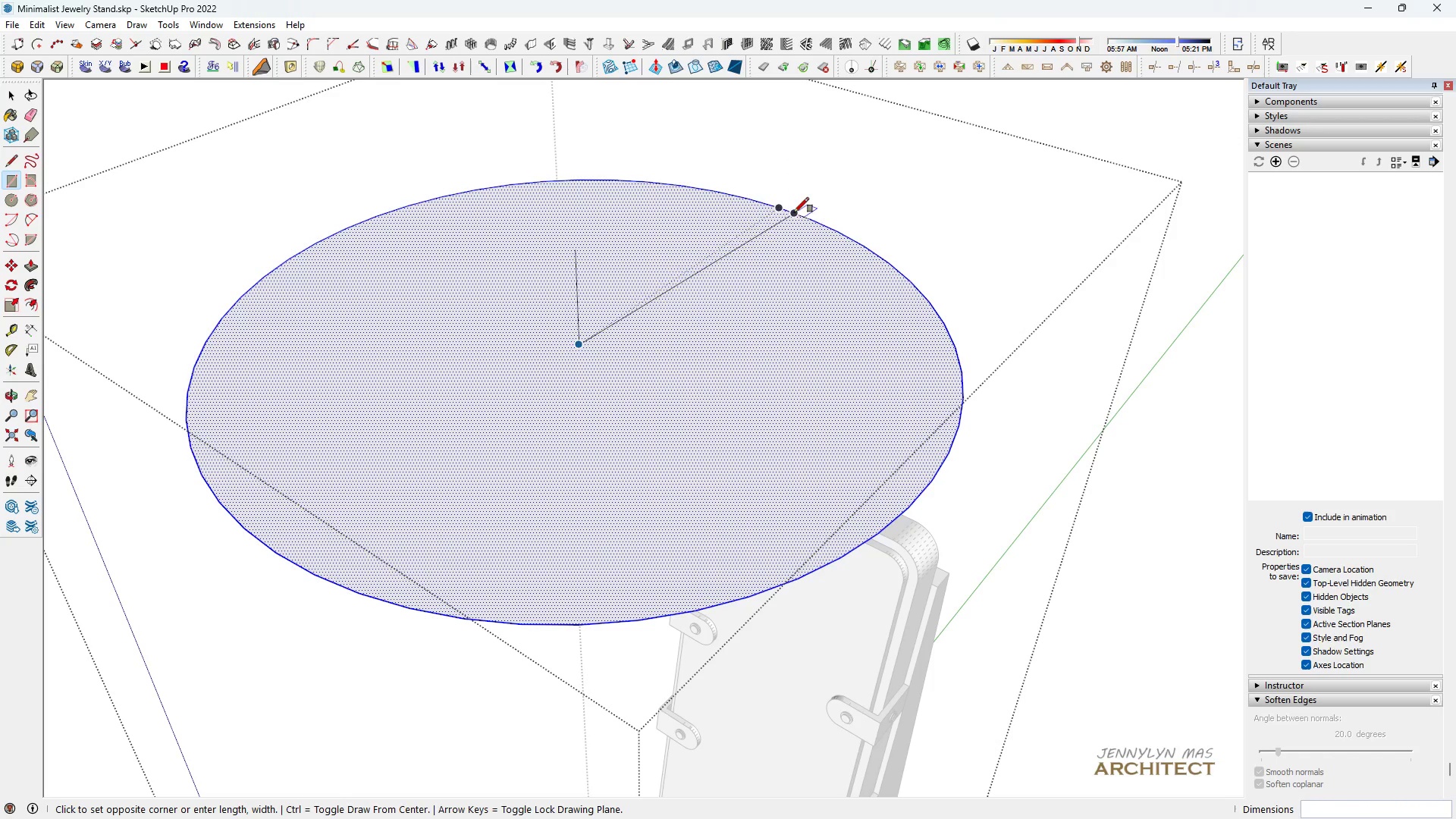 
left_click([795, 212])
 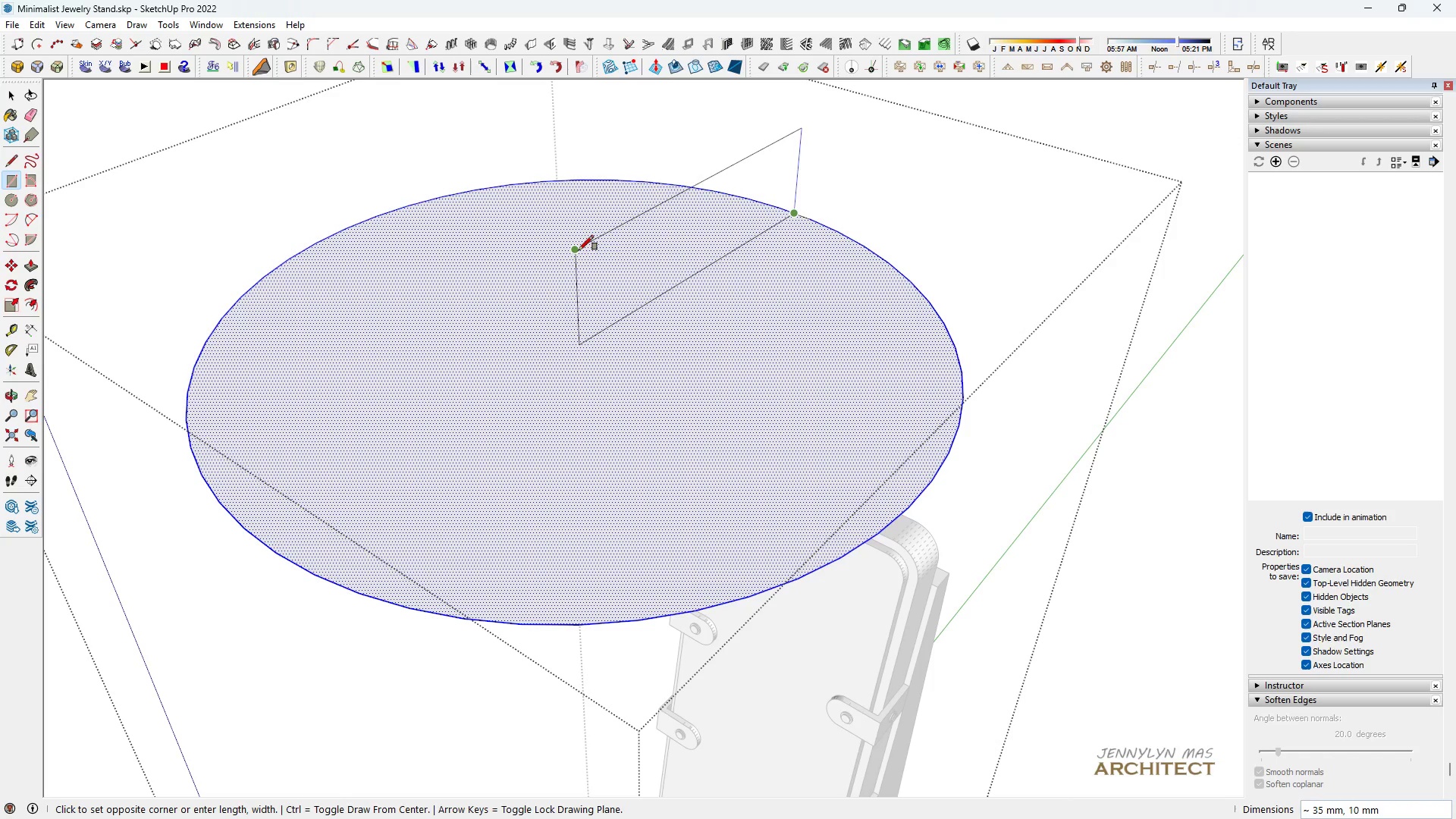 
left_click([579, 250])
 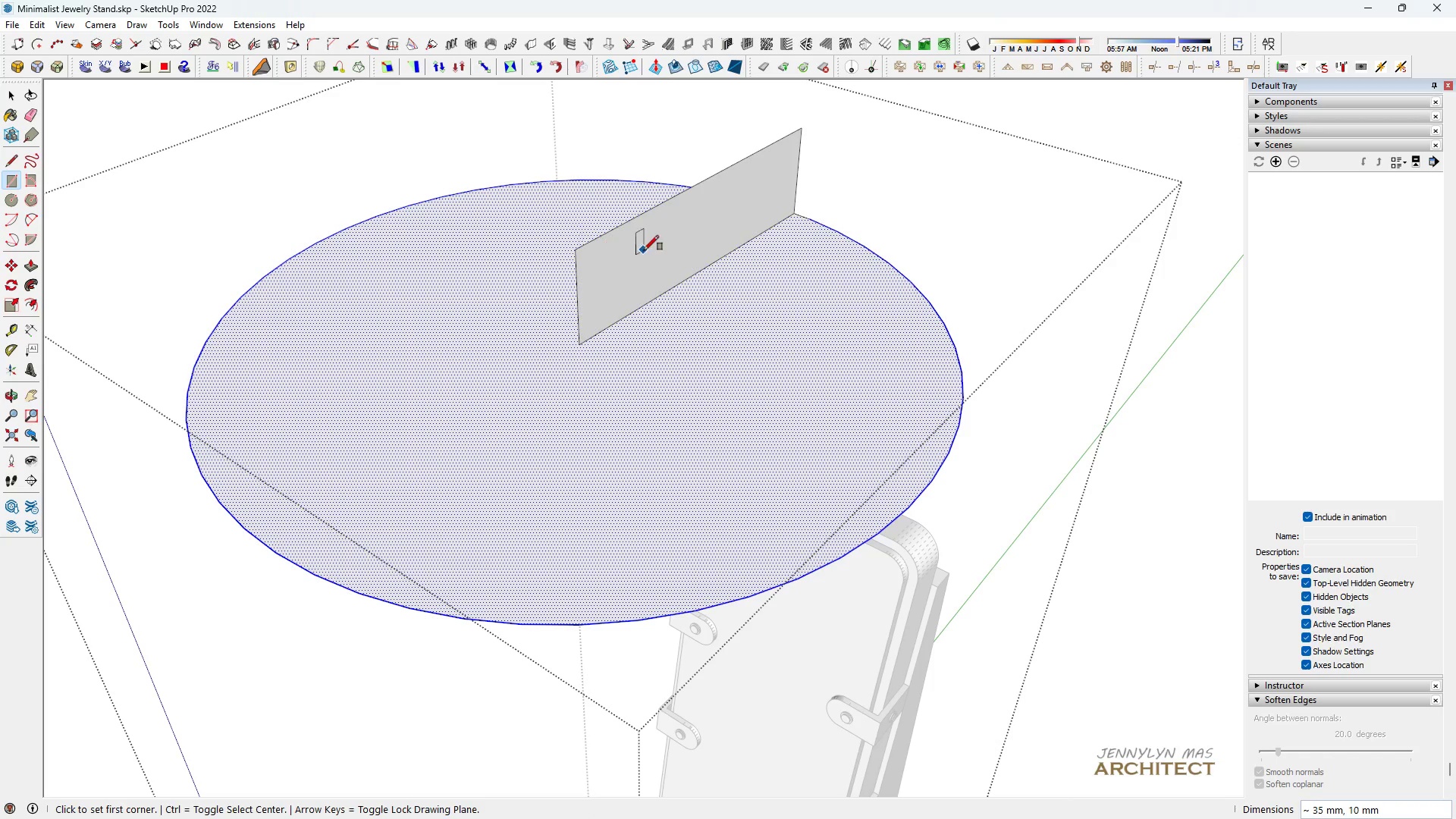 
key(Space)
 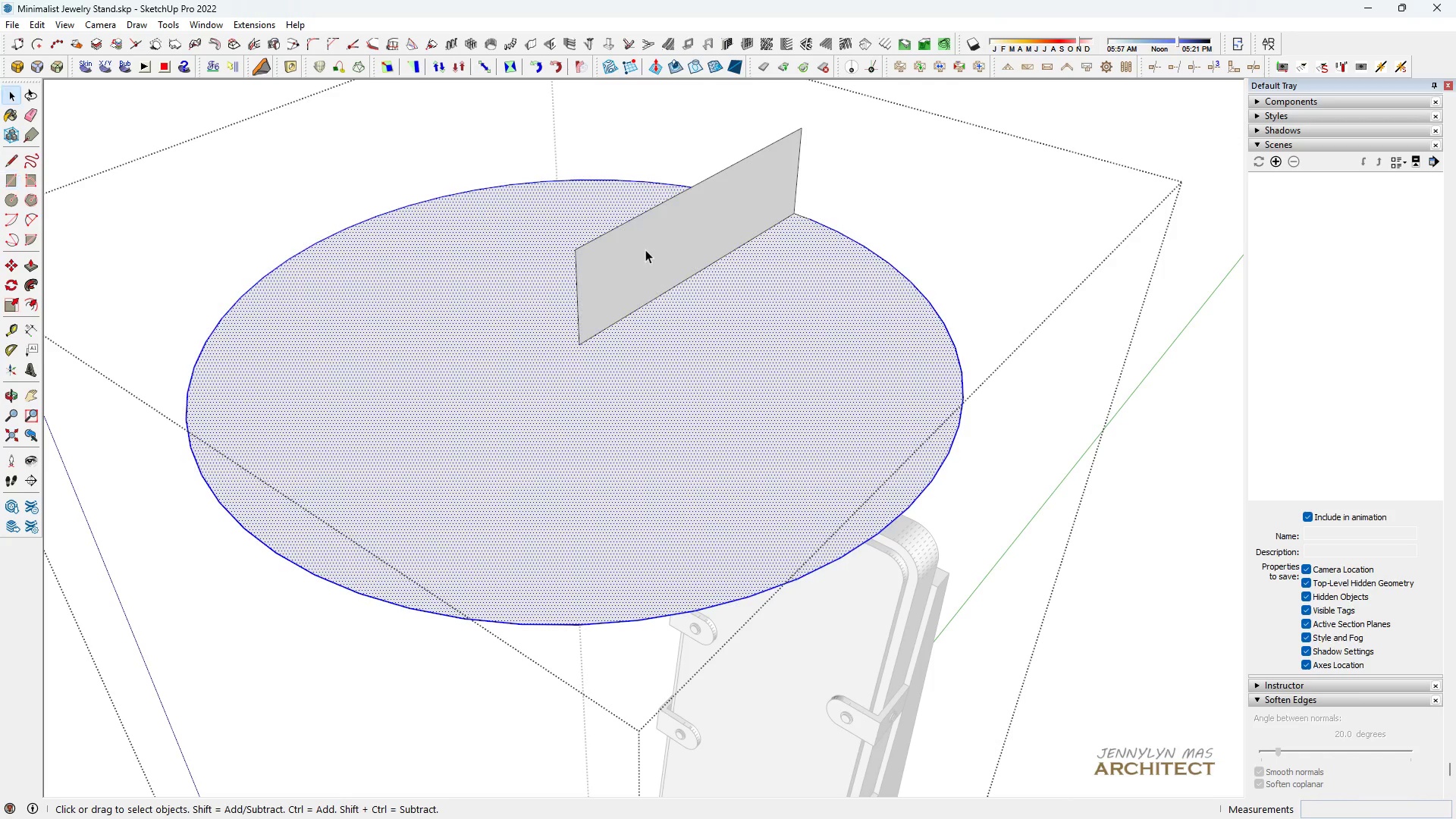 
double_click([647, 249])
 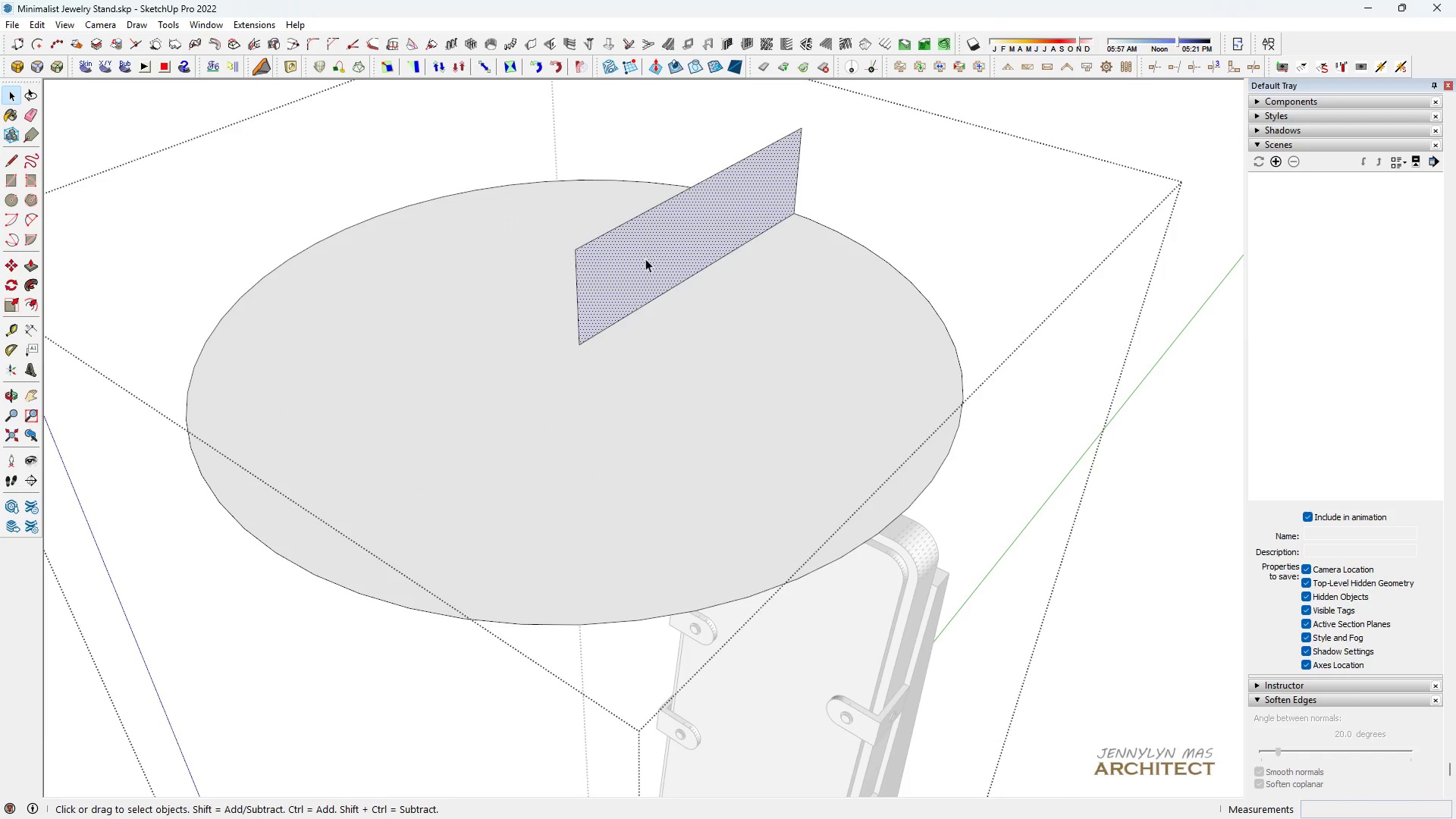 
scroll: coordinate [616, 392], scroll_direction: up, amount: 8.0
 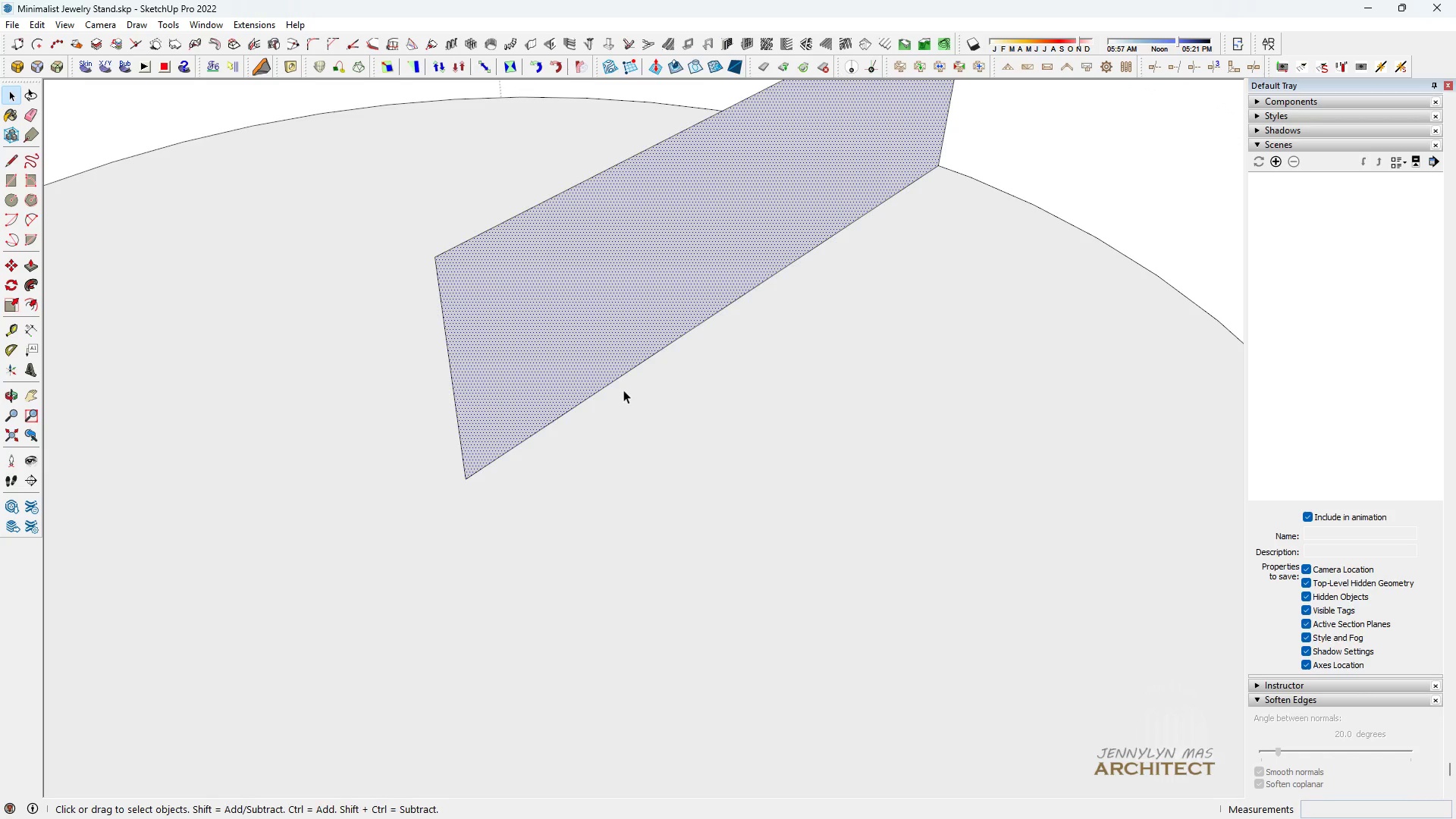 
type( t2.5)
 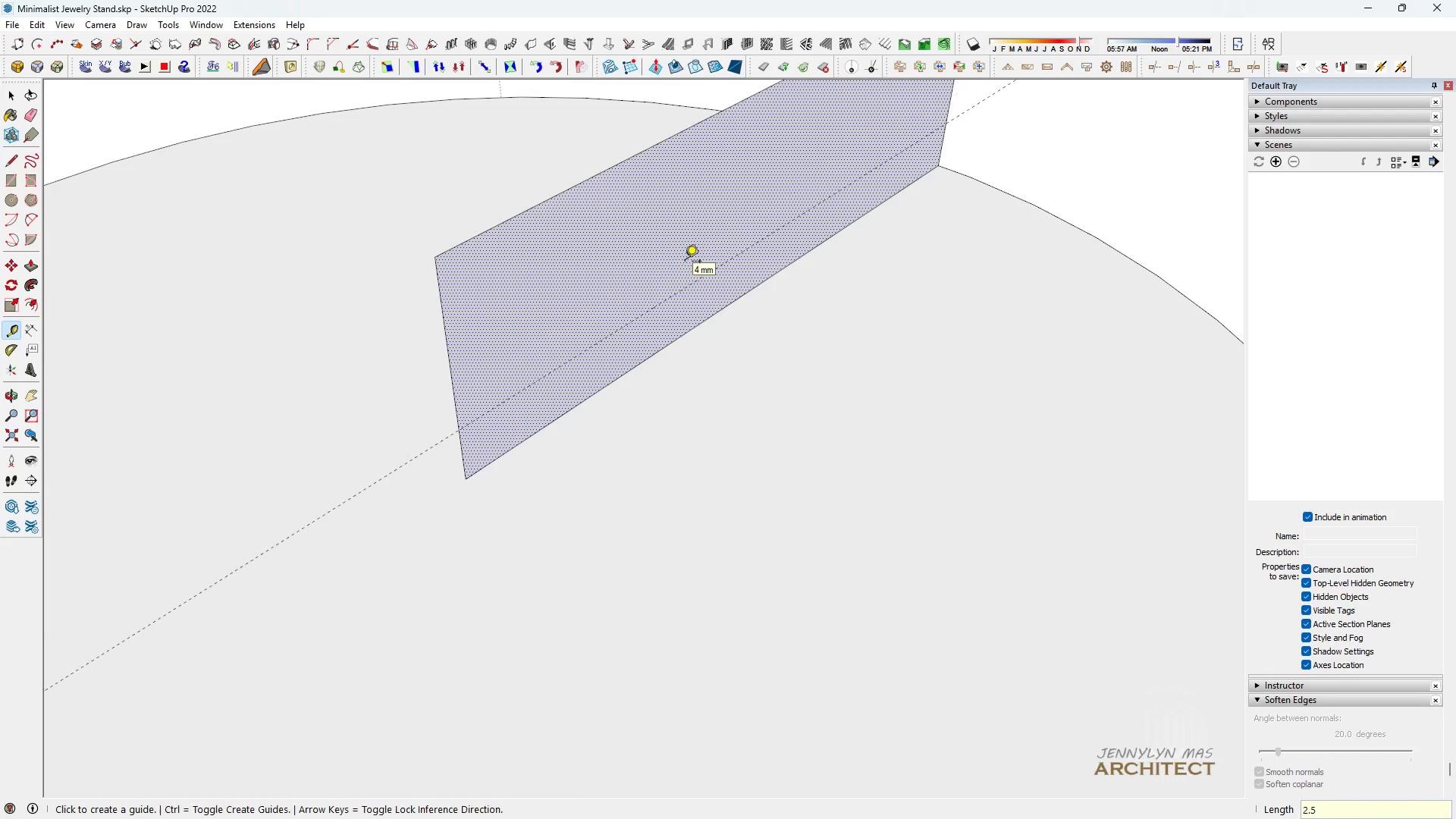 
key(Enter)
 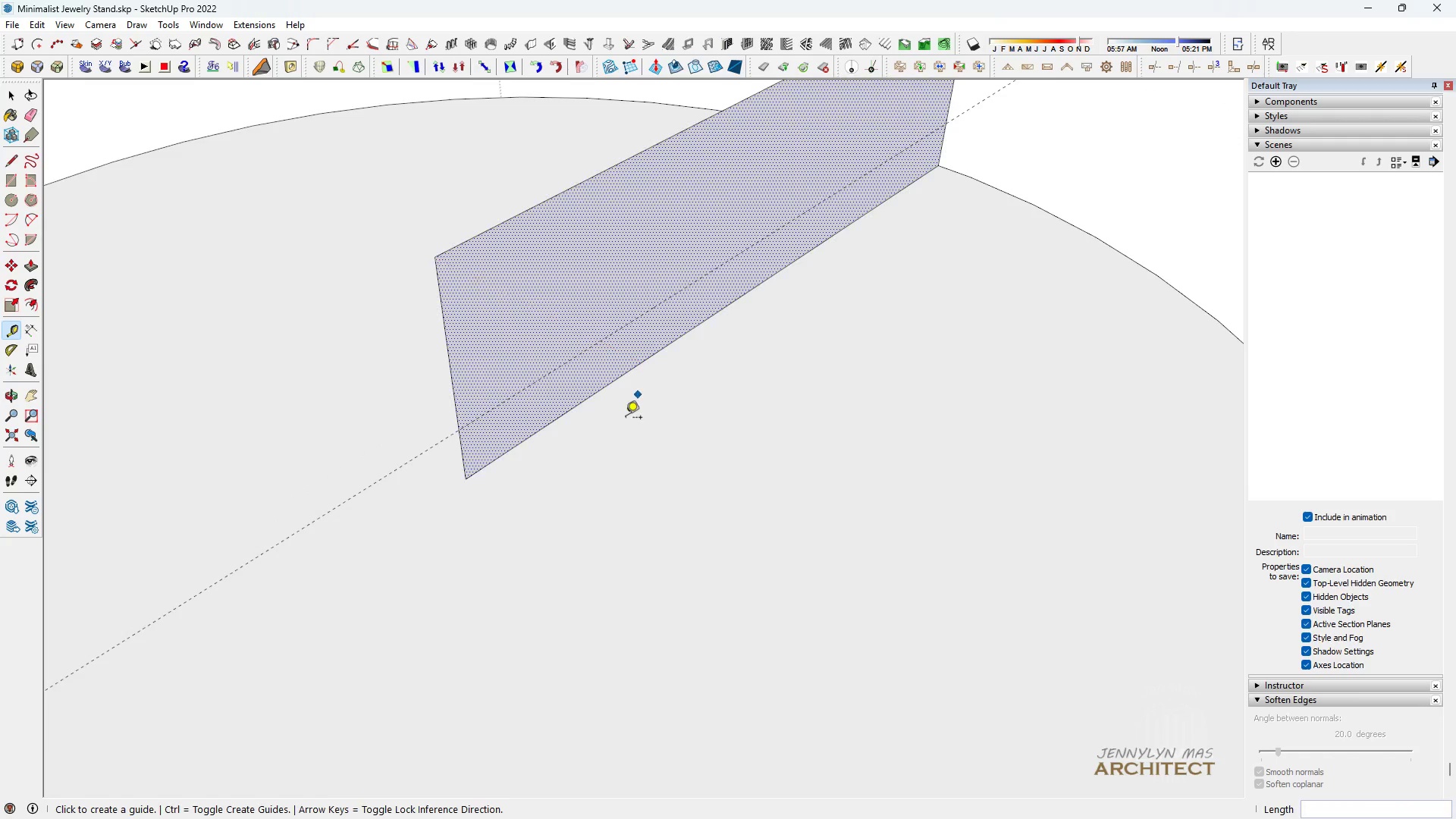 
scroll: coordinate [624, 422], scroll_direction: down, amount: 5.0
 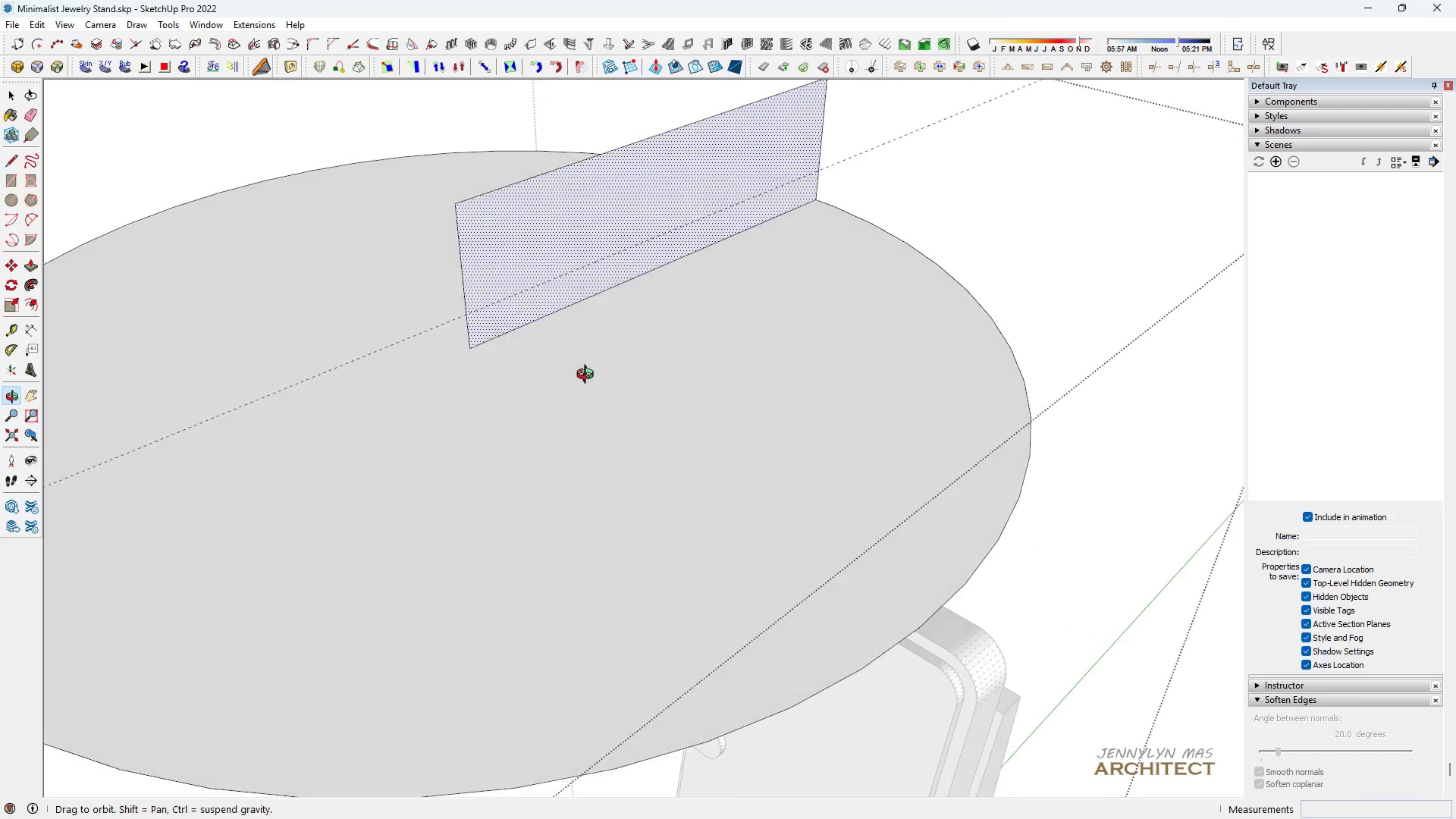 
scroll: coordinate [745, 147], scroll_direction: up, amount: 1.0
 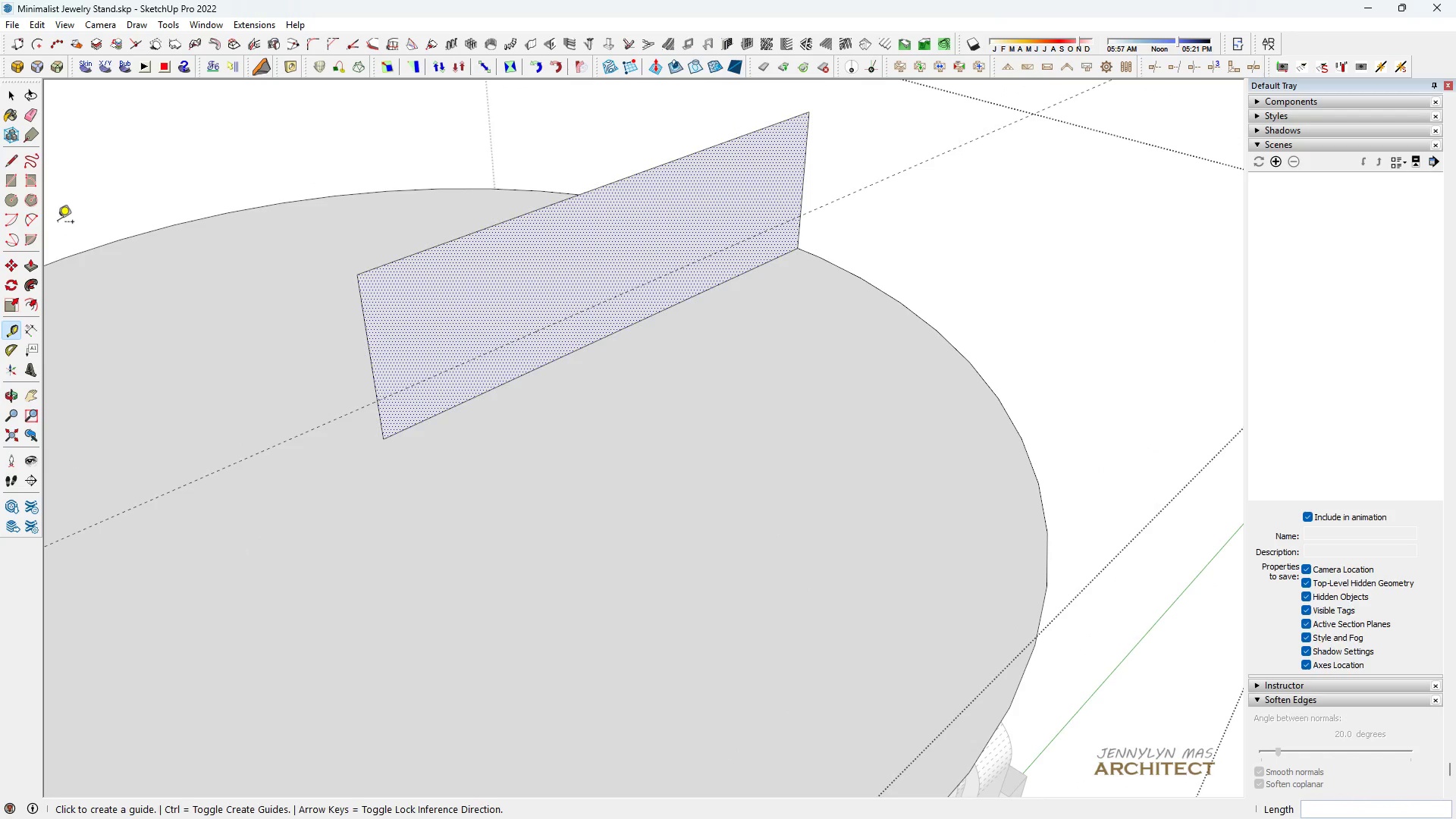 
left_click([35, 219])
 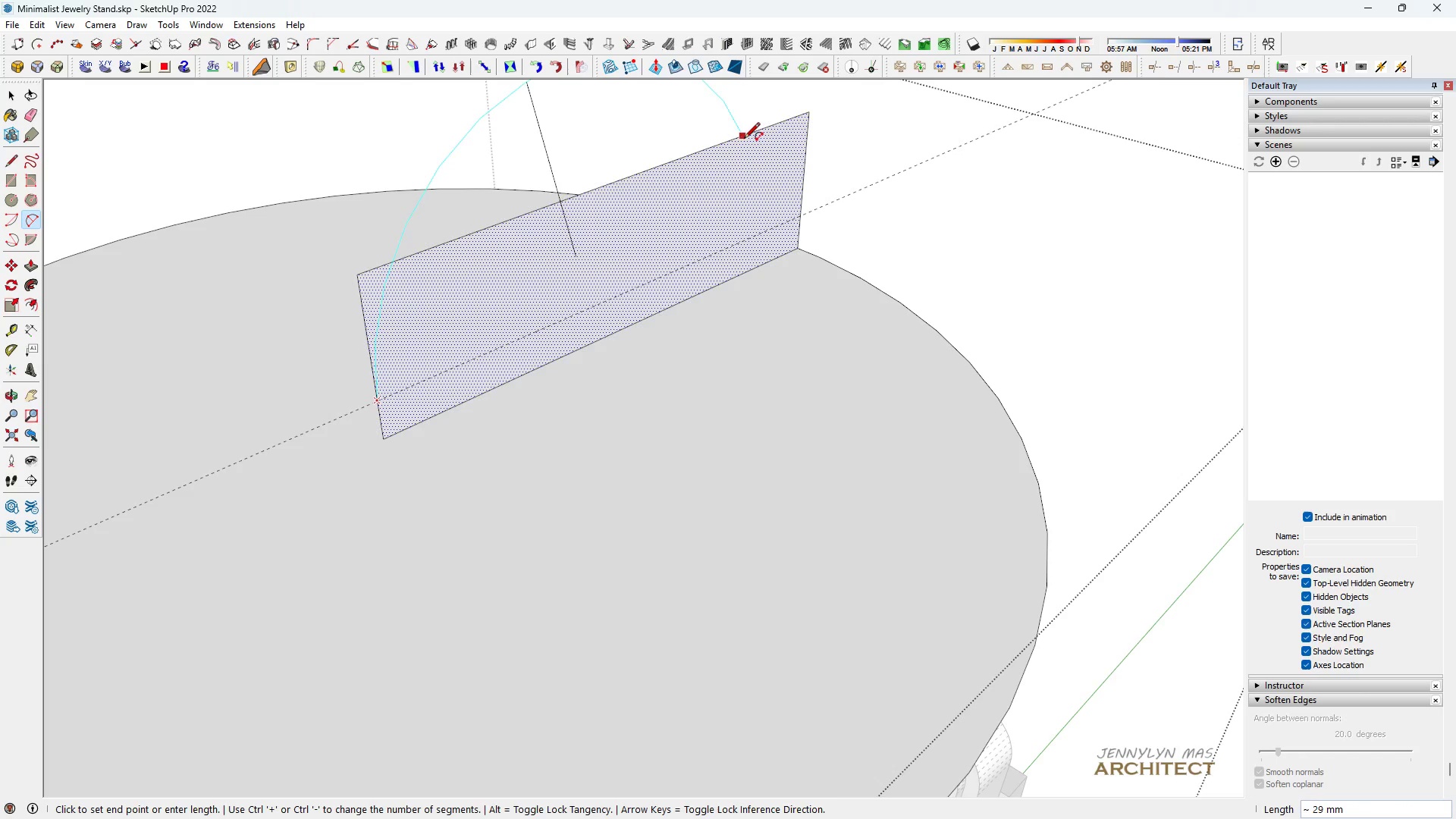 
scroll: coordinate [657, 239], scroll_direction: up, amount: 5.0
 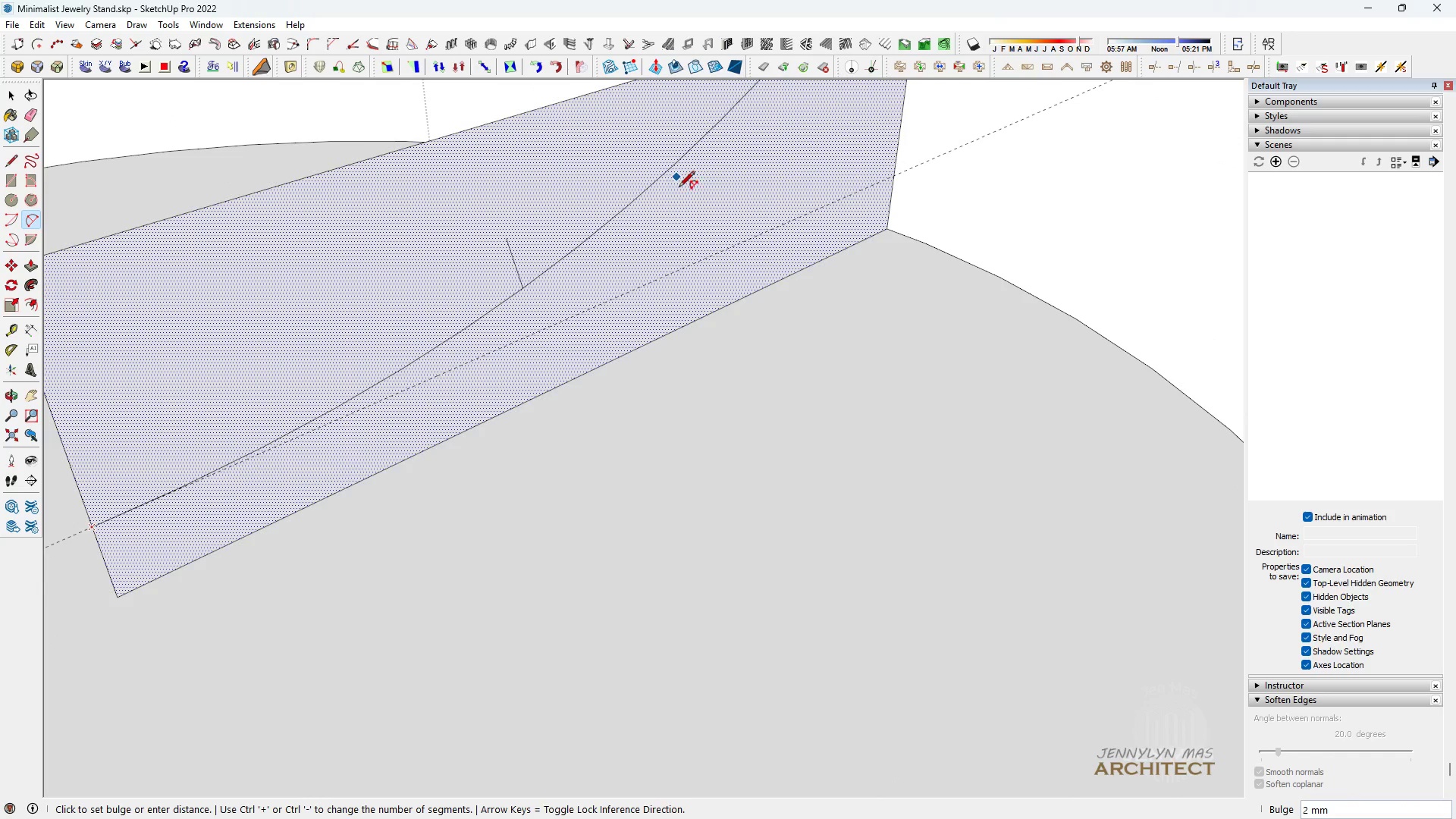 
left_click([679, 188])
 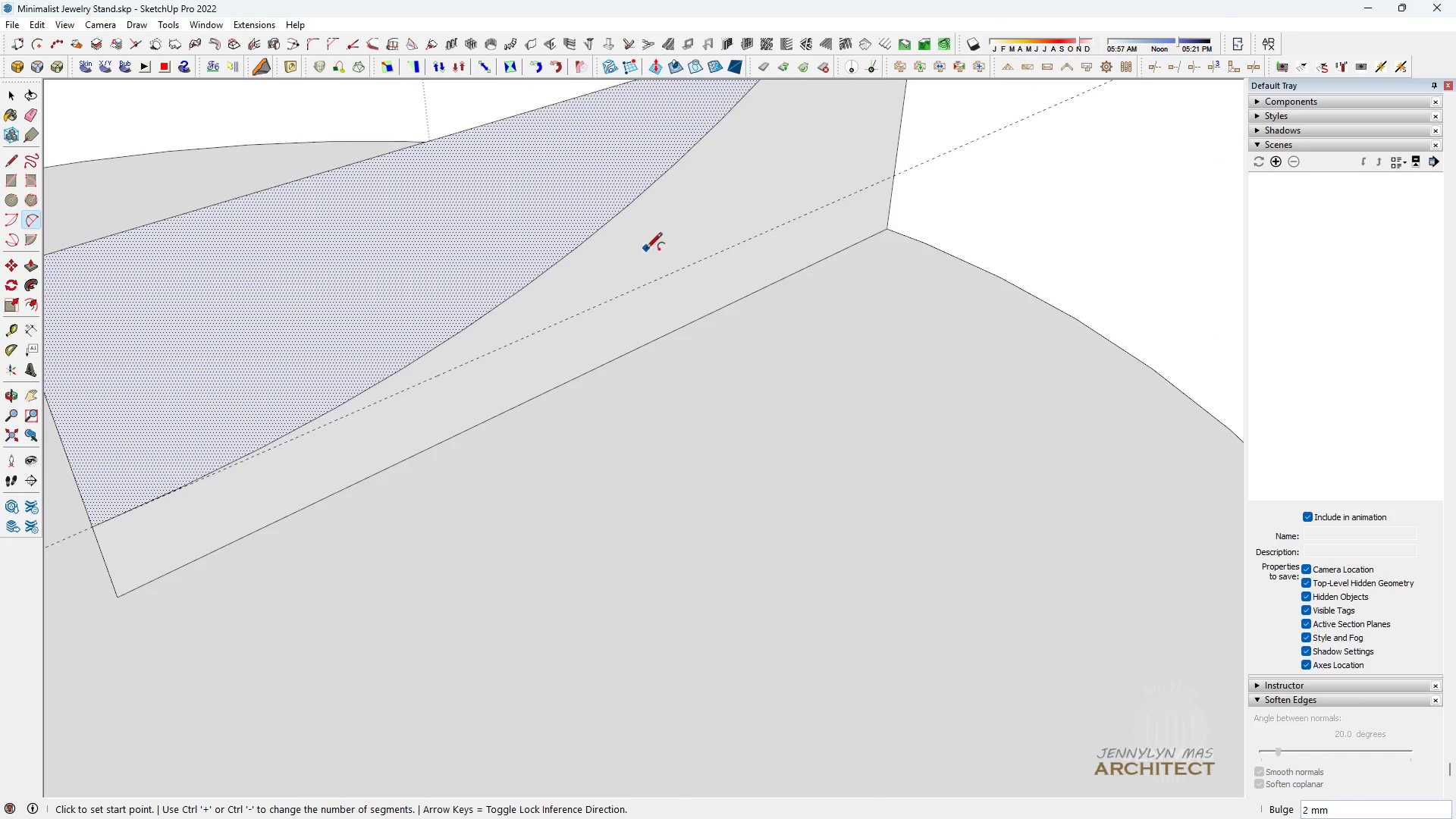 
scroll: coordinate [646, 252], scroll_direction: down, amount: 5.0
 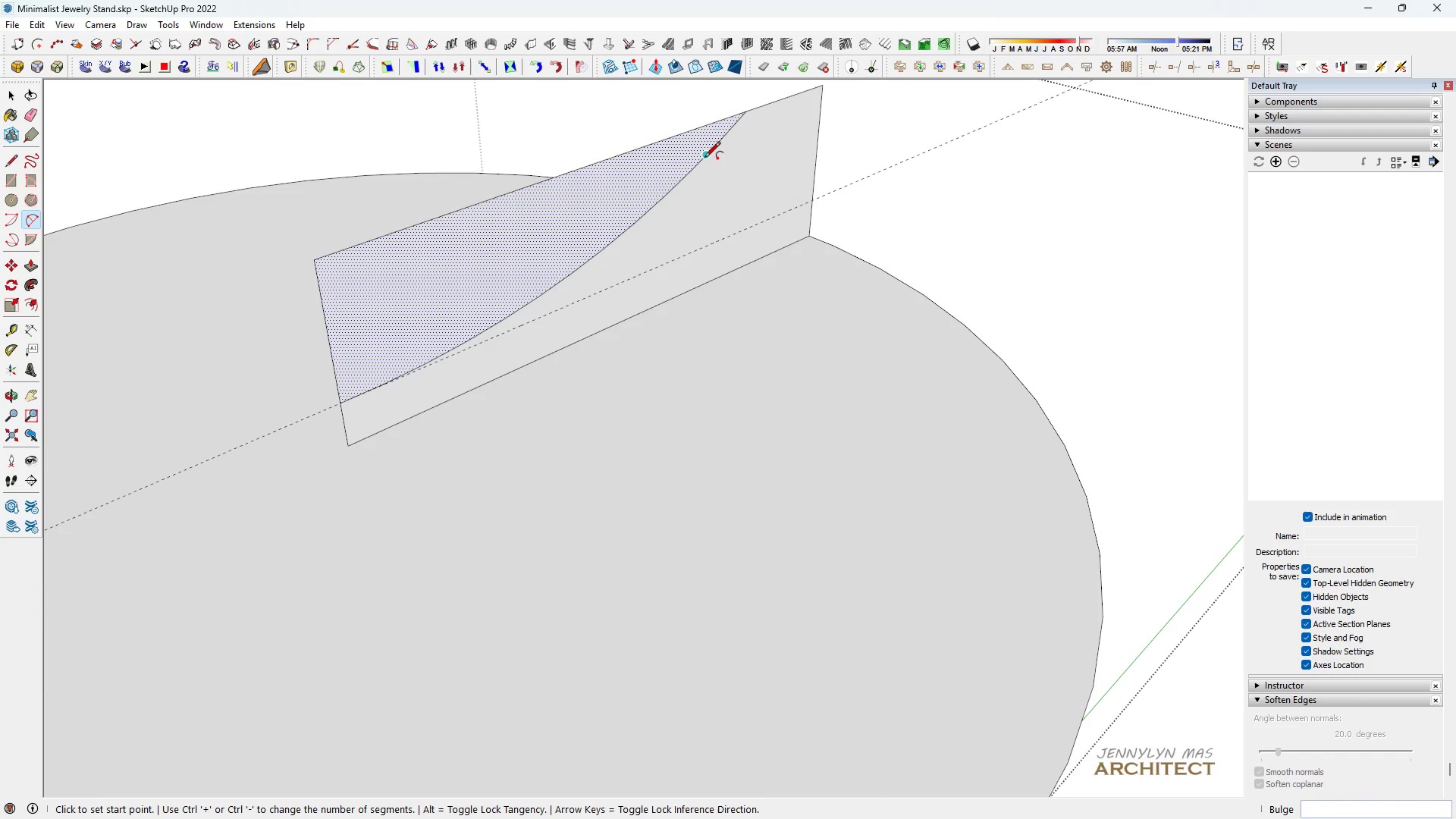 
left_click([704, 158])
 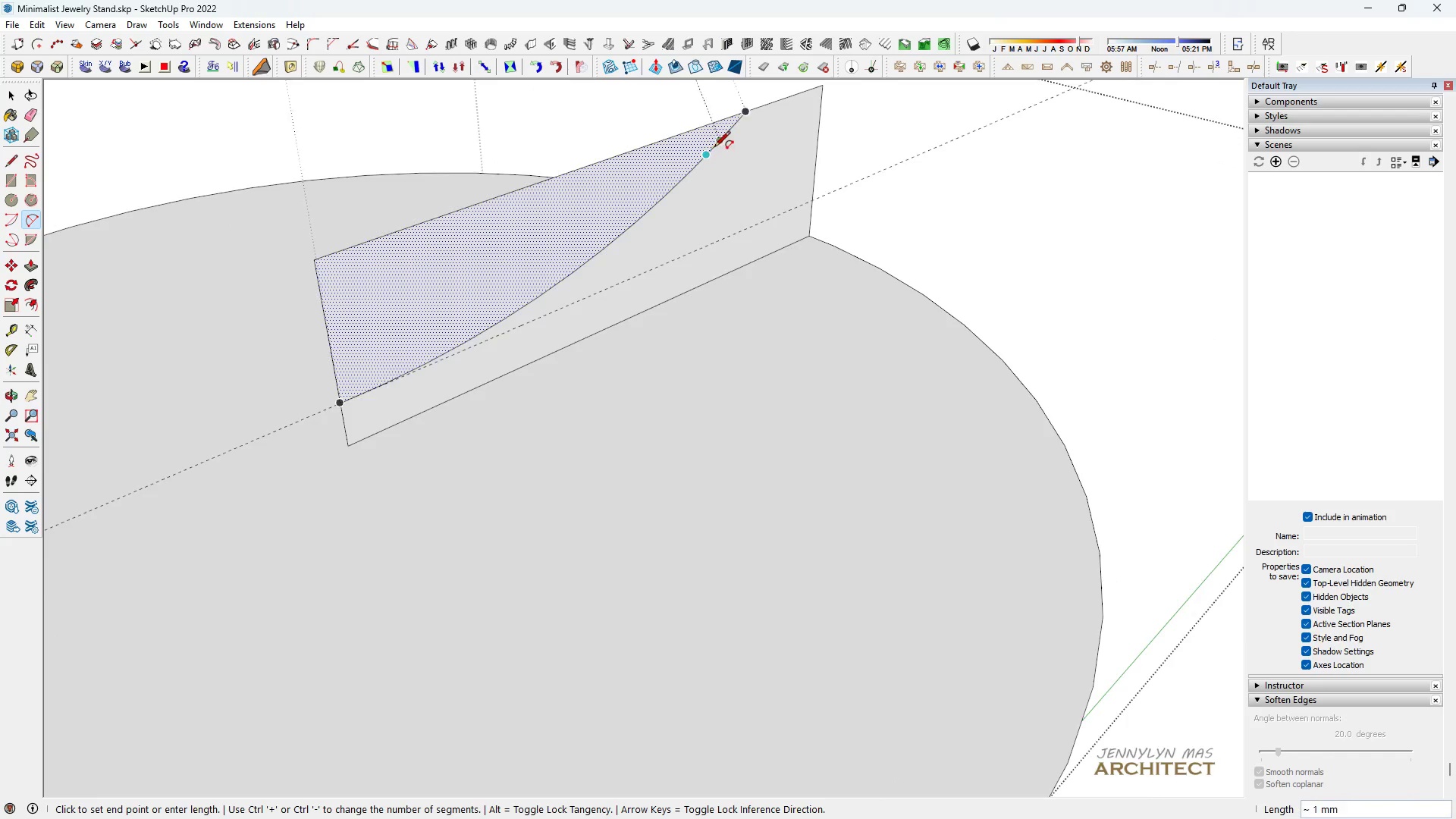 
scroll: coordinate [731, 146], scroll_direction: up, amount: 5.0
 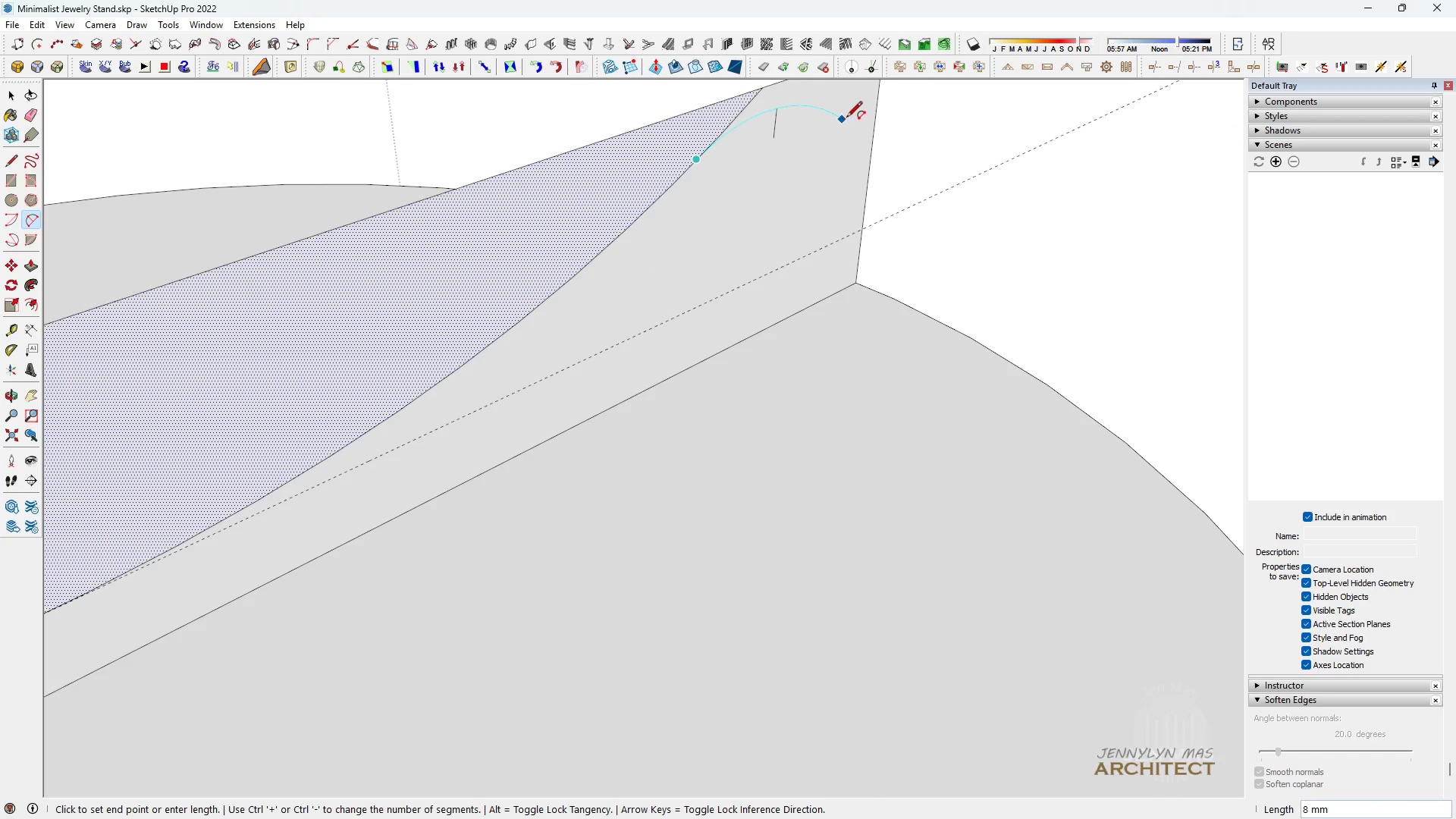 
mouse_move([868, 144])
 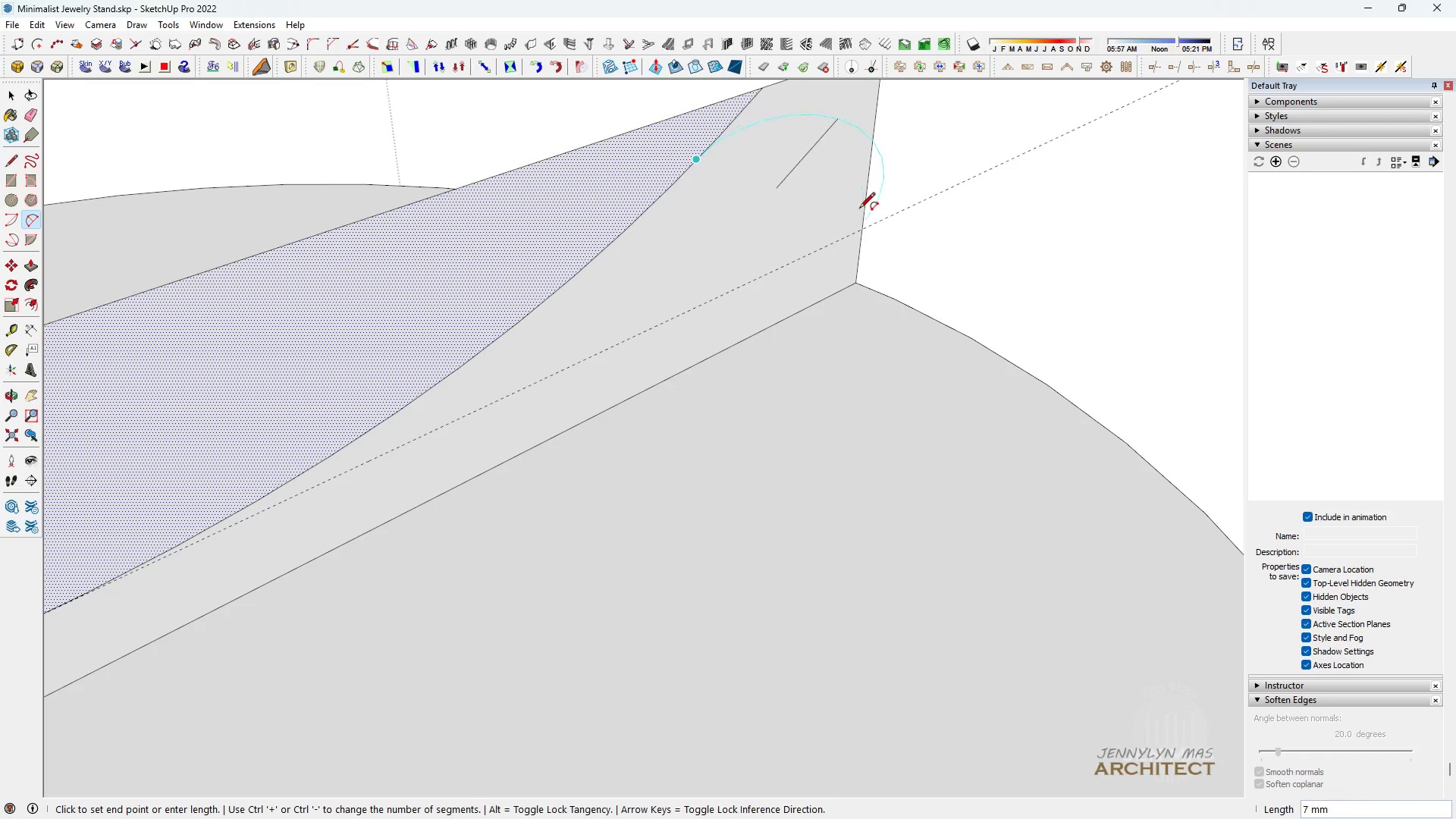 
wait(7.32)
 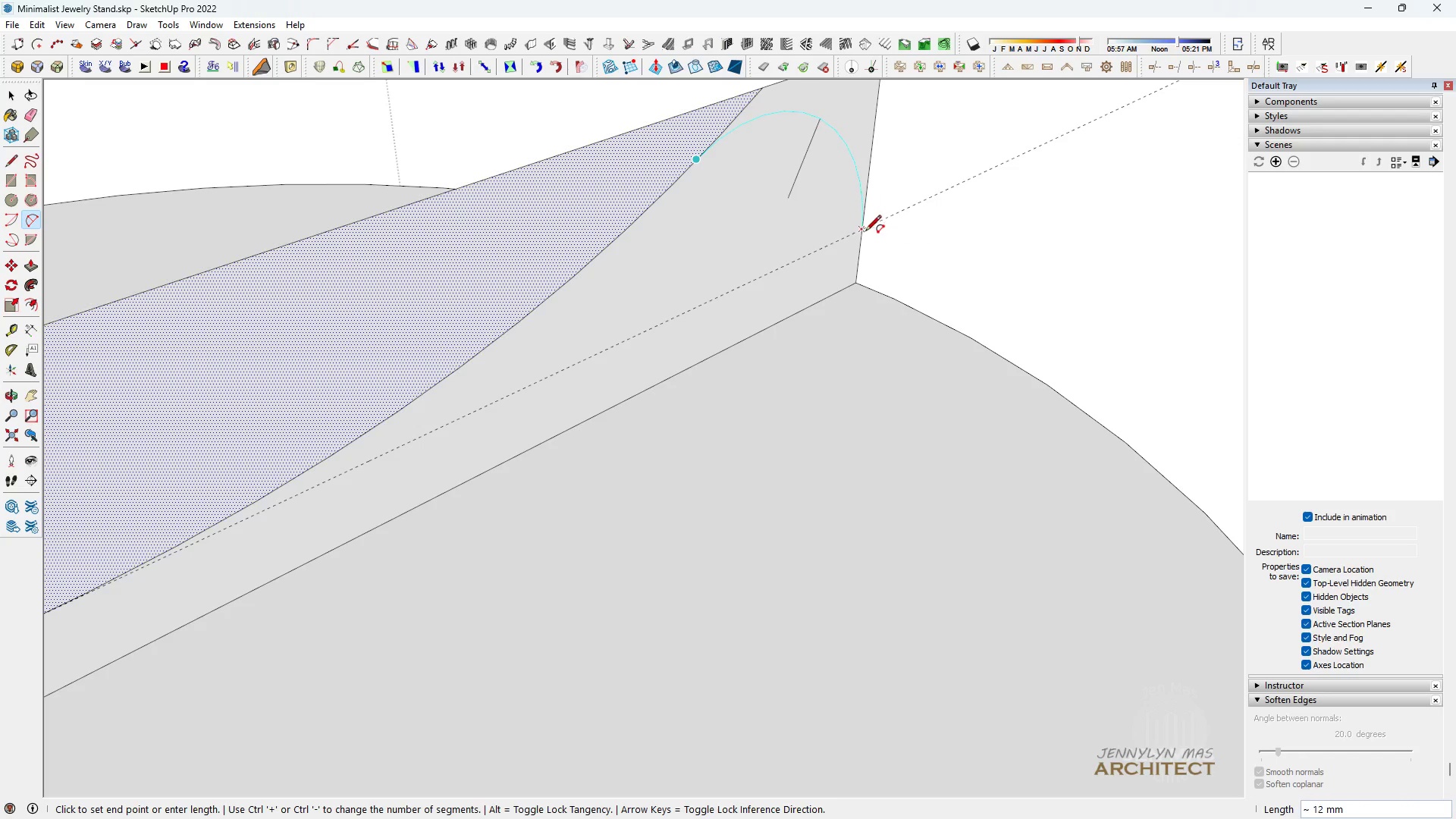 
double_click([863, 230])
 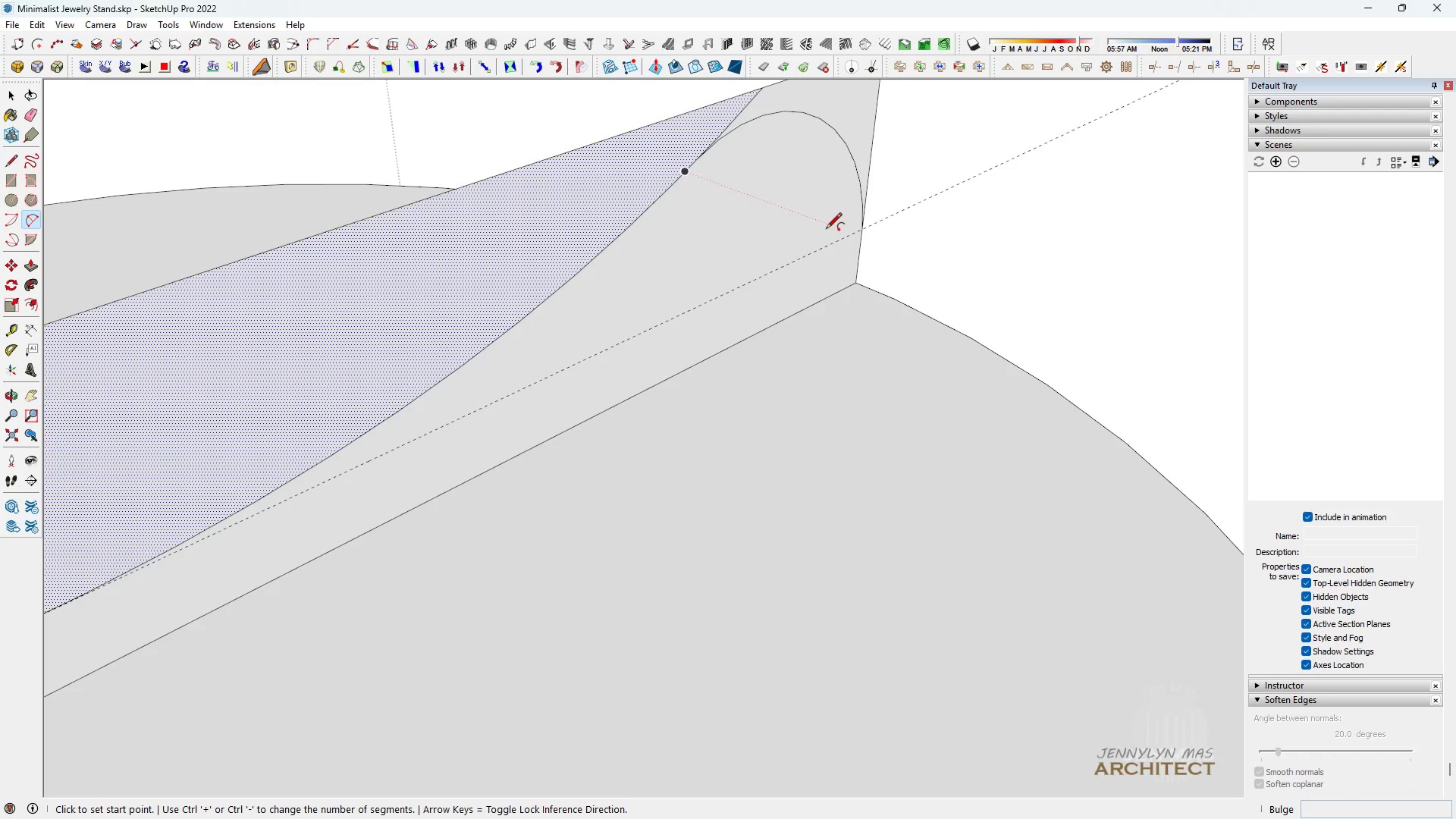 
scroll: coordinate [790, 209], scroll_direction: down, amount: 16.0
 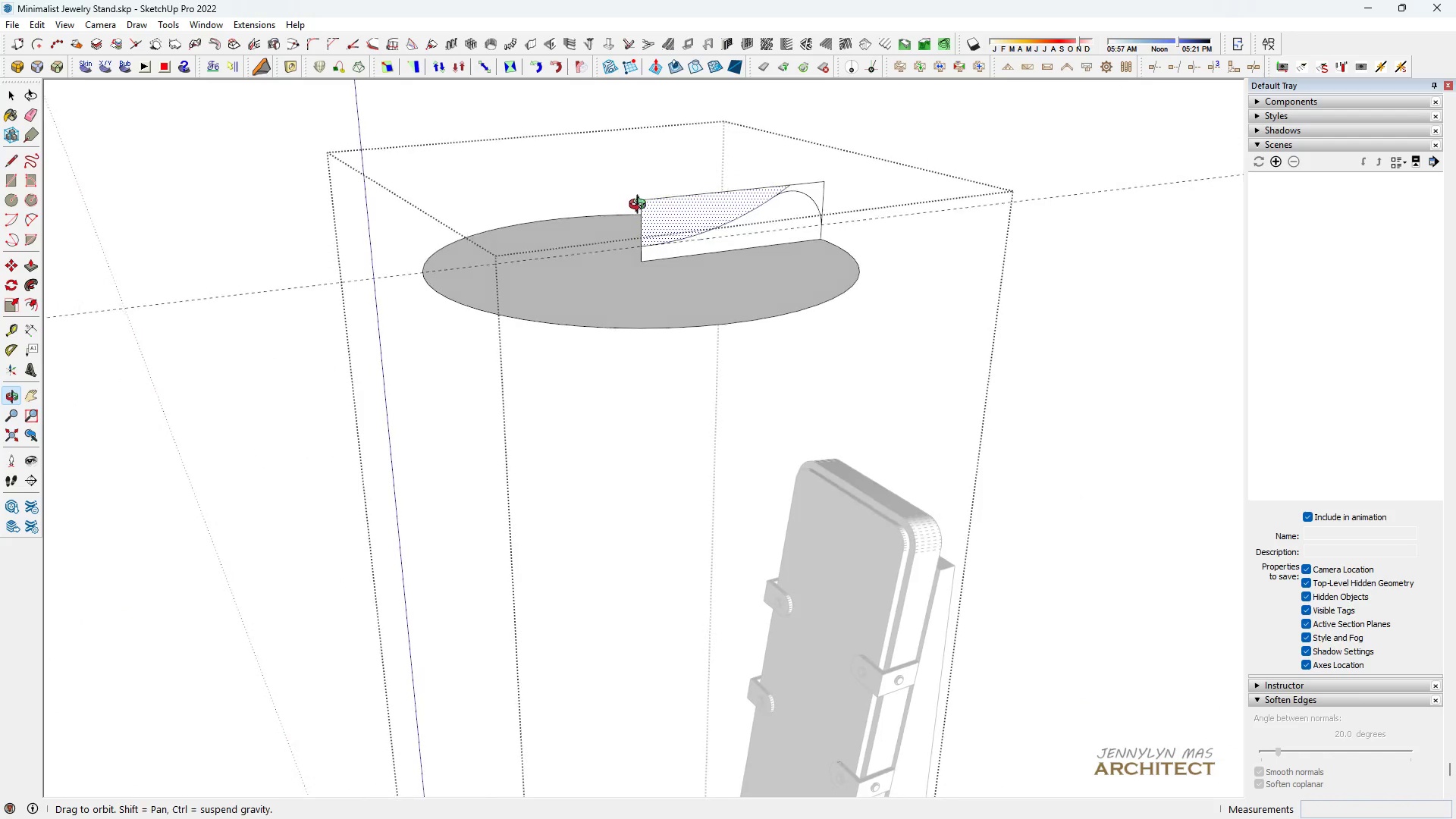 
key(Space)
 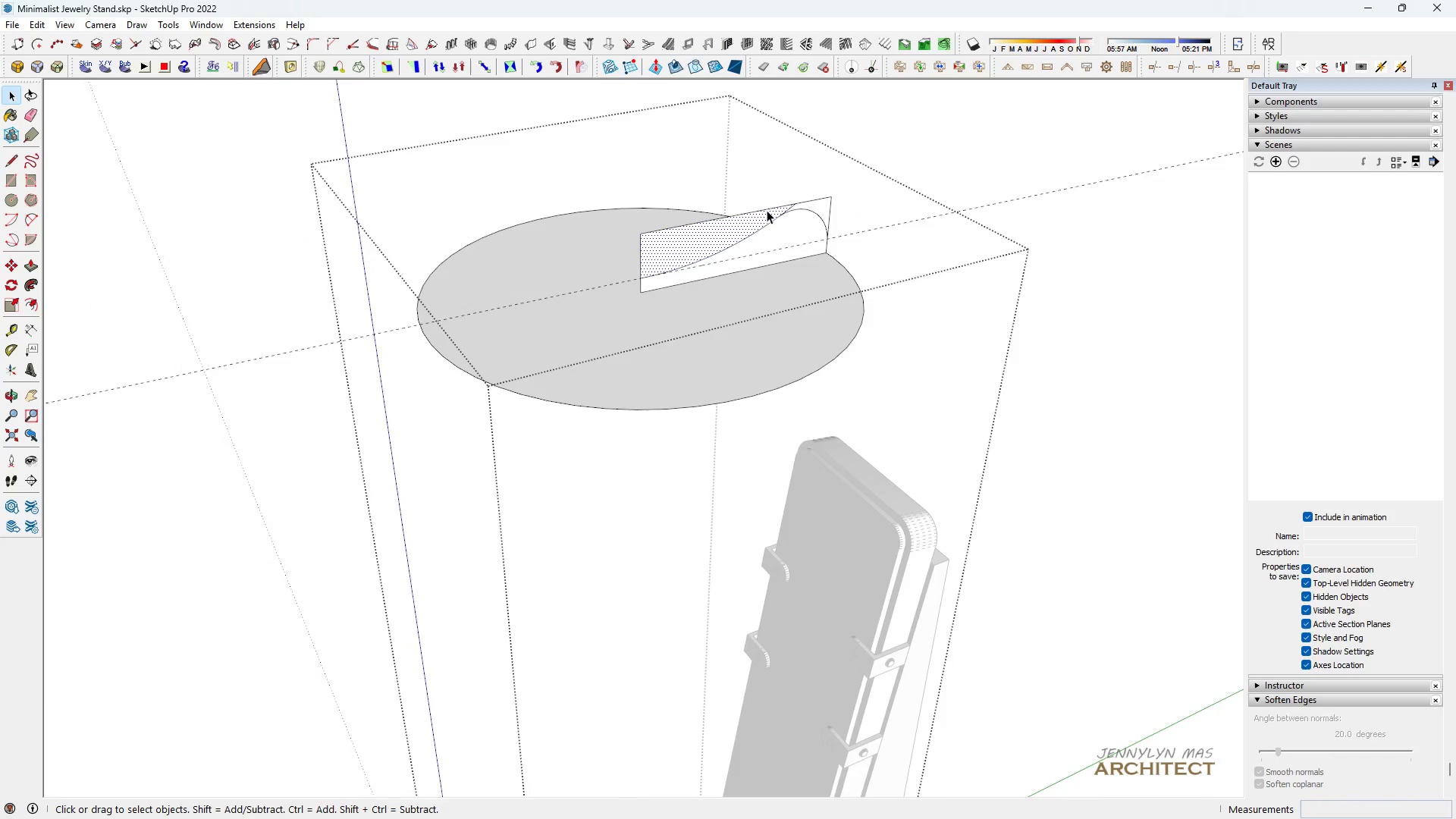 
scroll: coordinate [802, 202], scroll_direction: up, amount: 8.0
 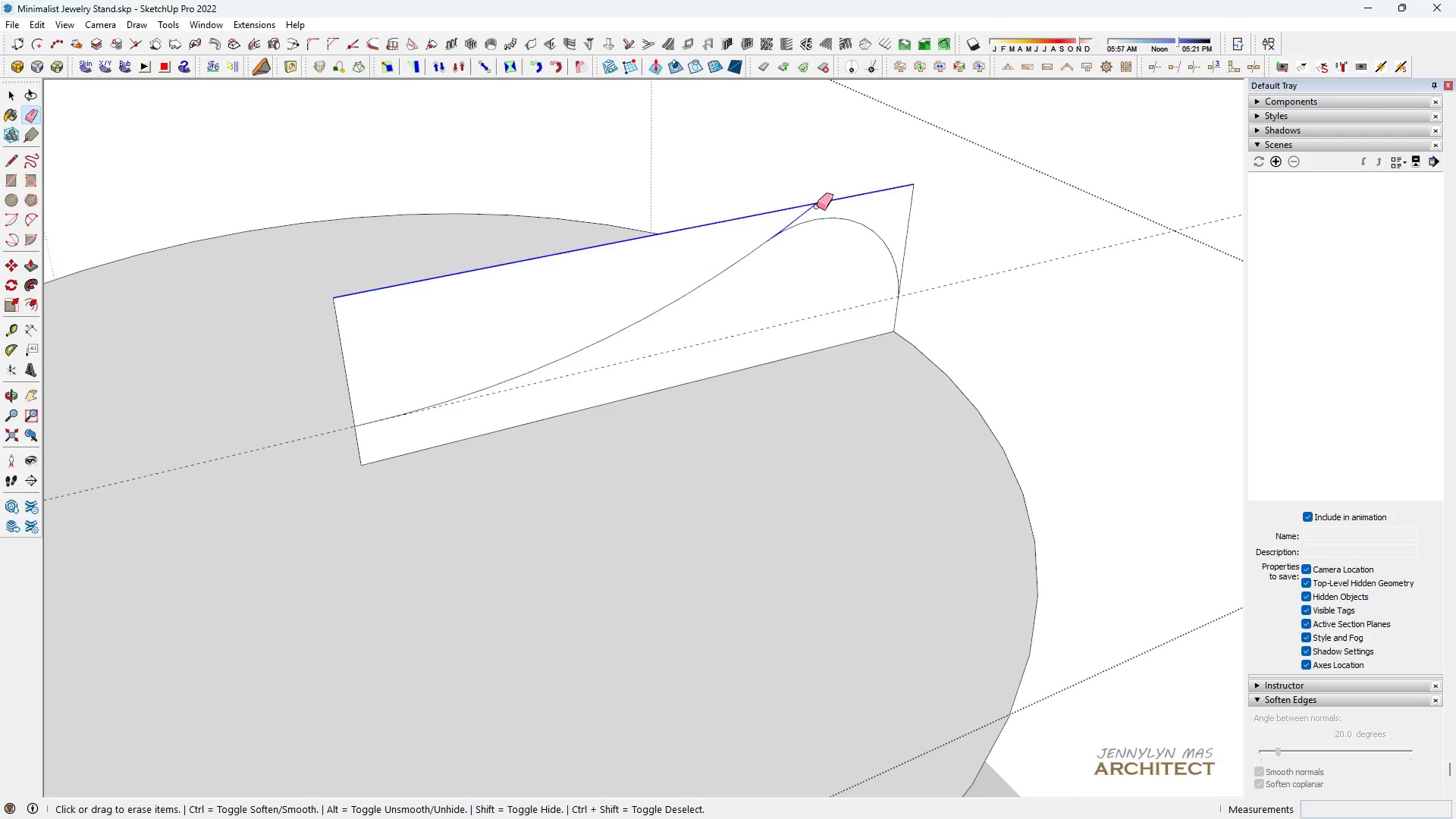 
key(E)
 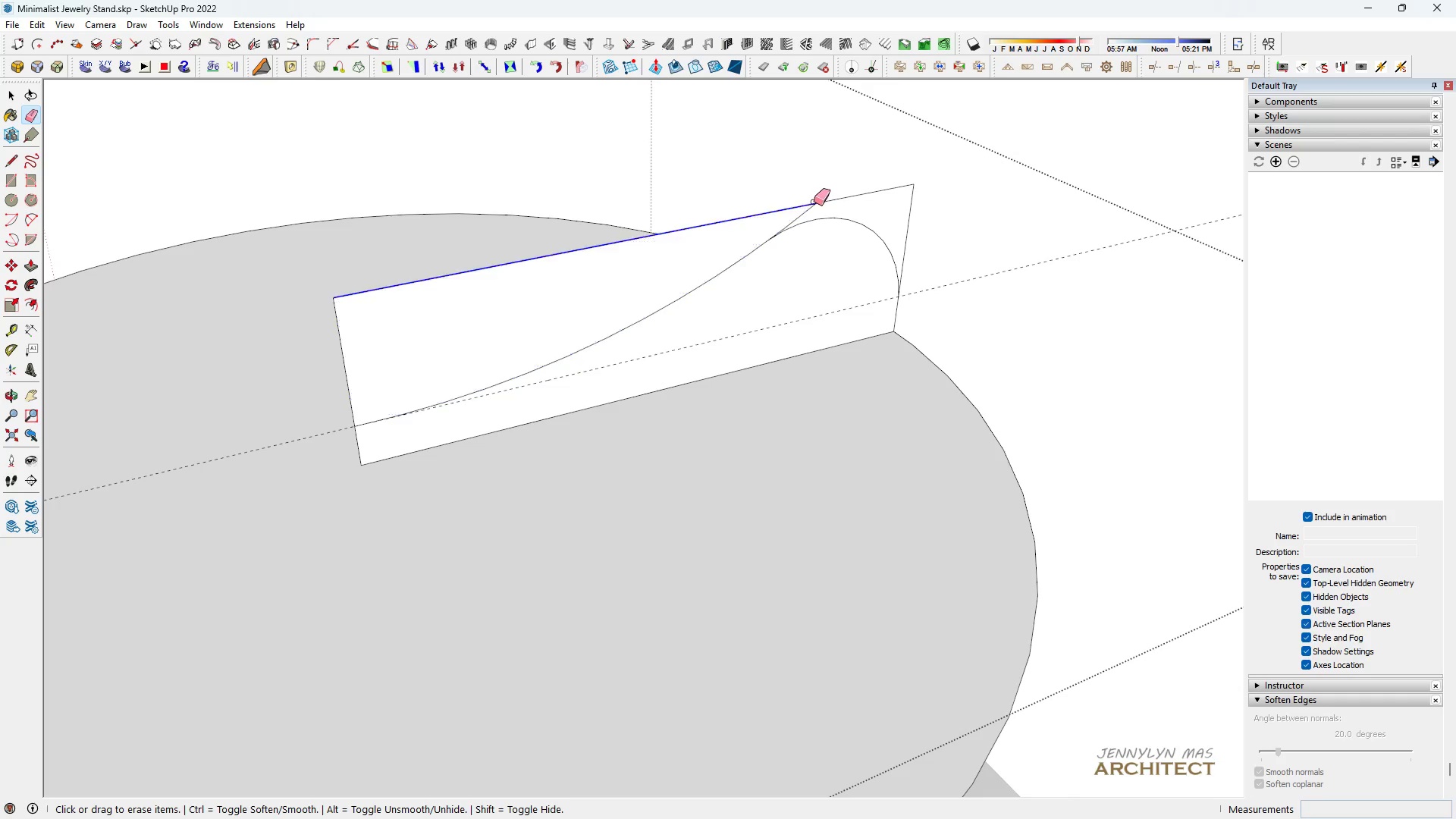 
left_click_drag(start_coordinate=[814, 202], to_coordinate=[817, 206])
 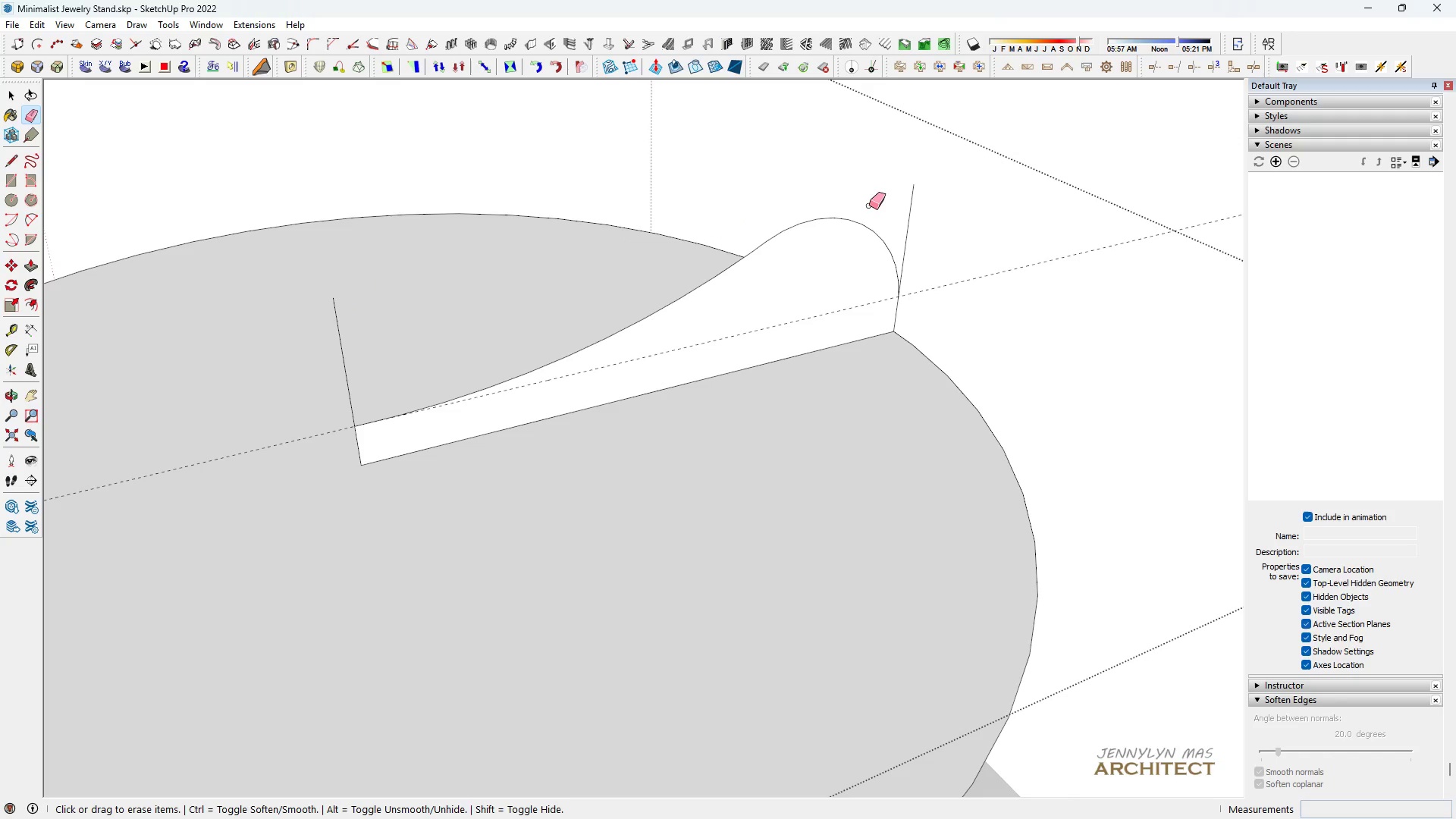 
left_click_drag(start_coordinate=[874, 206], to_coordinate=[924, 237])
 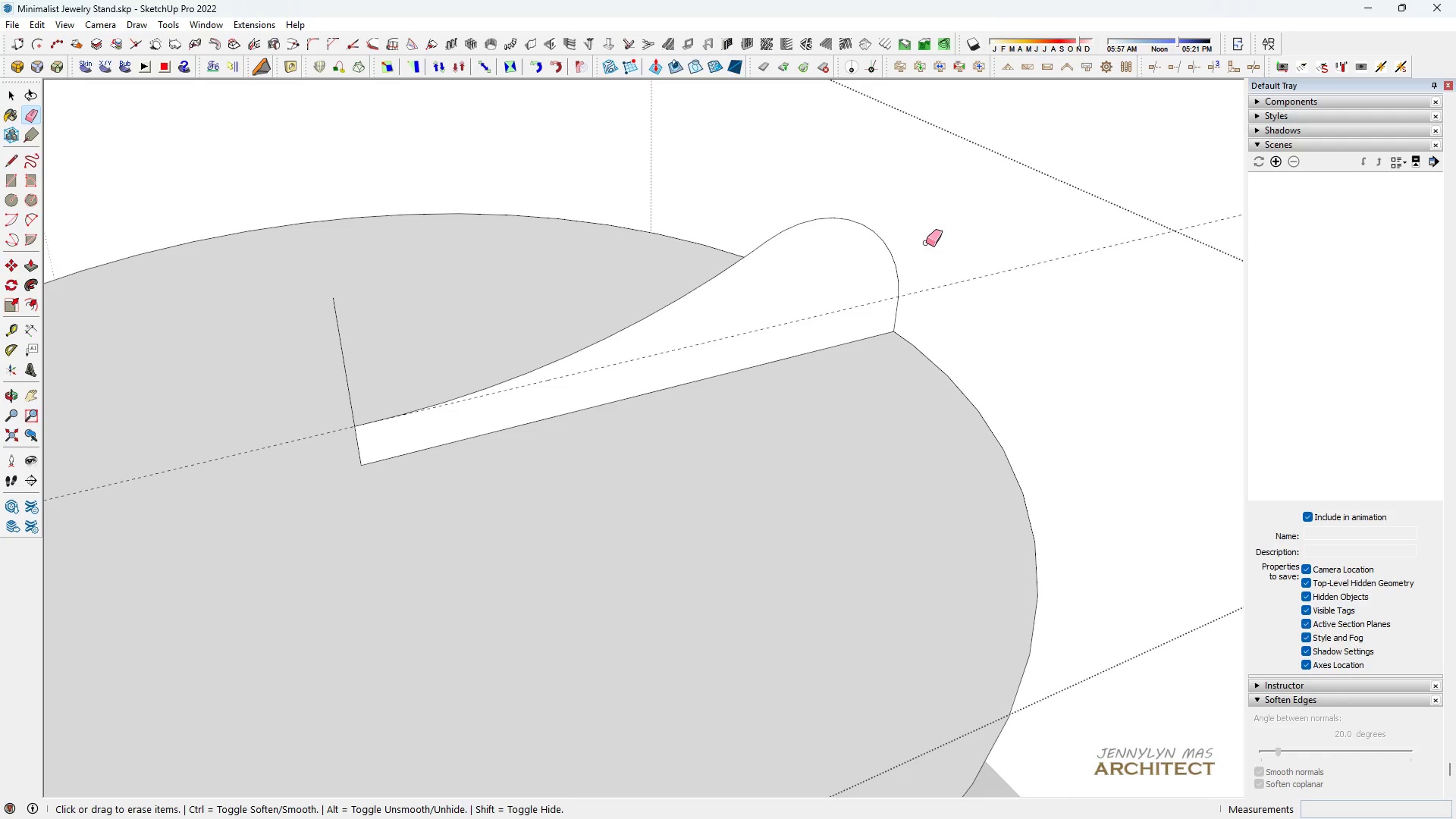 
left_click_drag(start_coordinate=[926, 243], to_coordinate=[924, 300])
 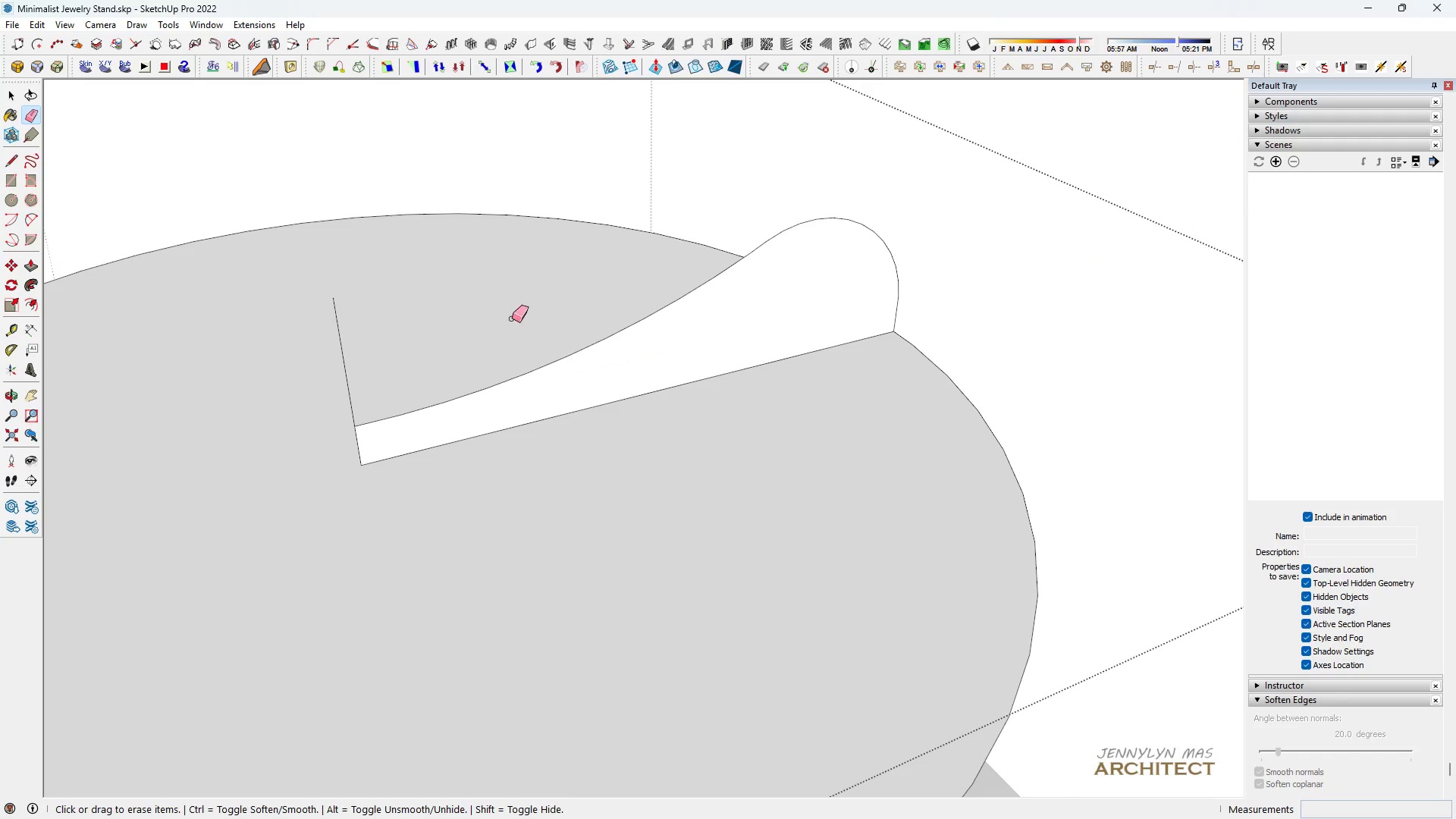 
left_click_drag(start_coordinate=[460, 330], to_coordinate=[319, 378])
 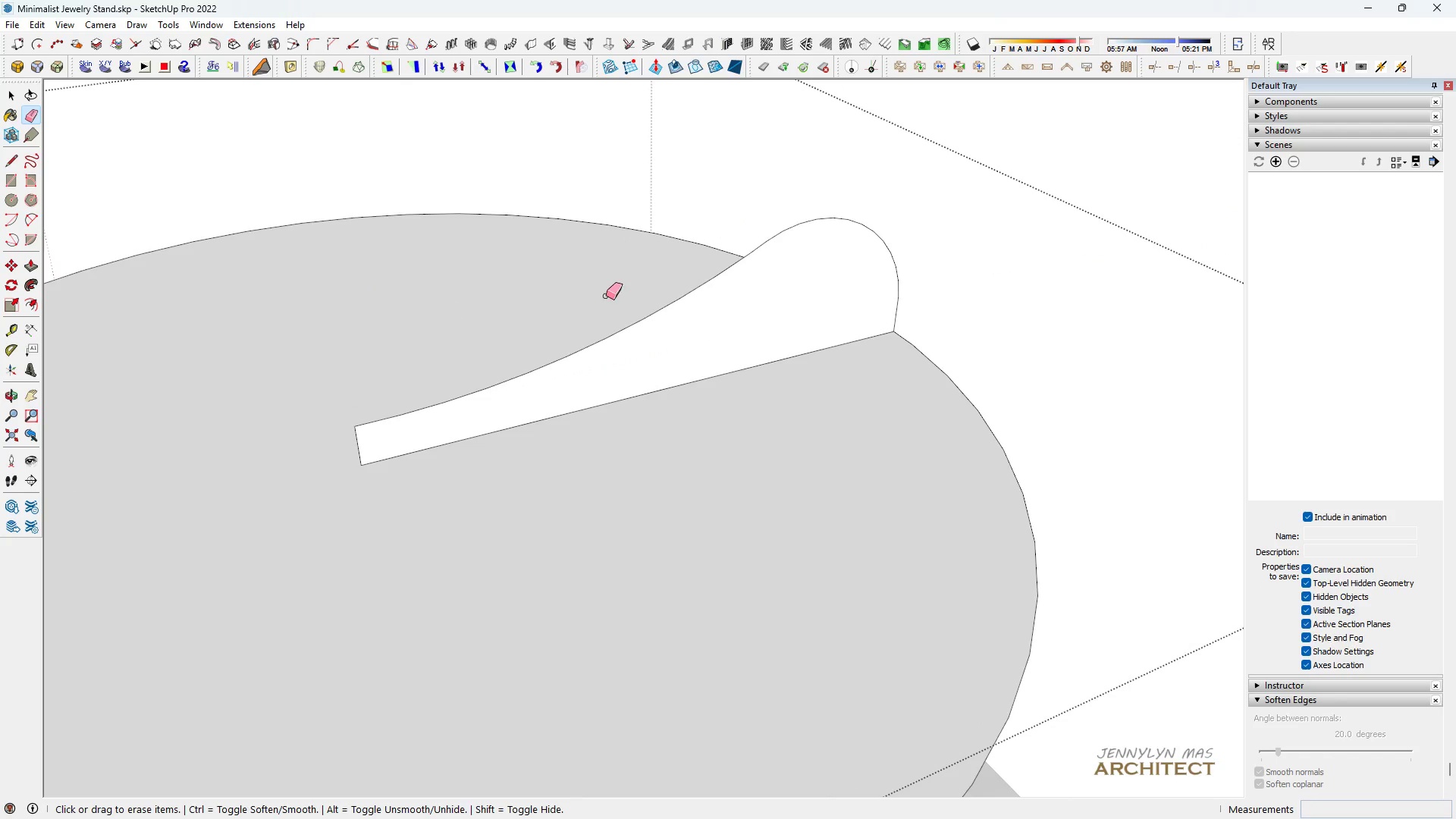 
scroll: coordinate [609, 301], scroll_direction: down, amount: 4.0
 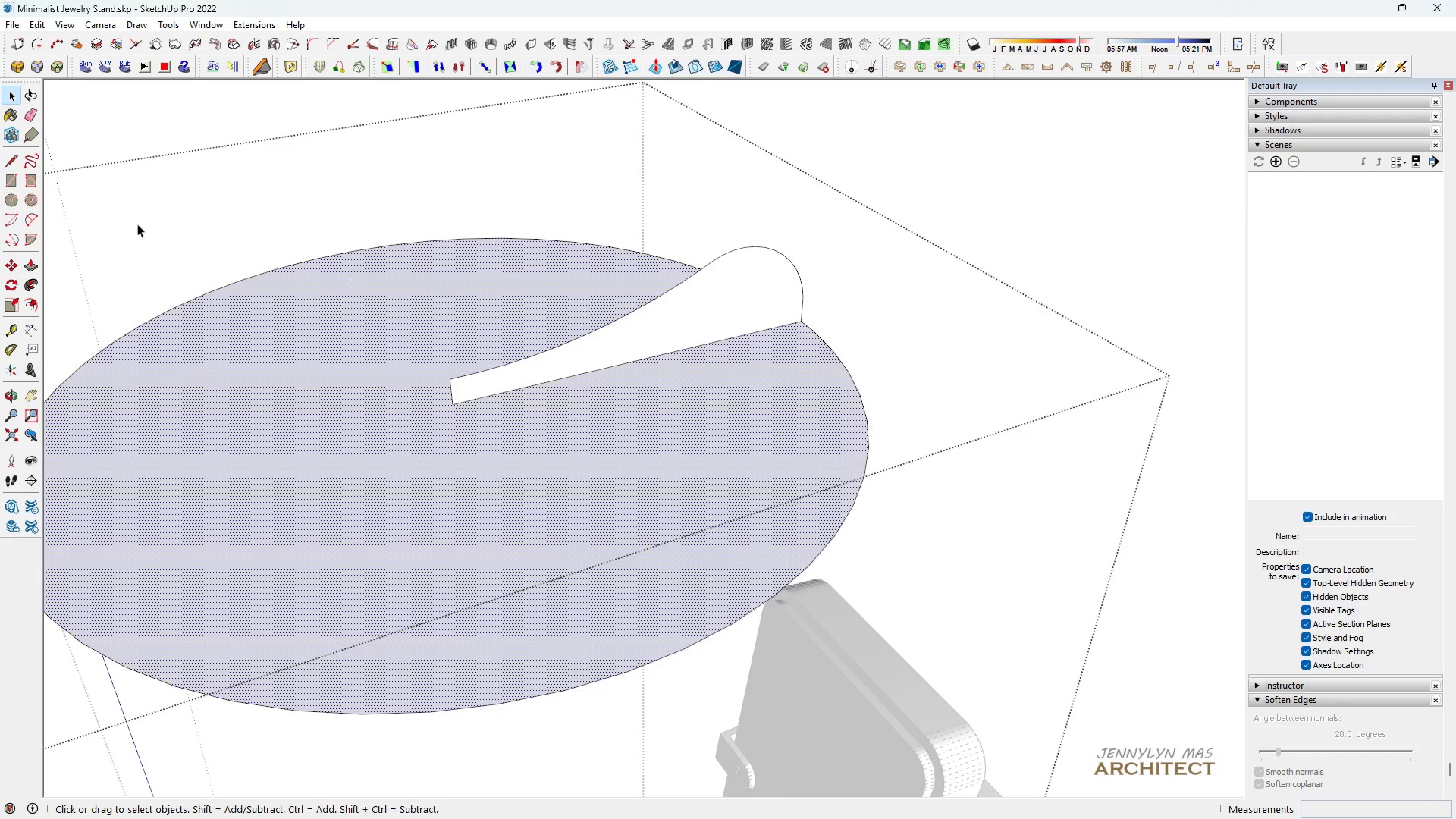 
key(Space)
 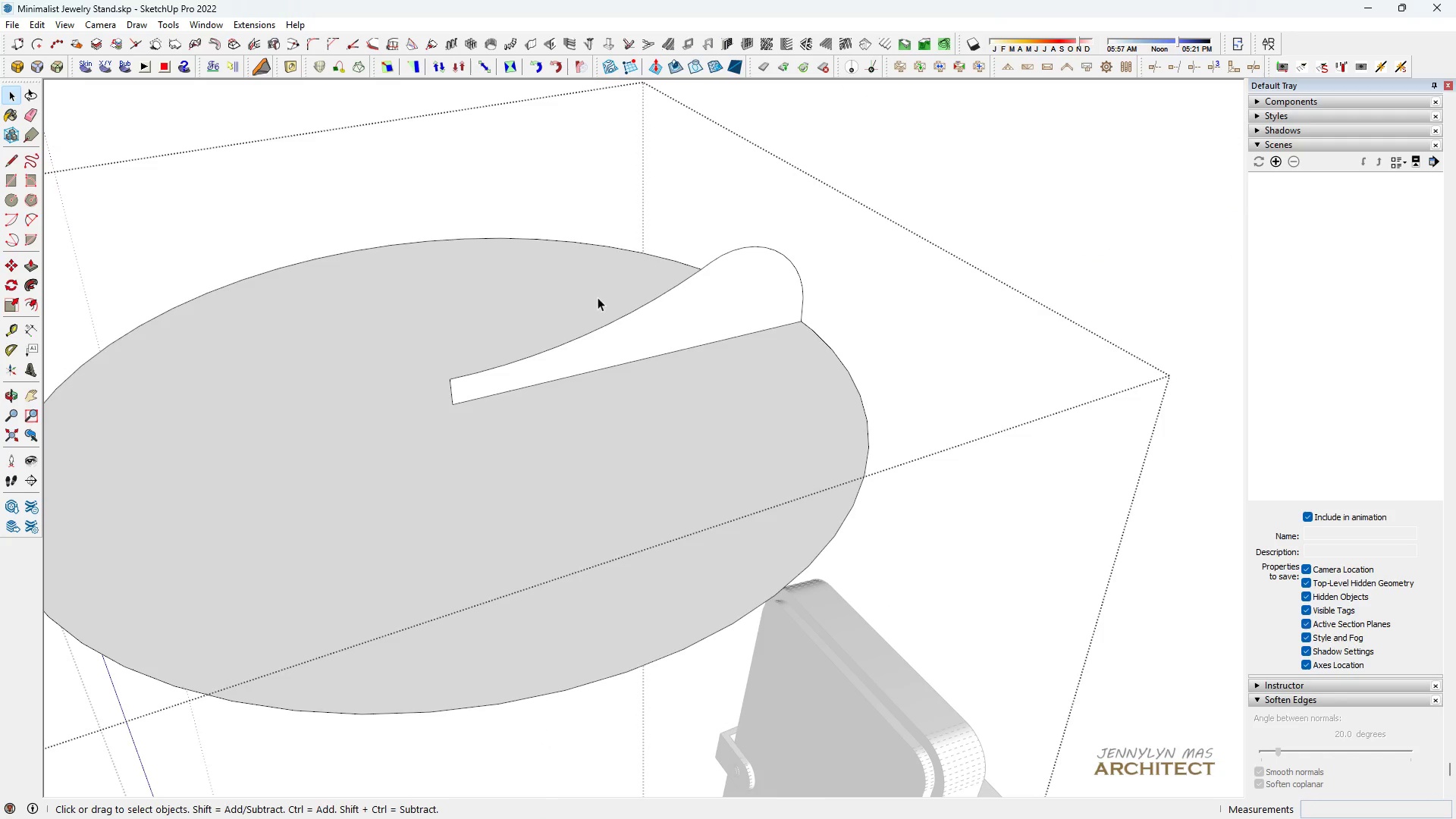 
left_click([598, 297])
 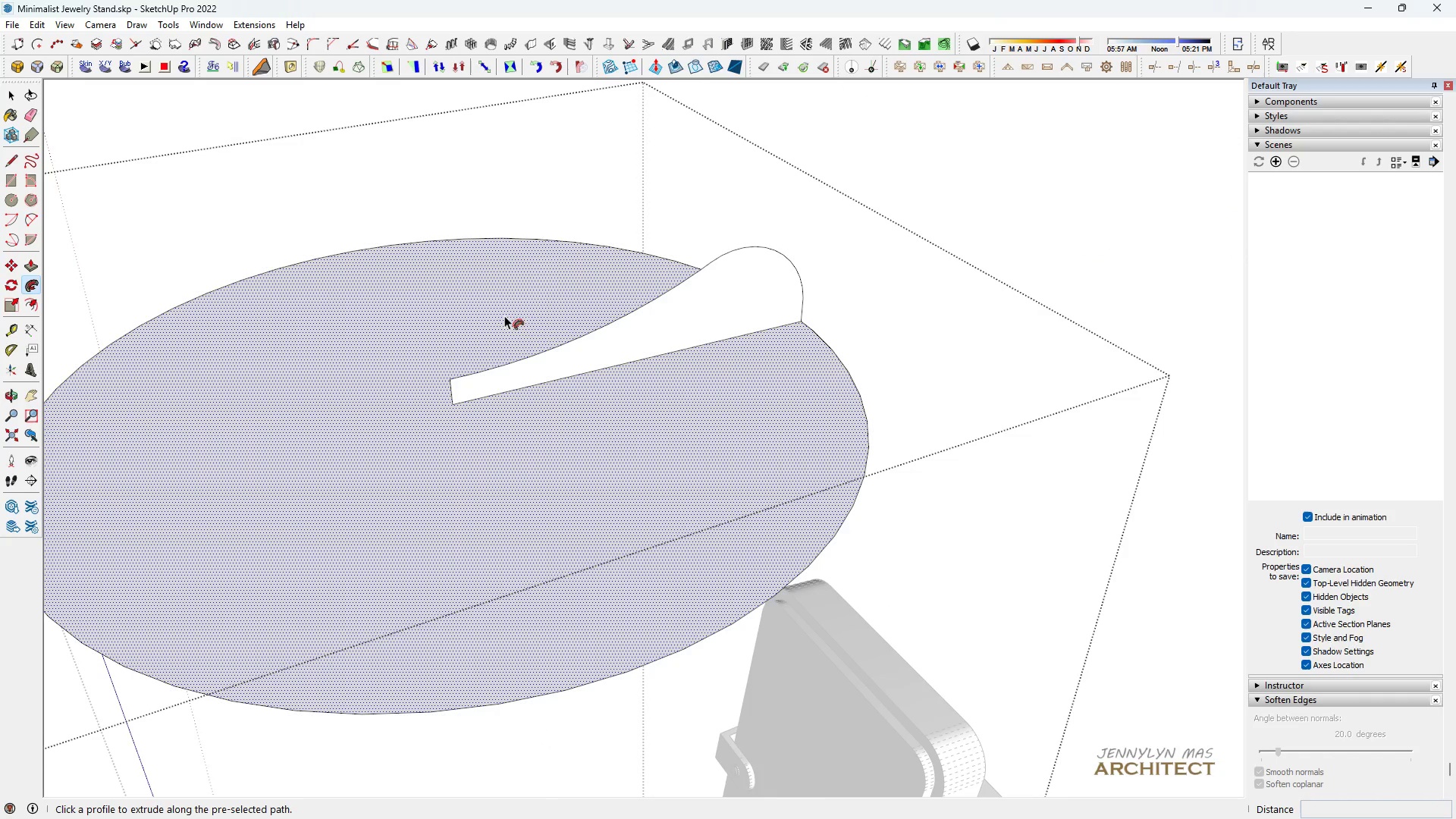 
left_click([561, 356])
 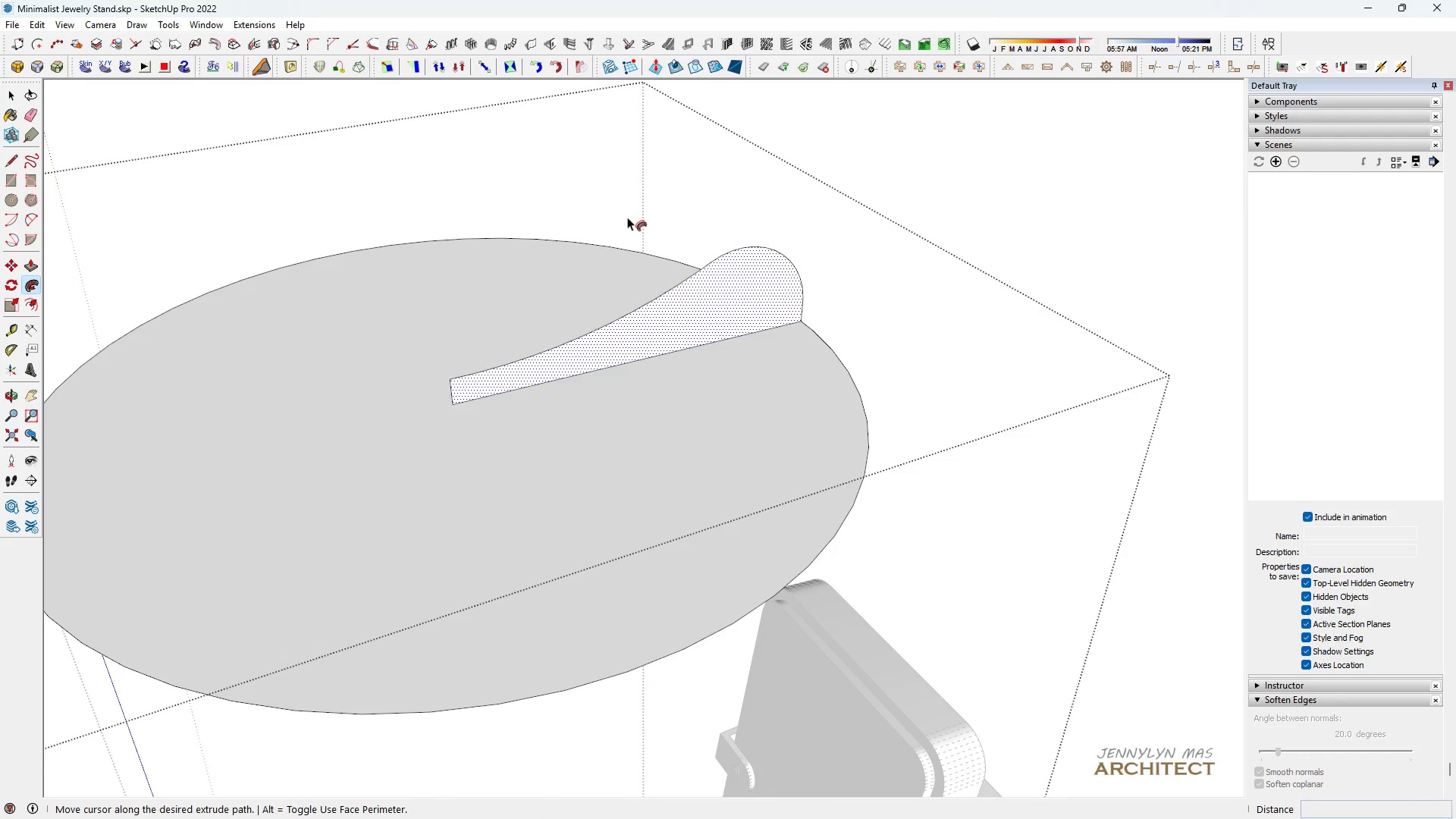 
scroll: coordinate [623, 209], scroll_direction: down, amount: 3.0
 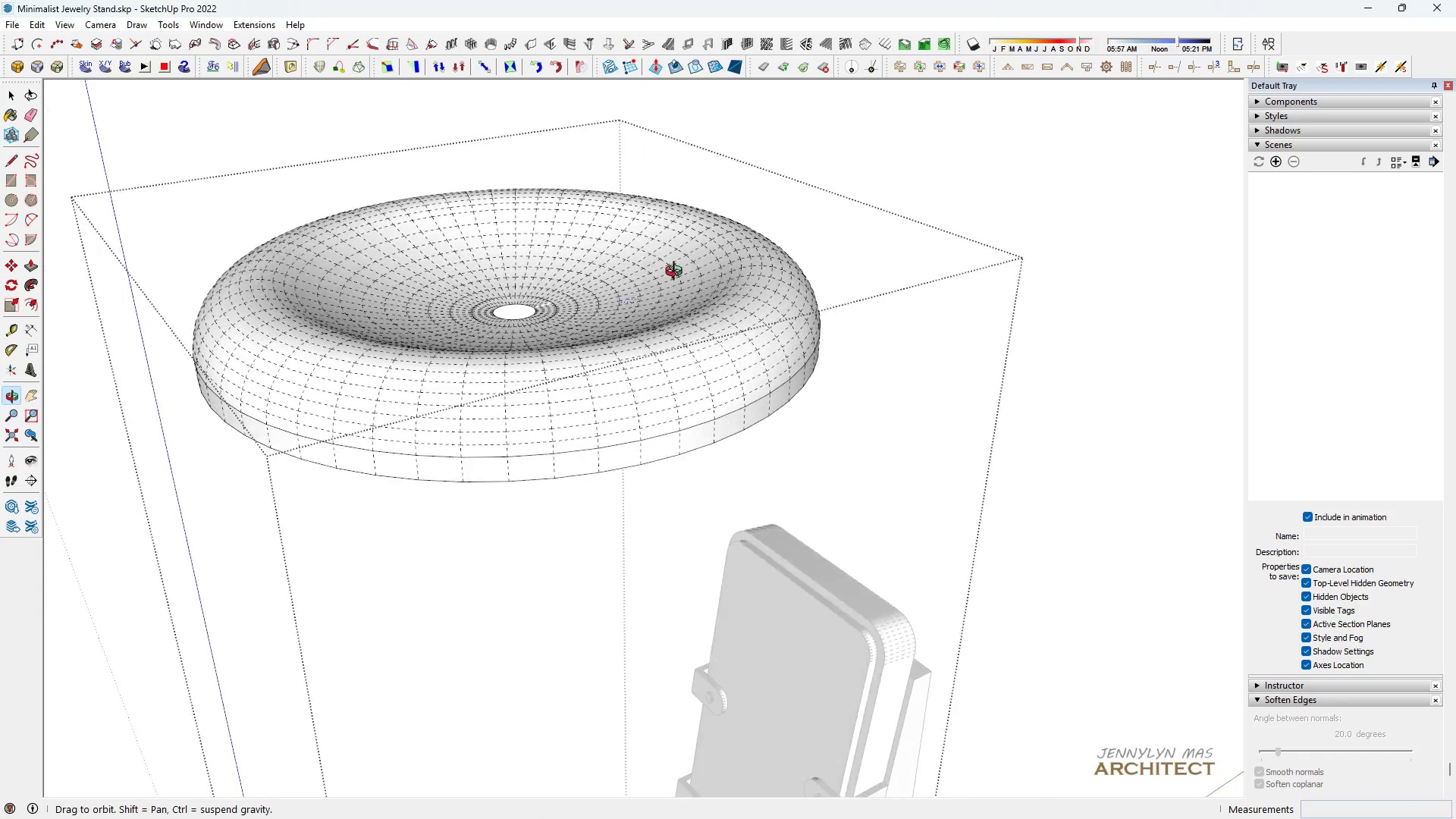 
scroll: coordinate [646, 322], scroll_direction: up, amount: 16.0
 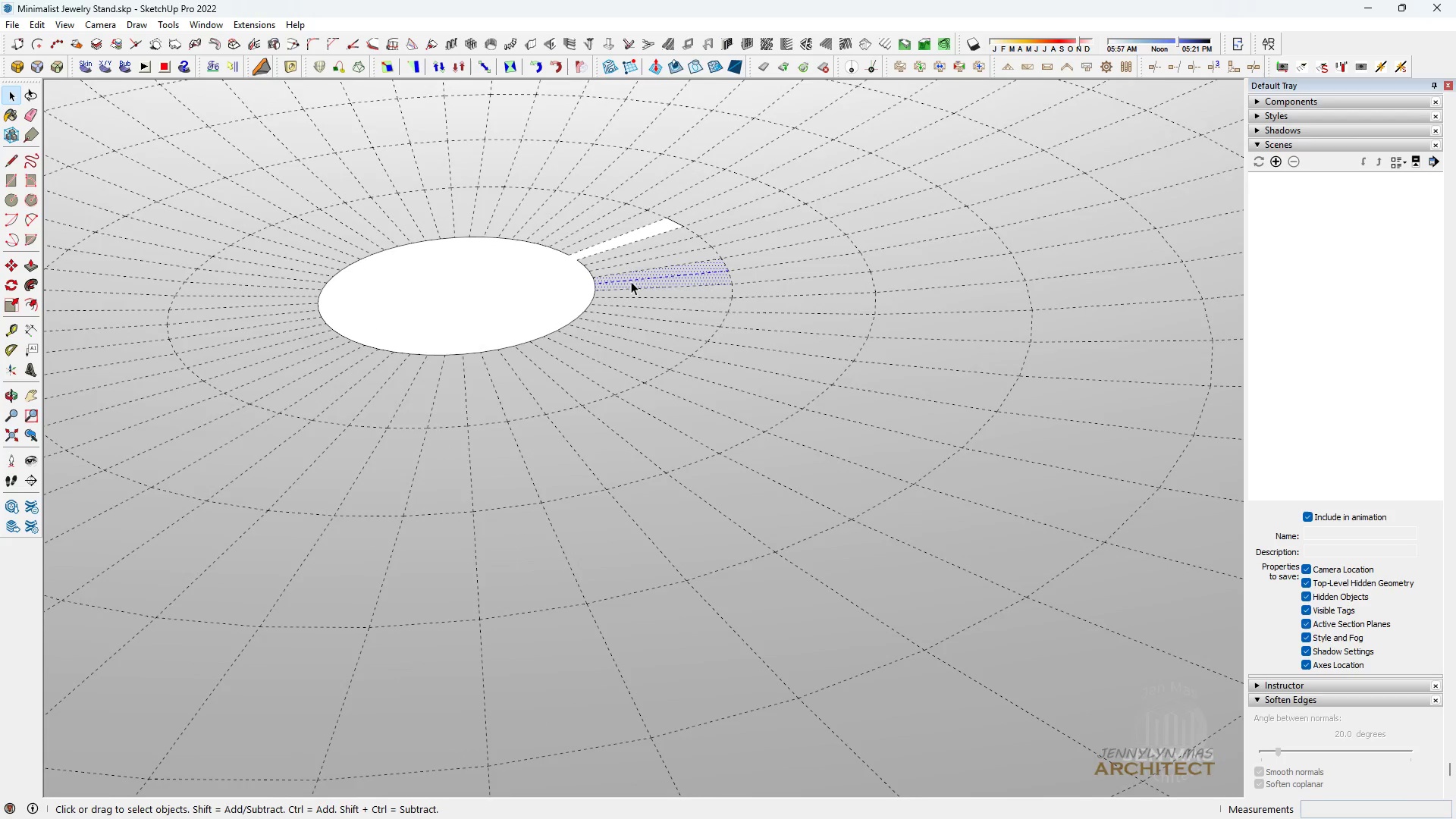 
key(Space)
 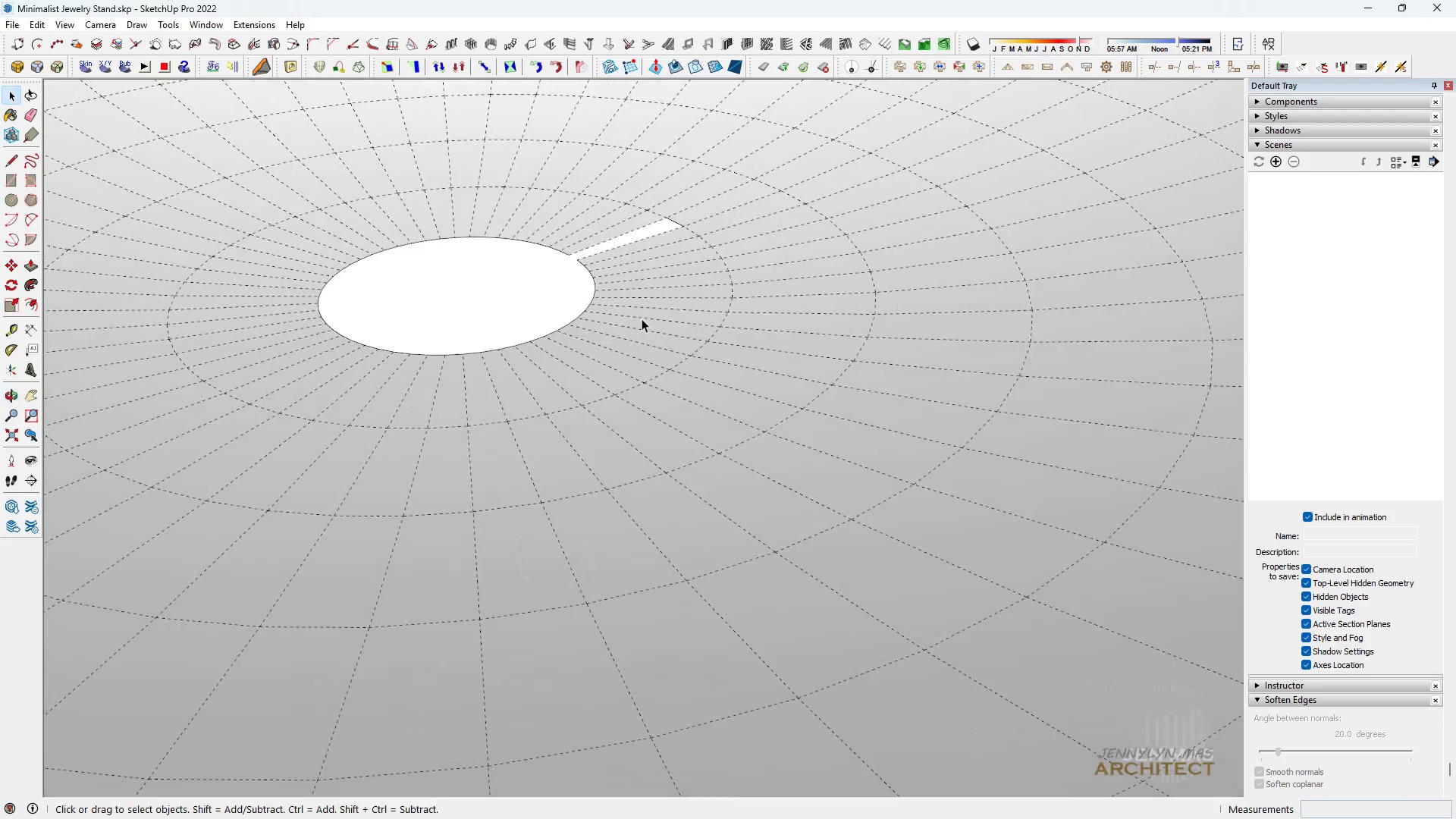 
double_click([631, 281])
 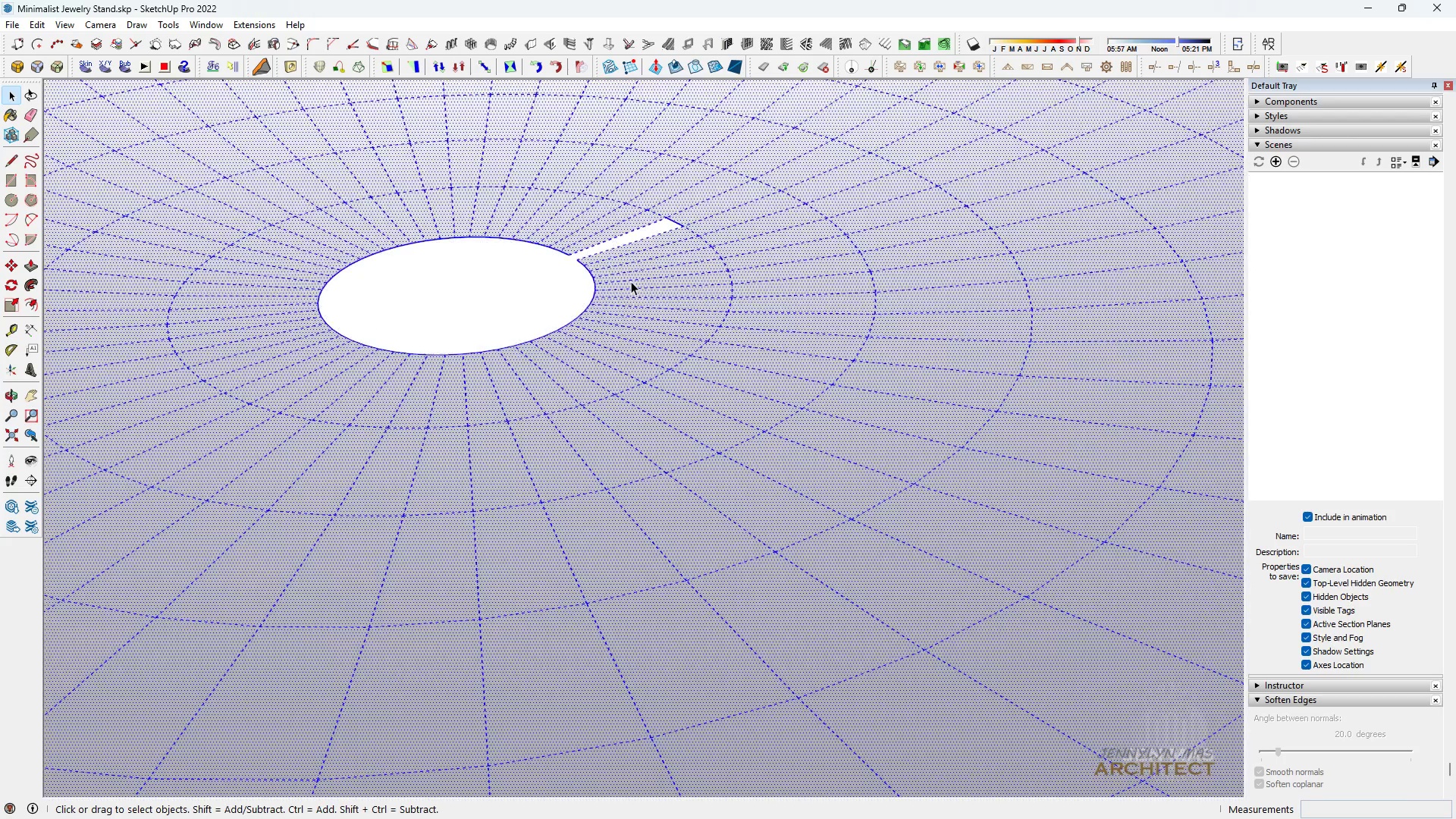 
triple_click([631, 281])
 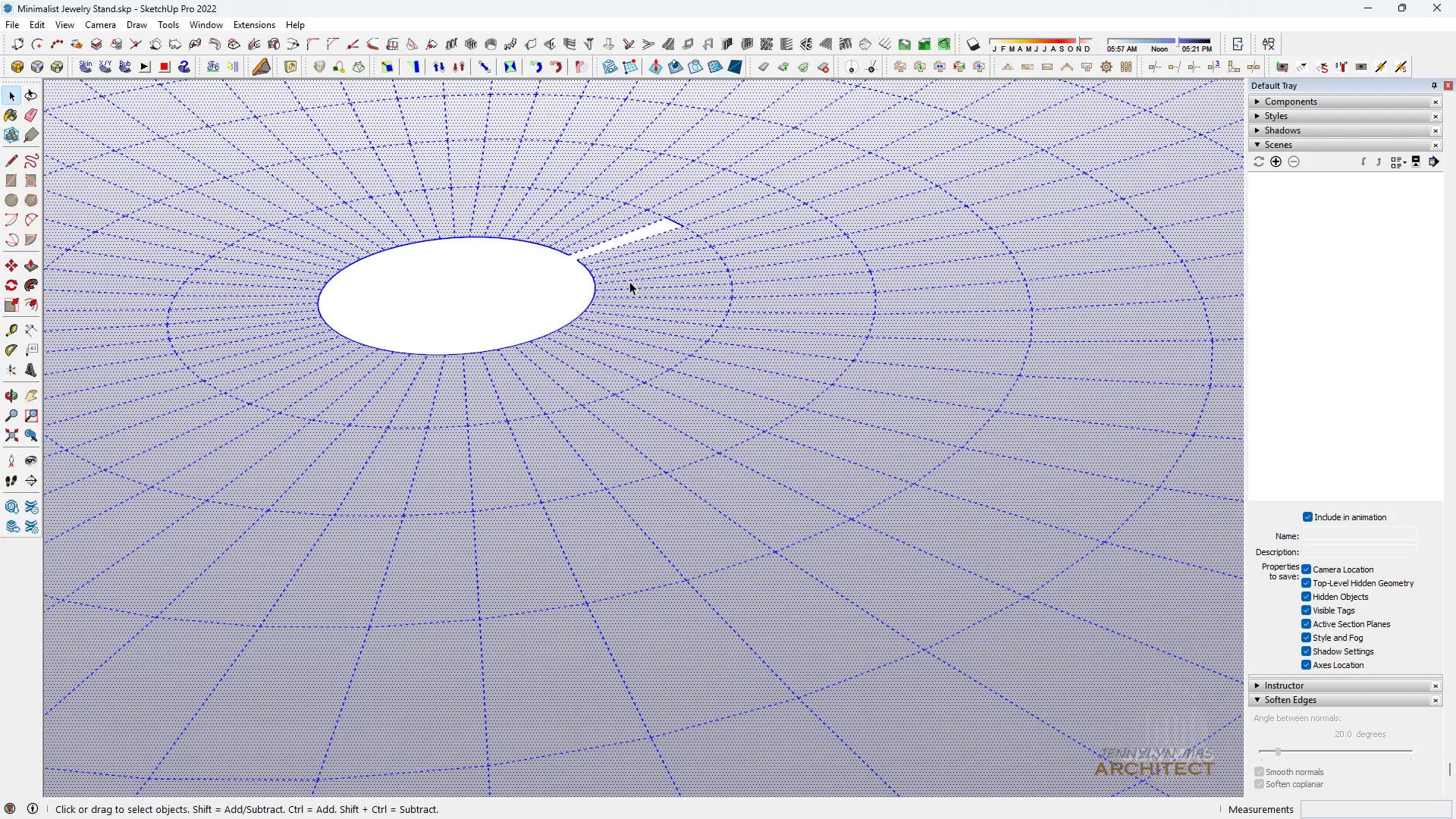 
scroll: coordinate [625, 279], scroll_direction: up, amount: 6.0
 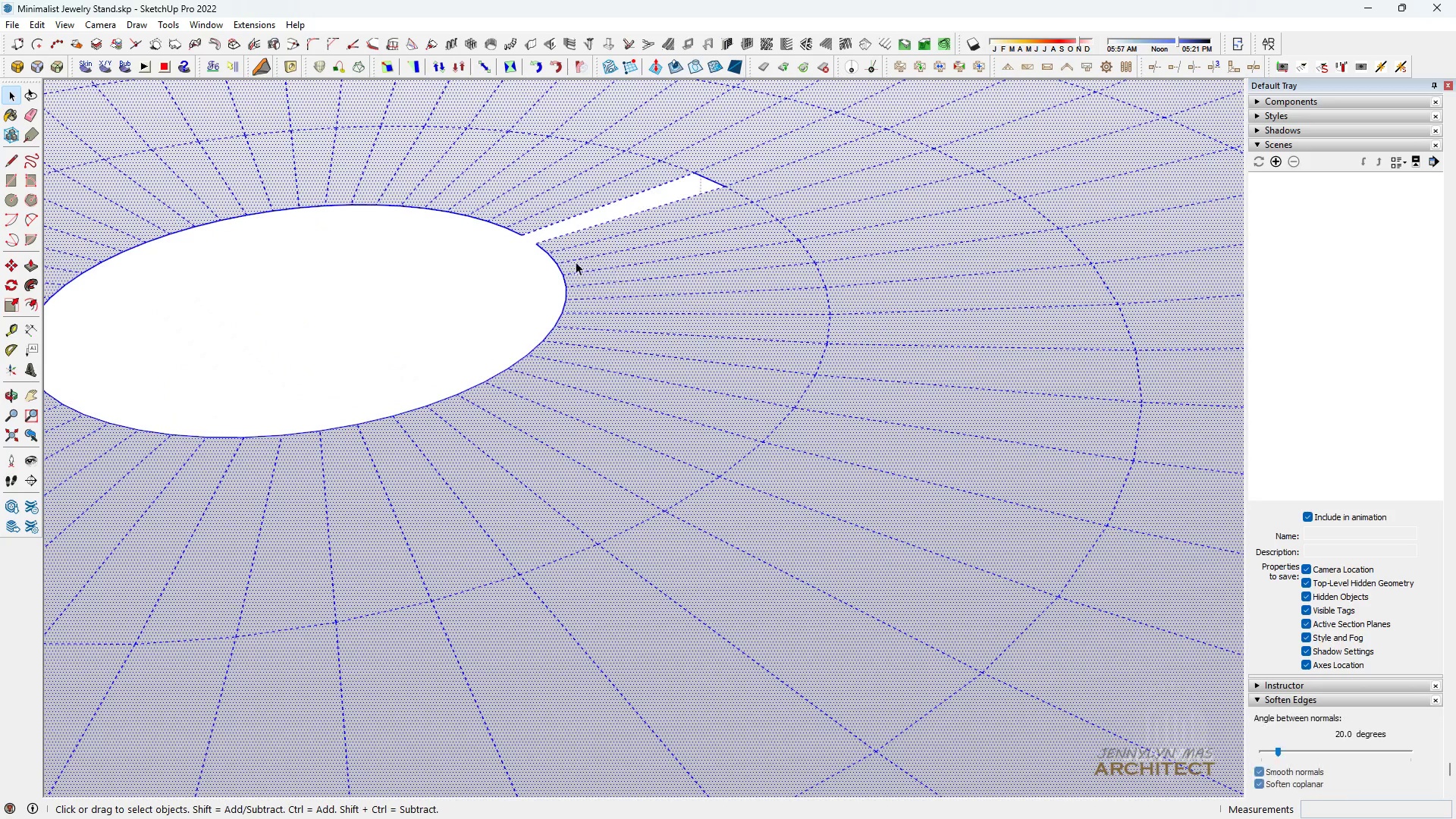 
key(L)
 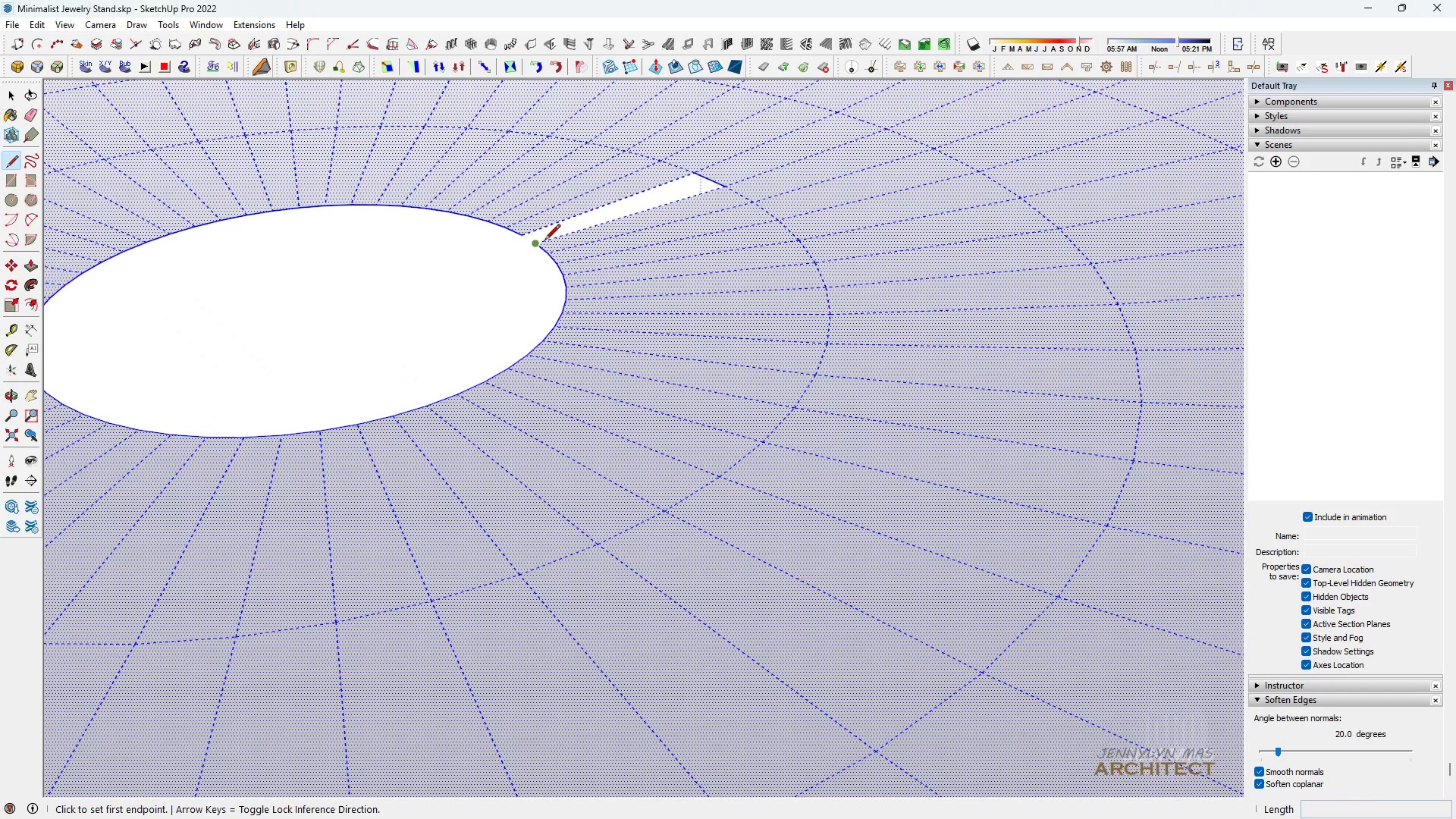 
left_click([544, 241])
 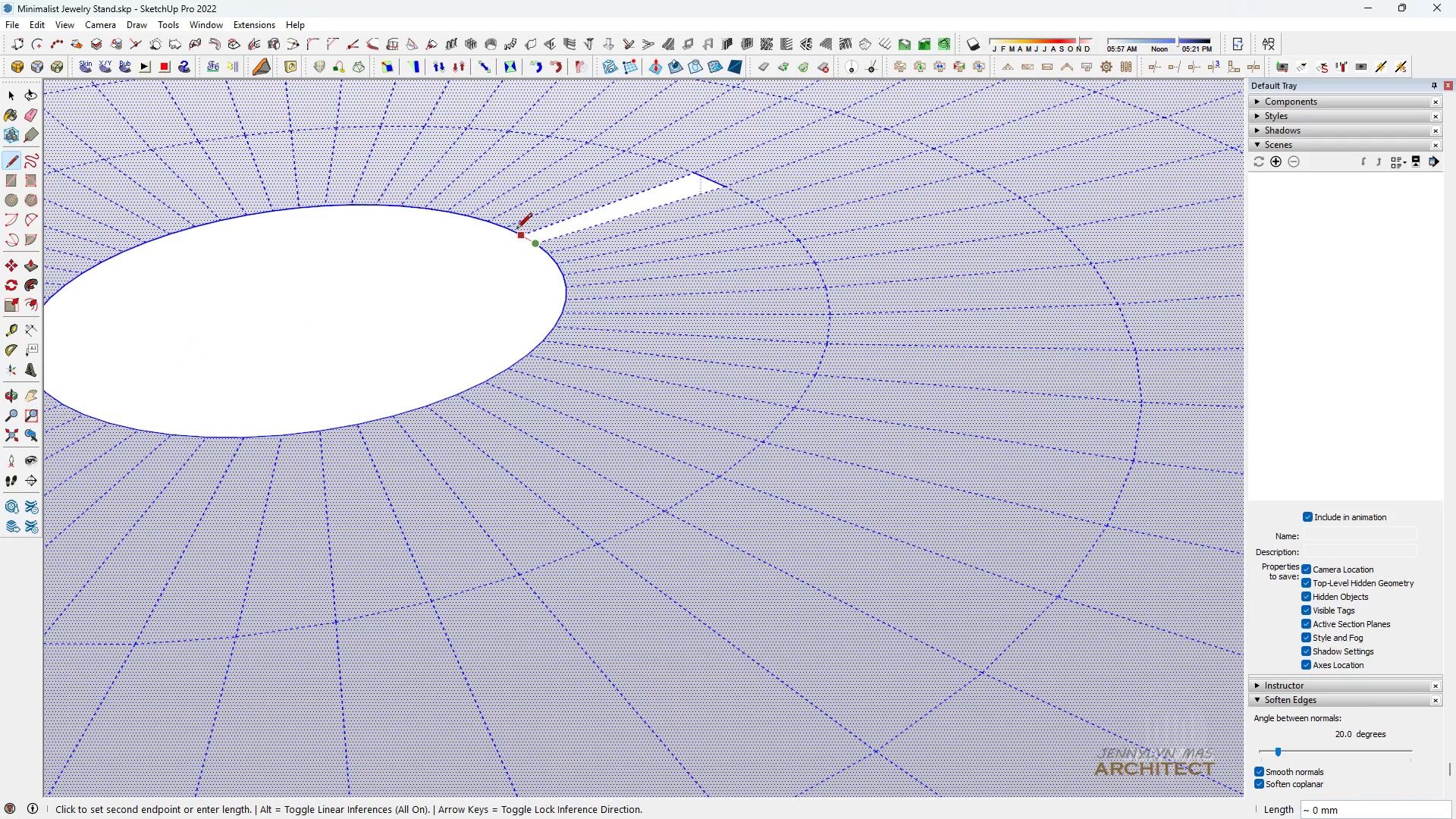 
left_click([516, 230])
 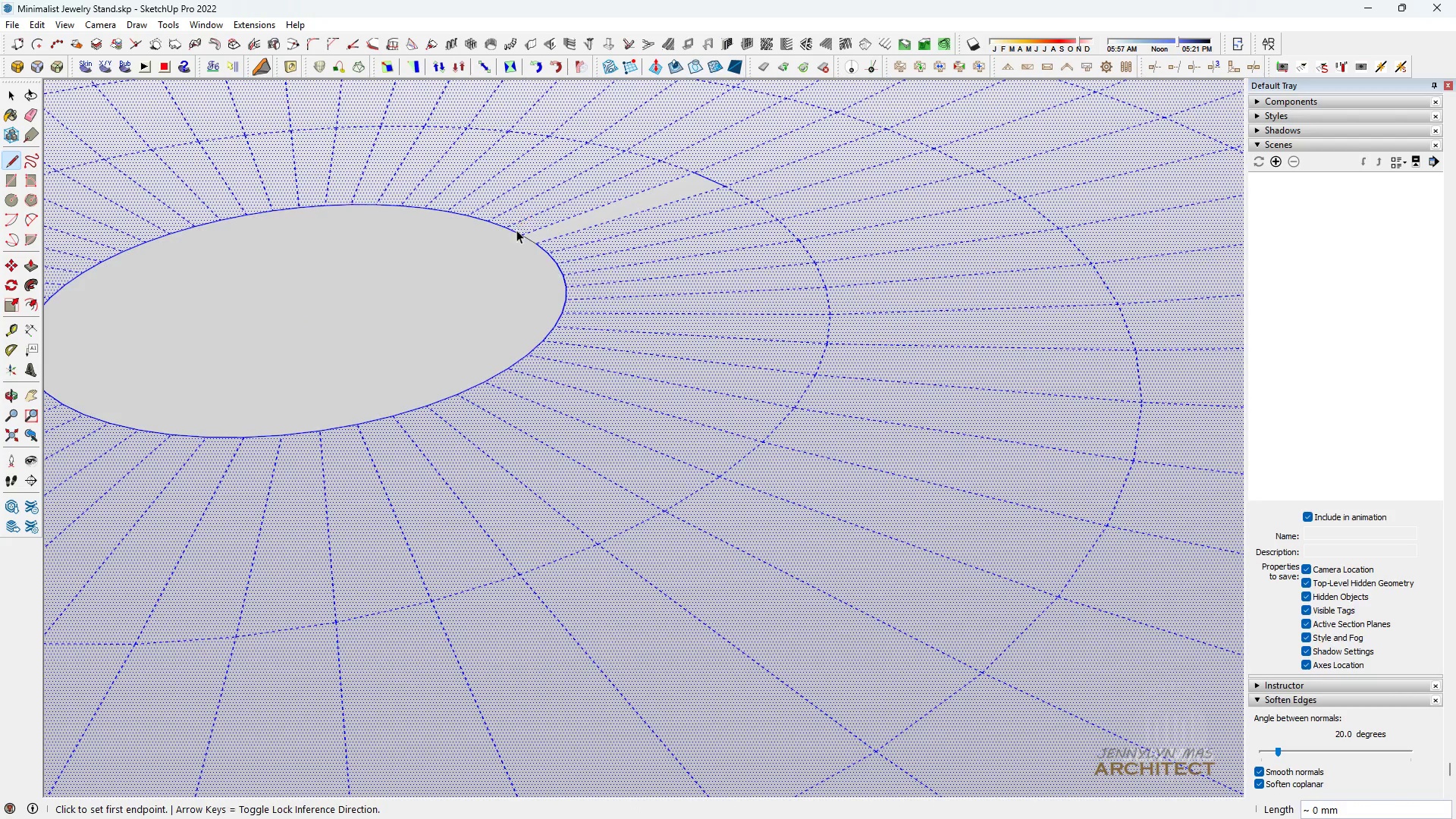 
key(Space)
 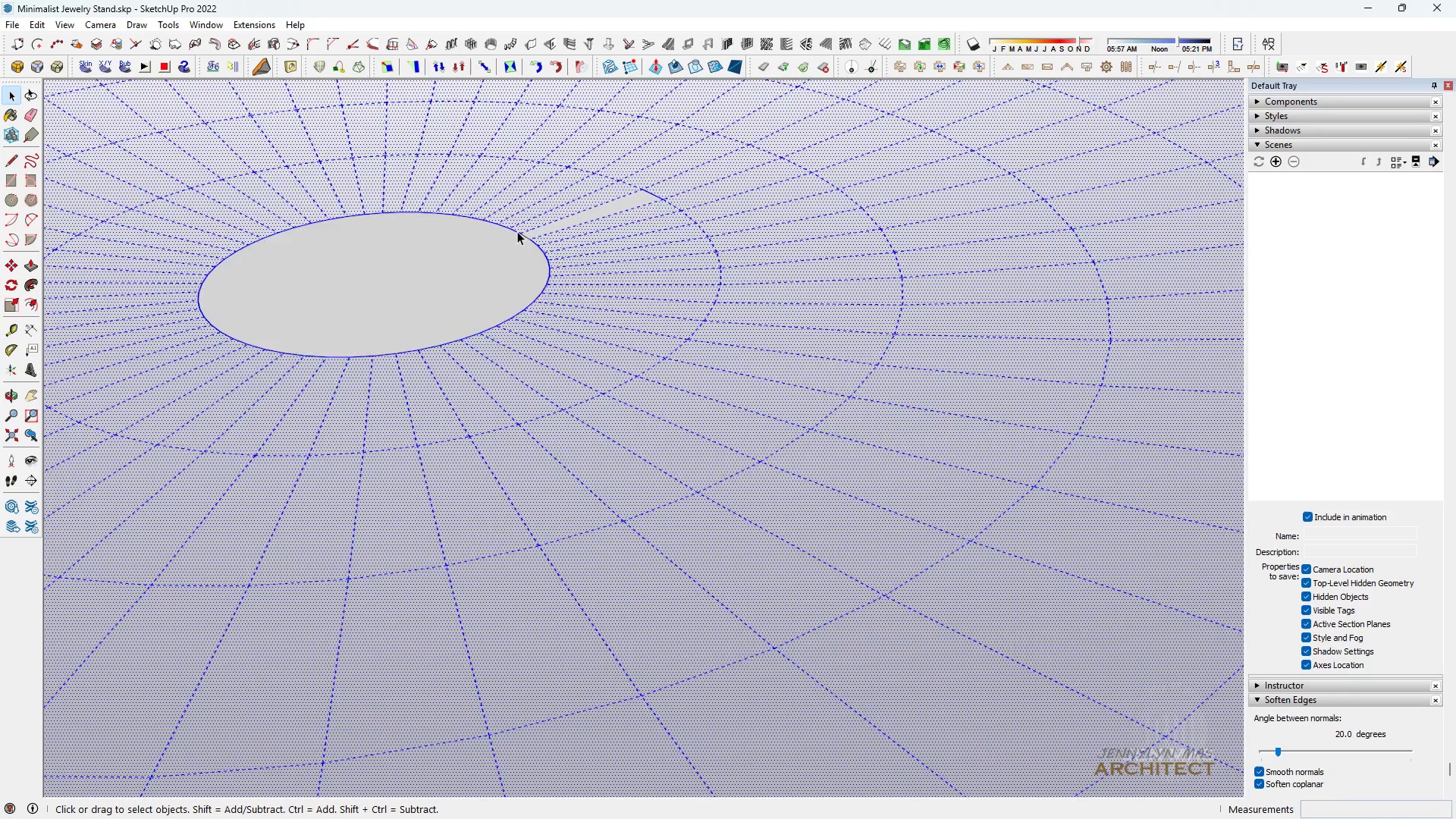 
scroll: coordinate [517, 231], scroll_direction: down, amount: 5.0
 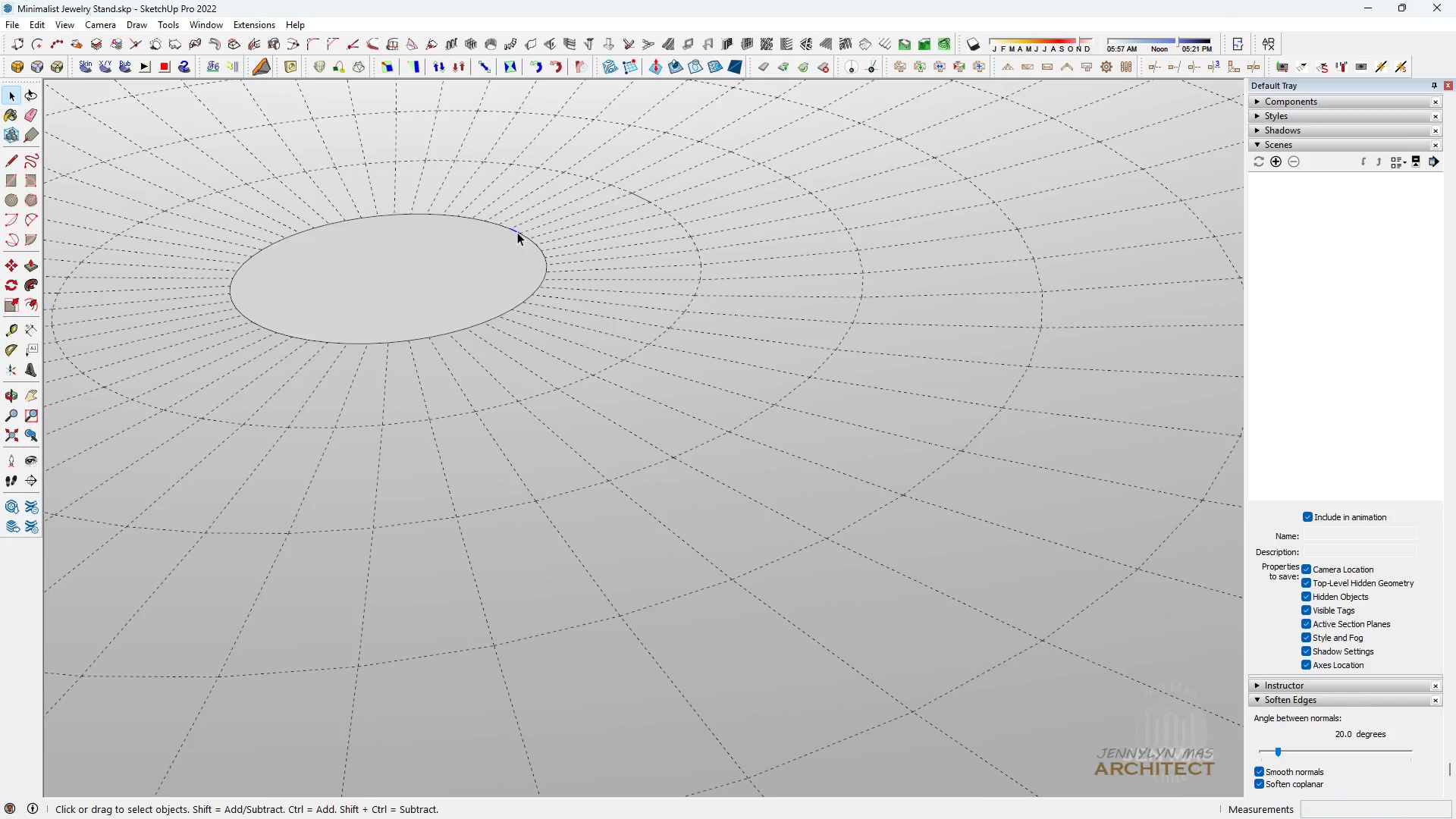 
double_click([517, 232])
 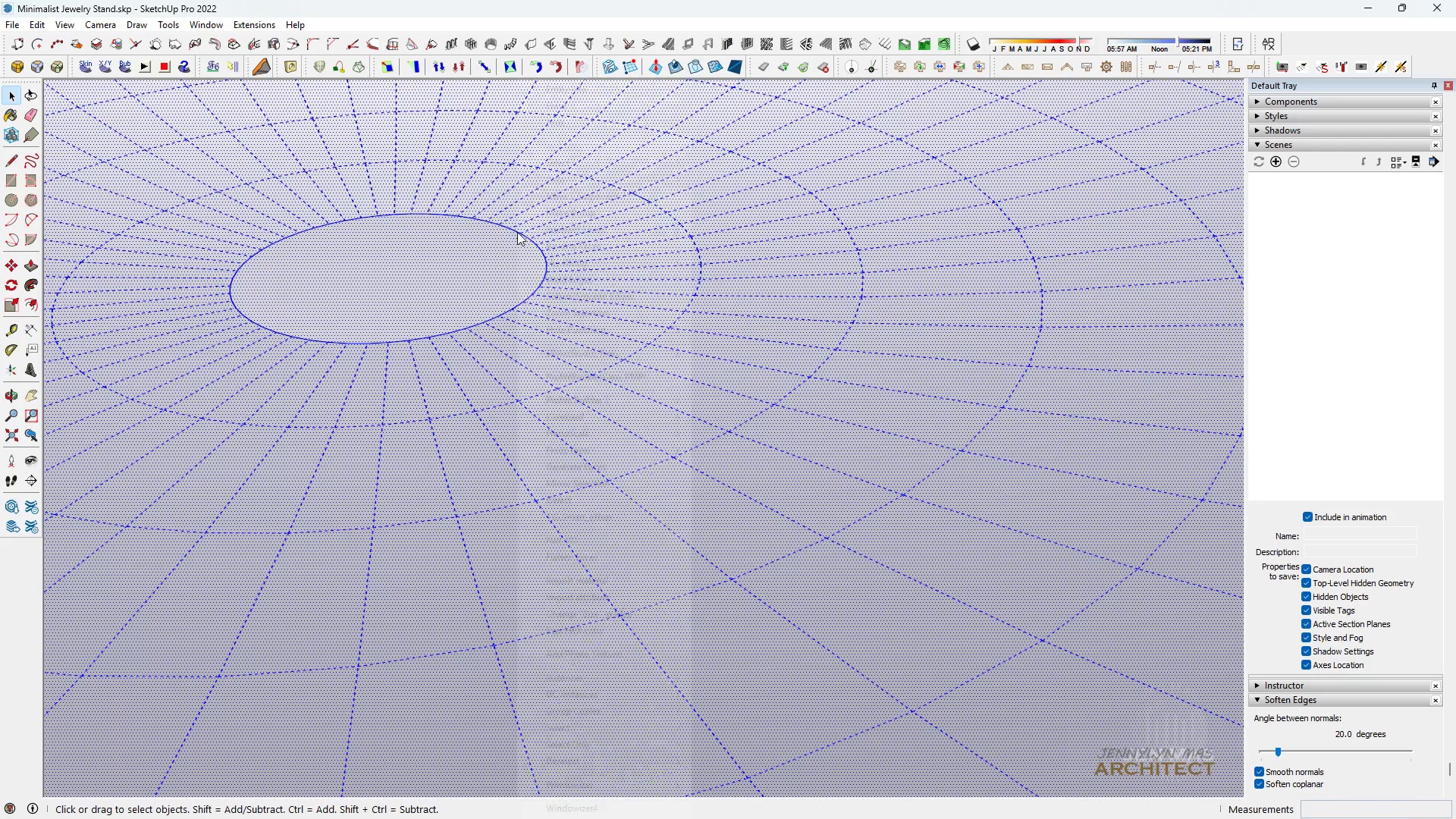 
left_click([517, 232])
 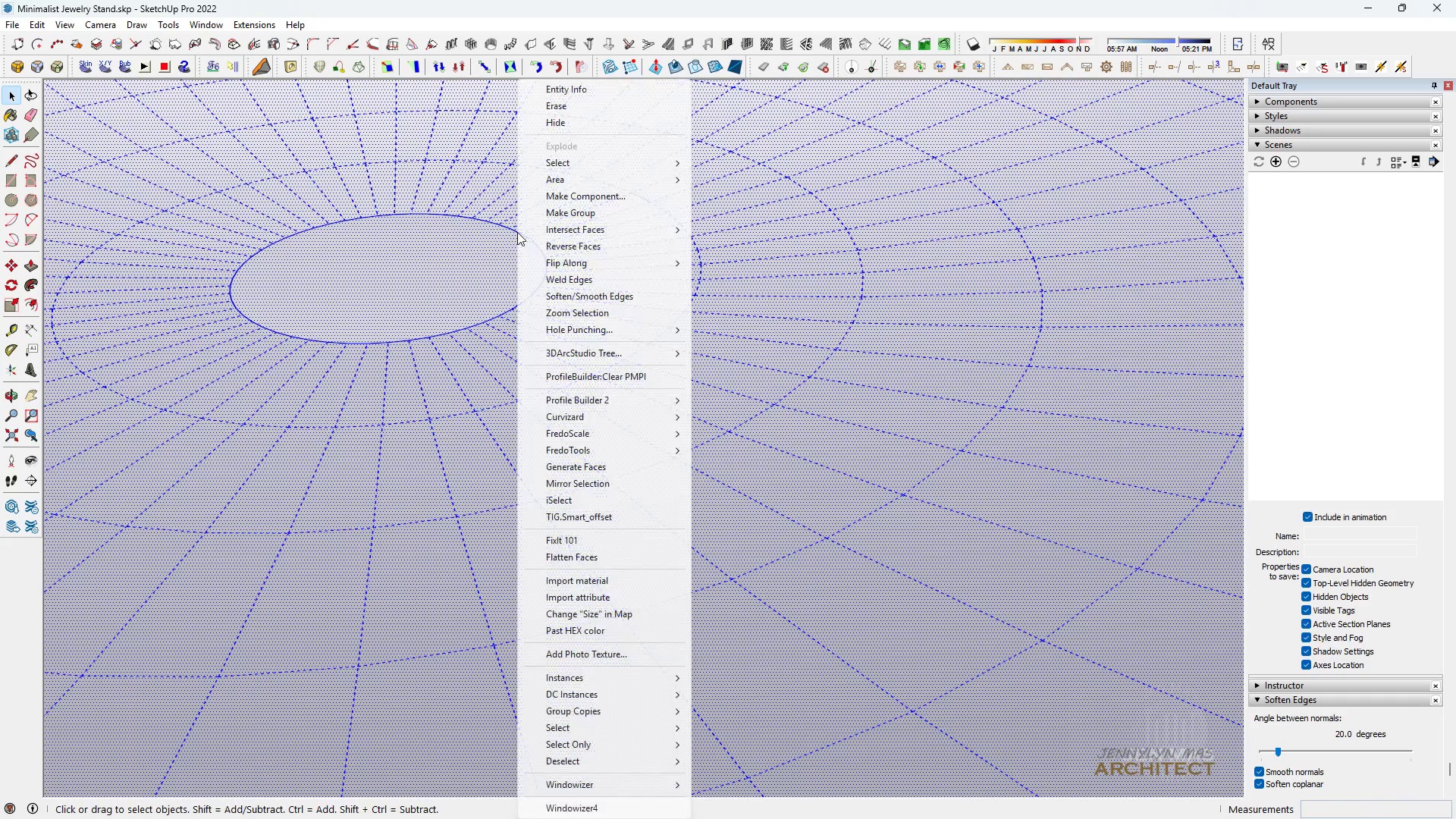 
right_click([517, 232])
 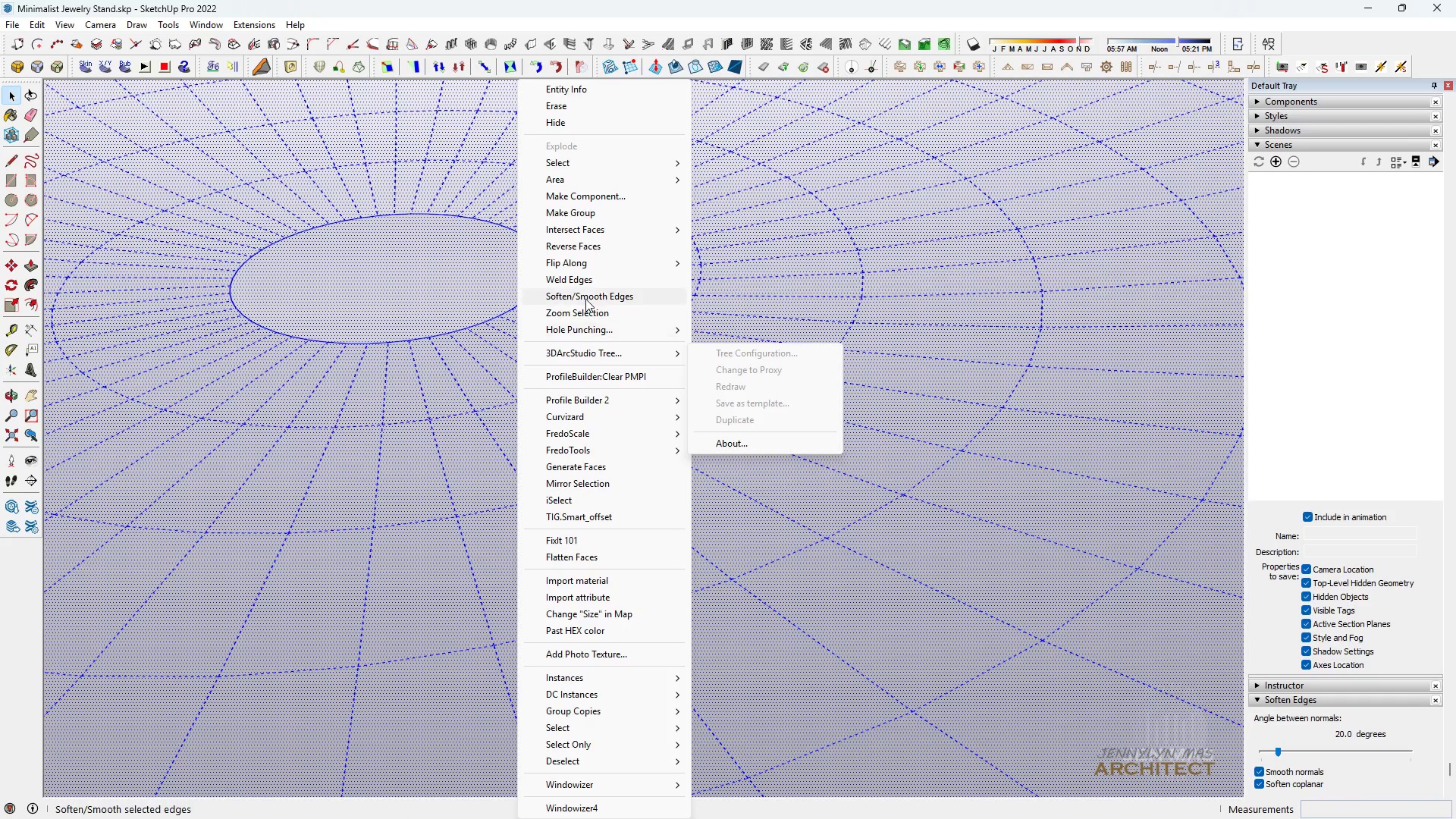 
left_click([585, 297])
 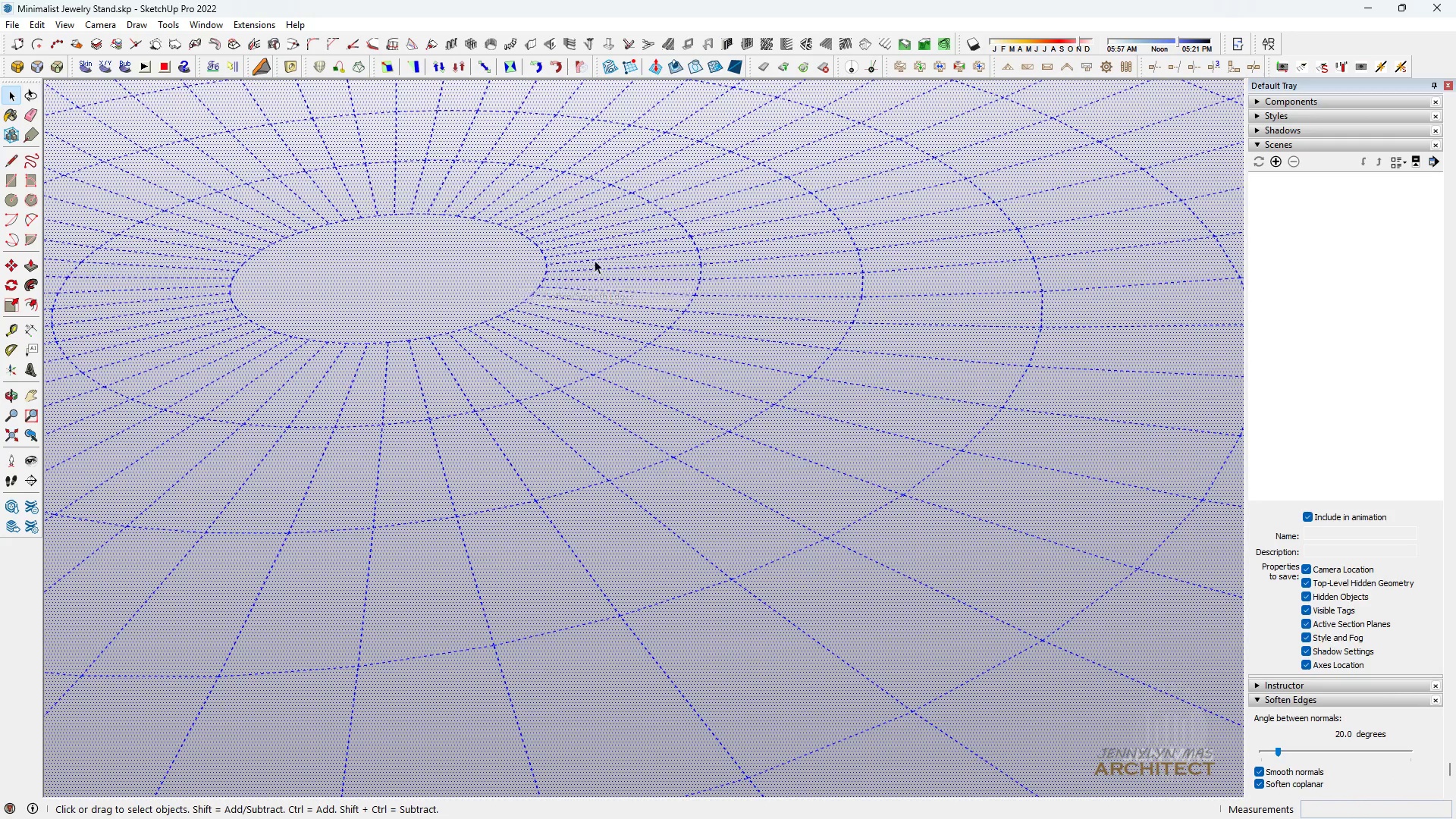 
scroll: coordinate [580, 240], scroll_direction: down, amount: 8.0
 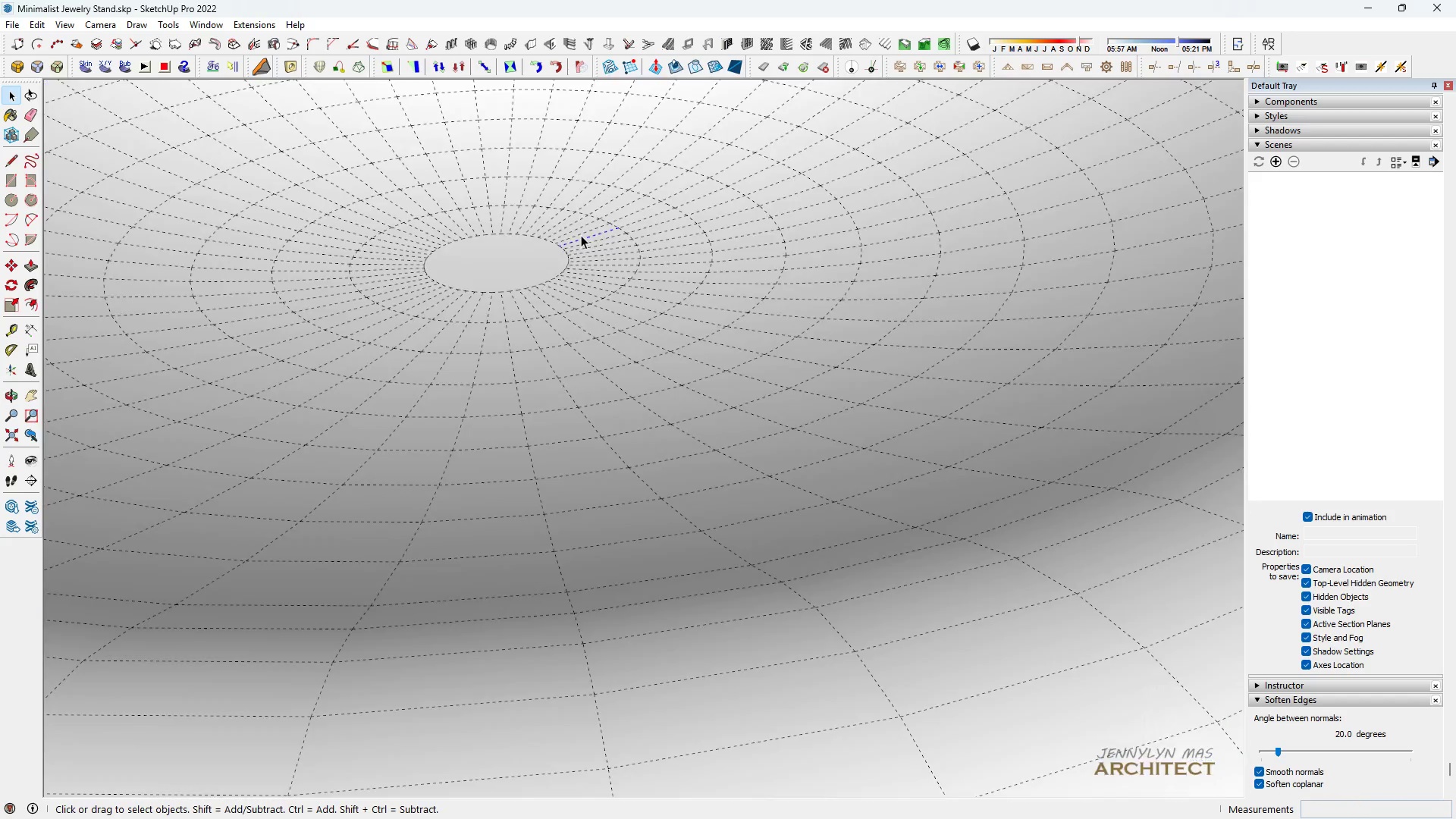 
double_click([580, 235])
 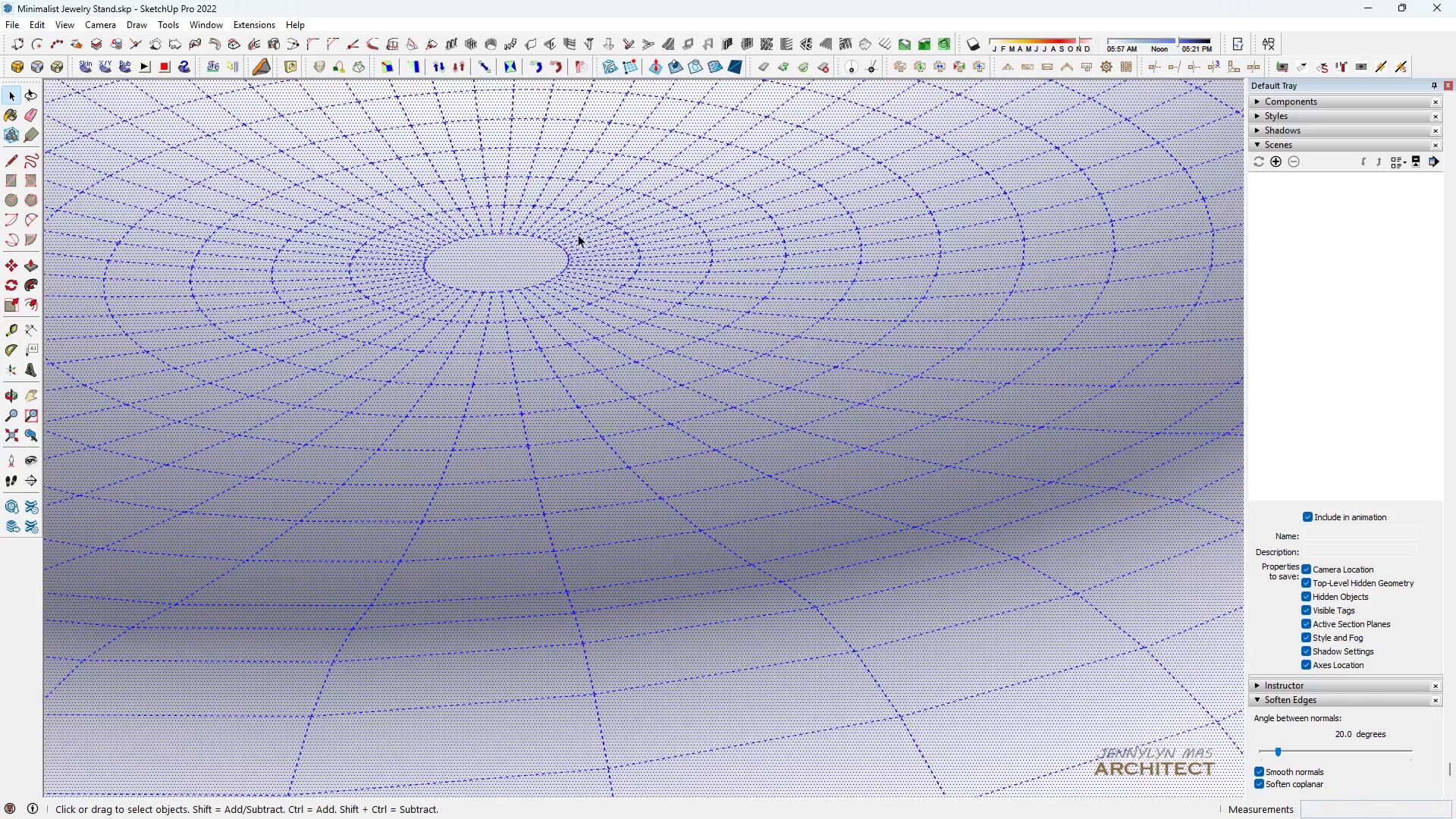 
triple_click([578, 234])
 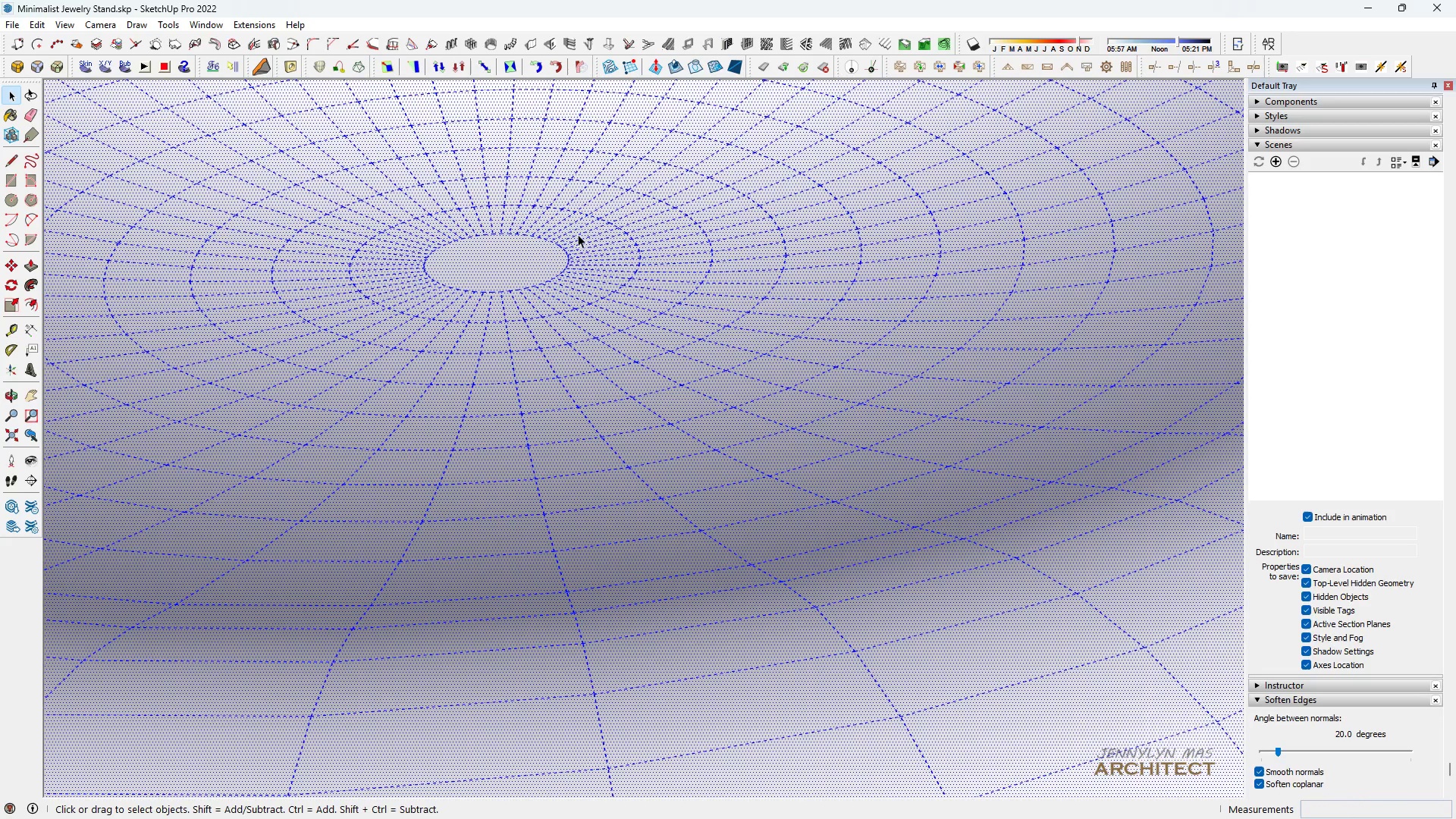 
triple_click([578, 234])
 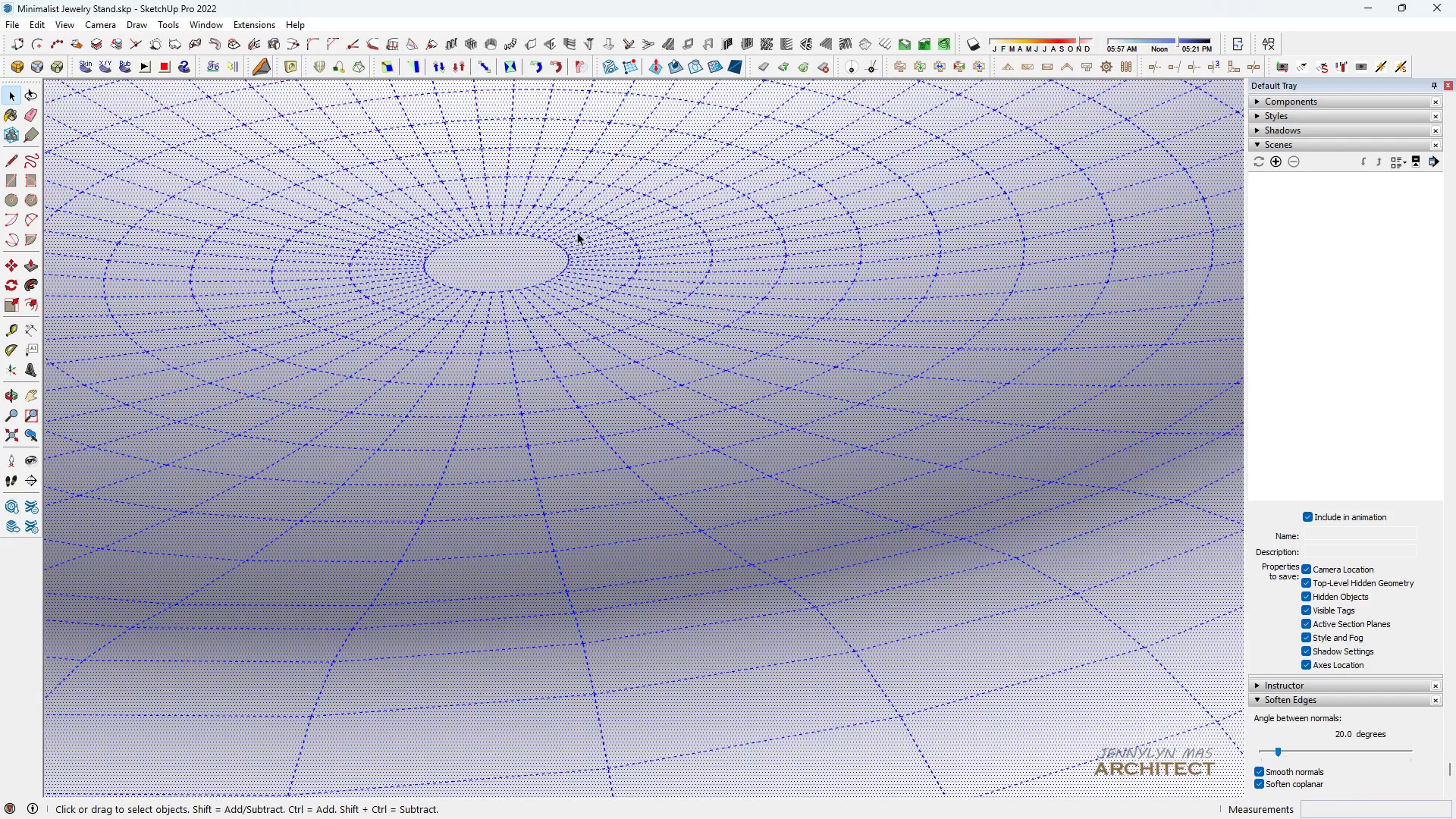 
scroll: coordinate [582, 228], scroll_direction: down, amount: 17.0
 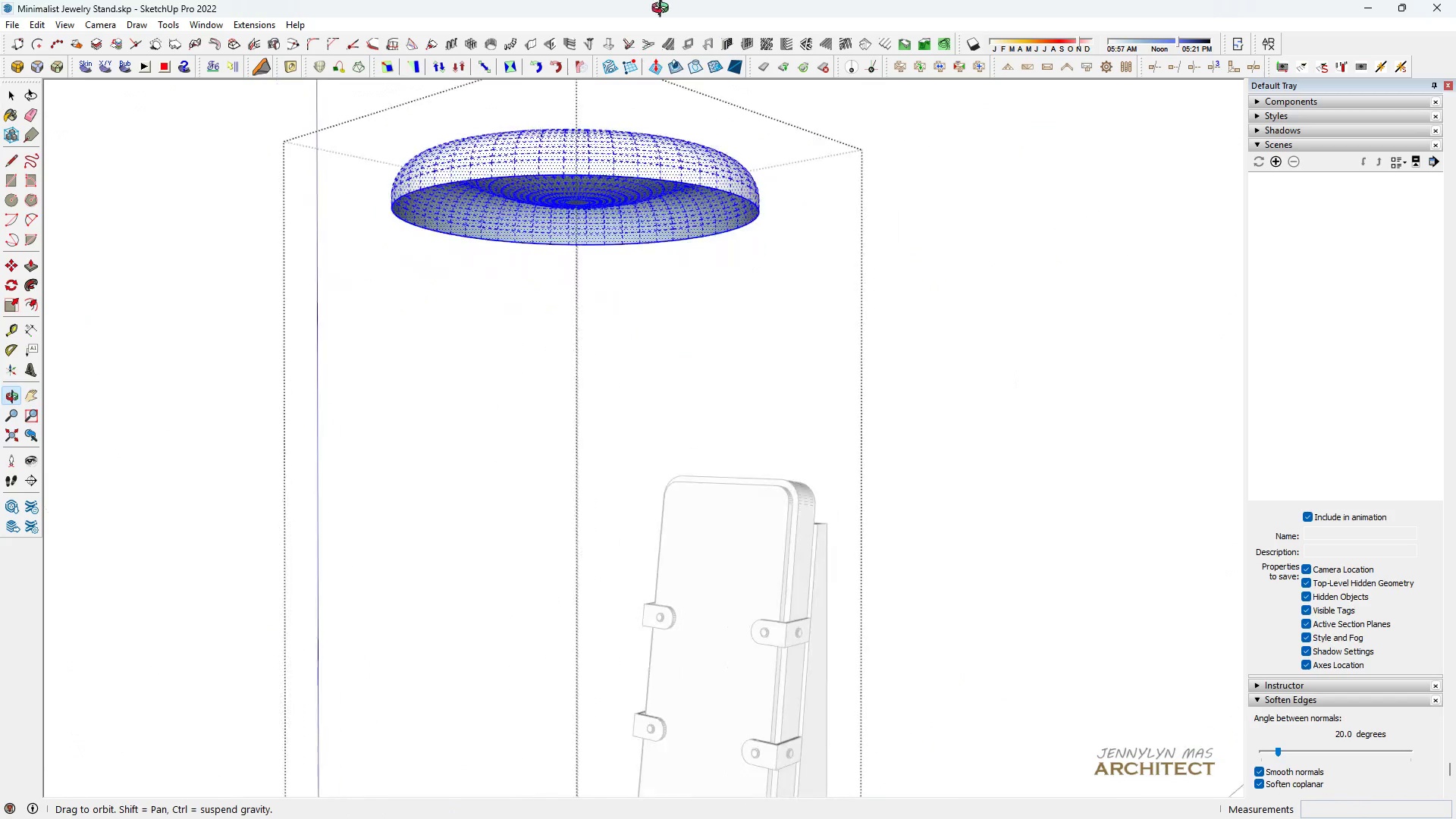 
type( hh l)
 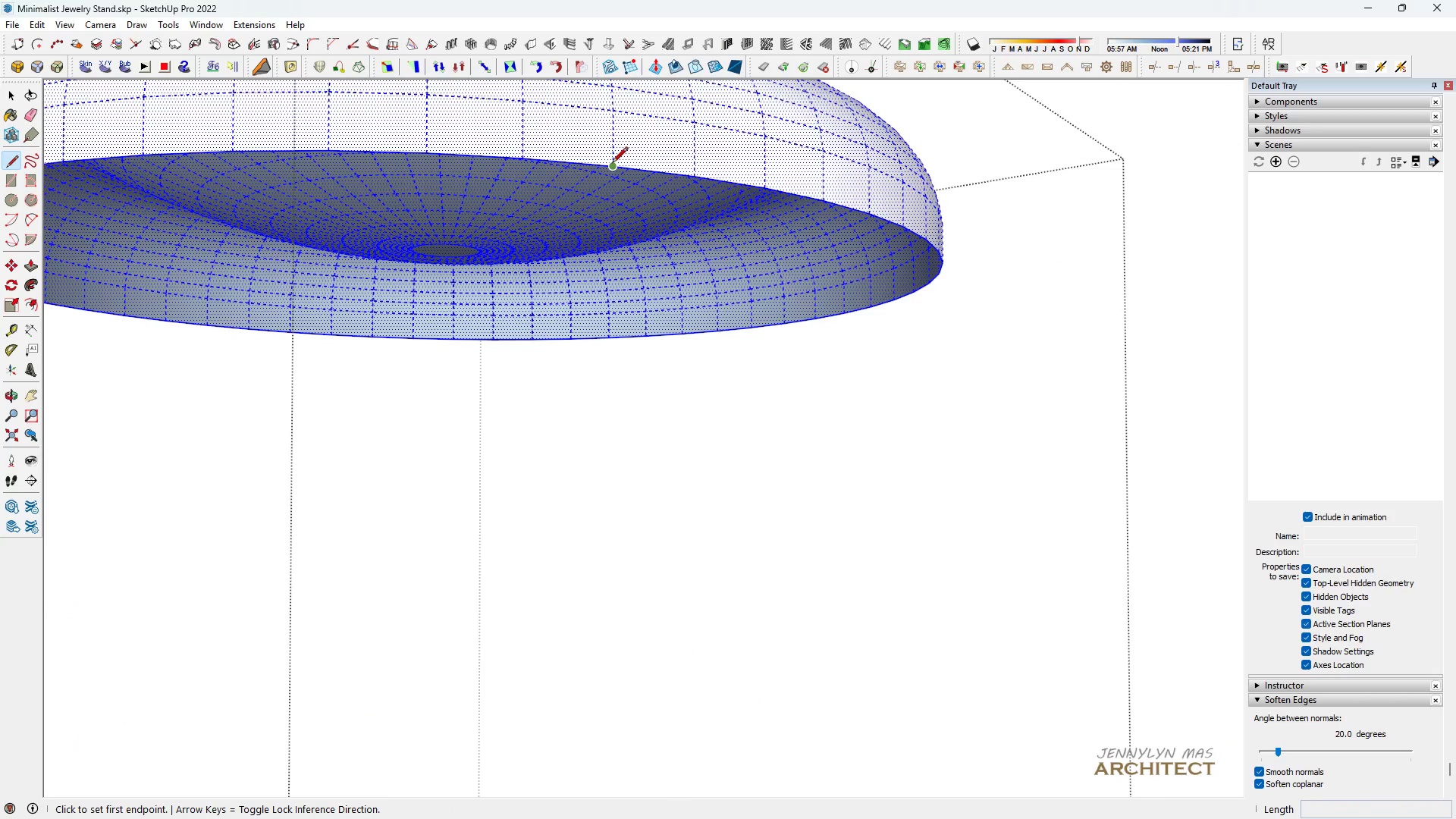 
scroll: coordinate [646, 179], scroll_direction: up, amount: 12.0
 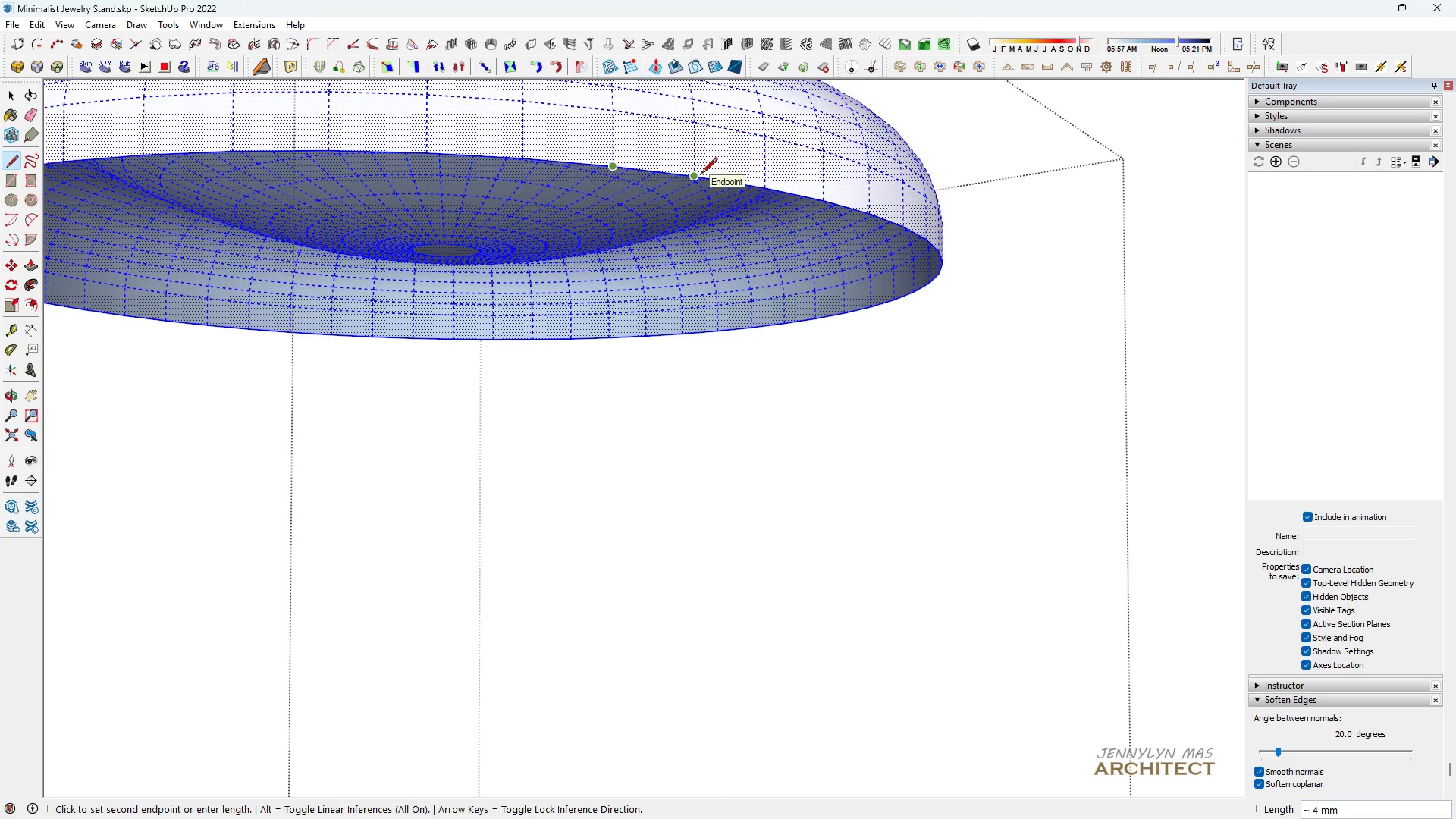 
left_click([698, 171])
 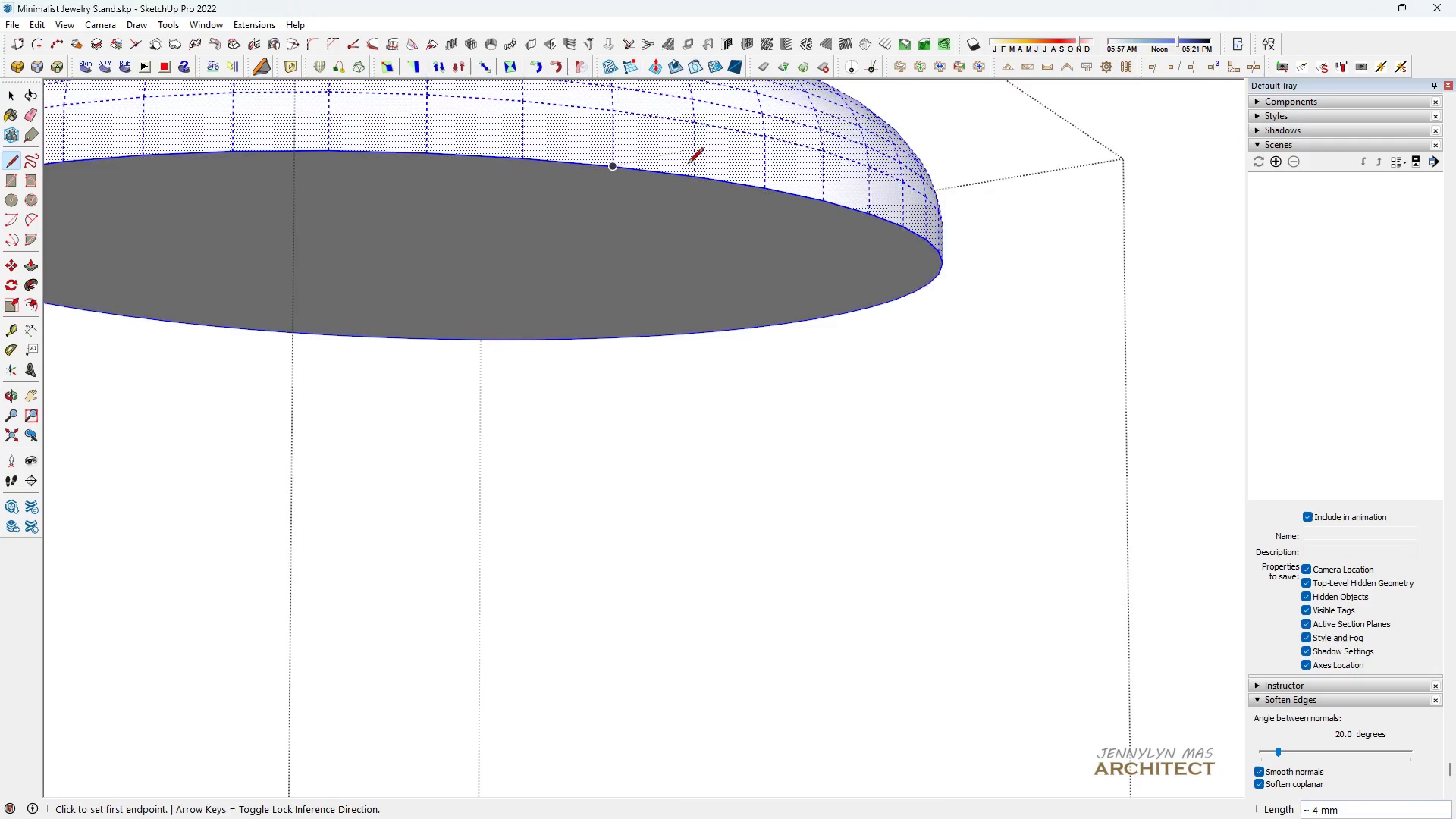 
scroll: coordinate [683, 165], scroll_direction: down, amount: 5.0
 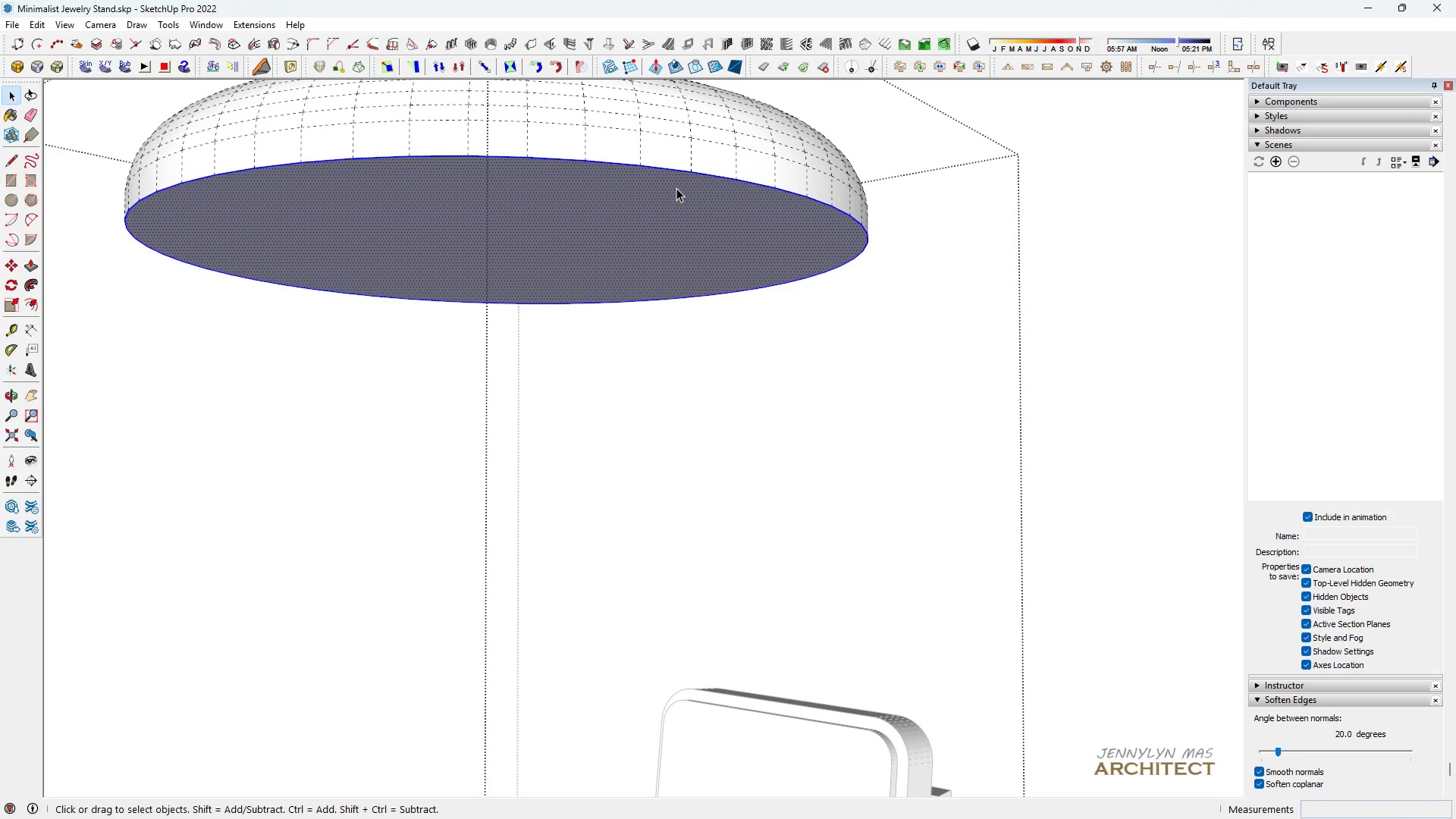 
key(Space)
 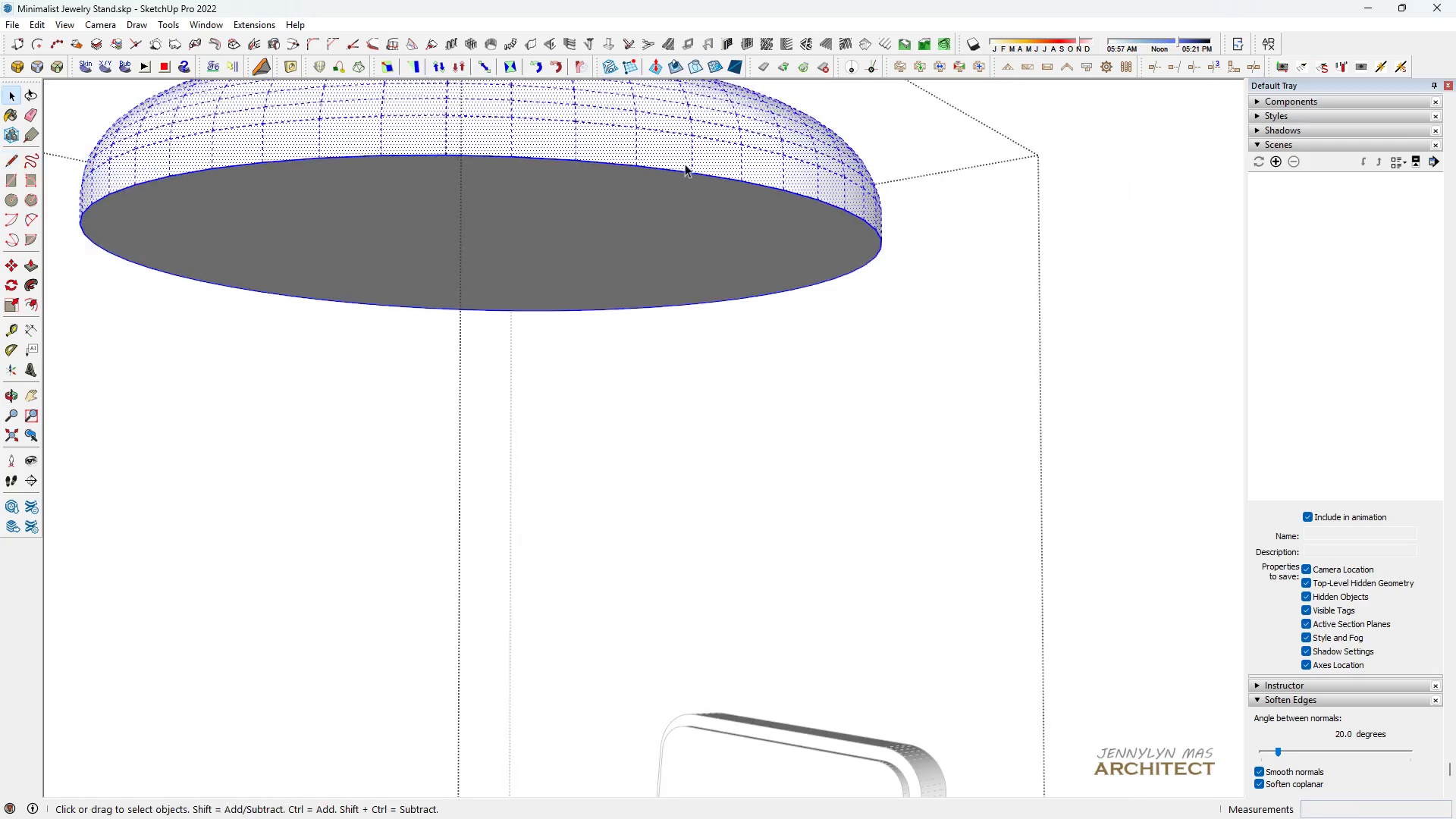 
double_click([676, 188])
 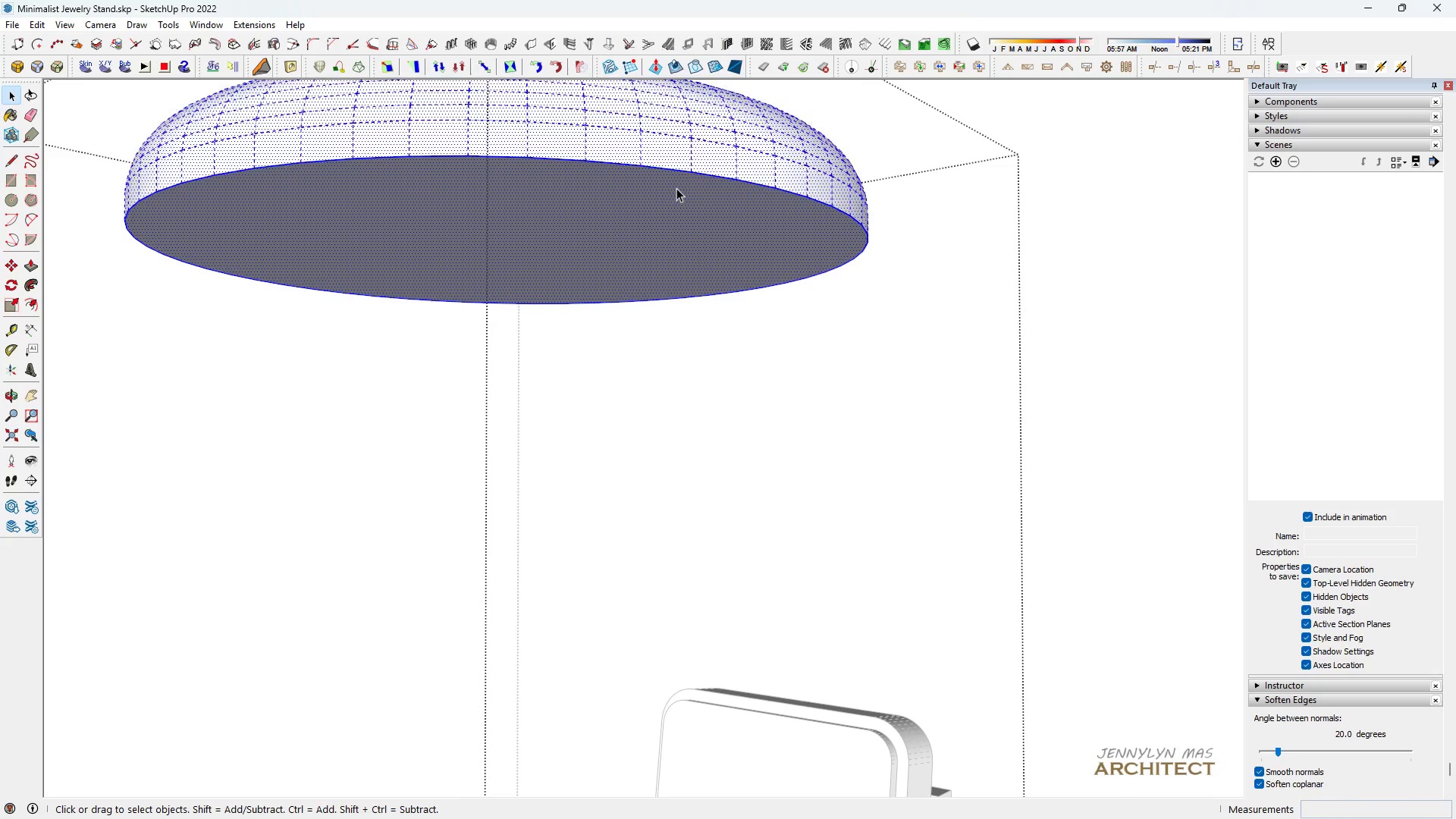 
triple_click([676, 188])
 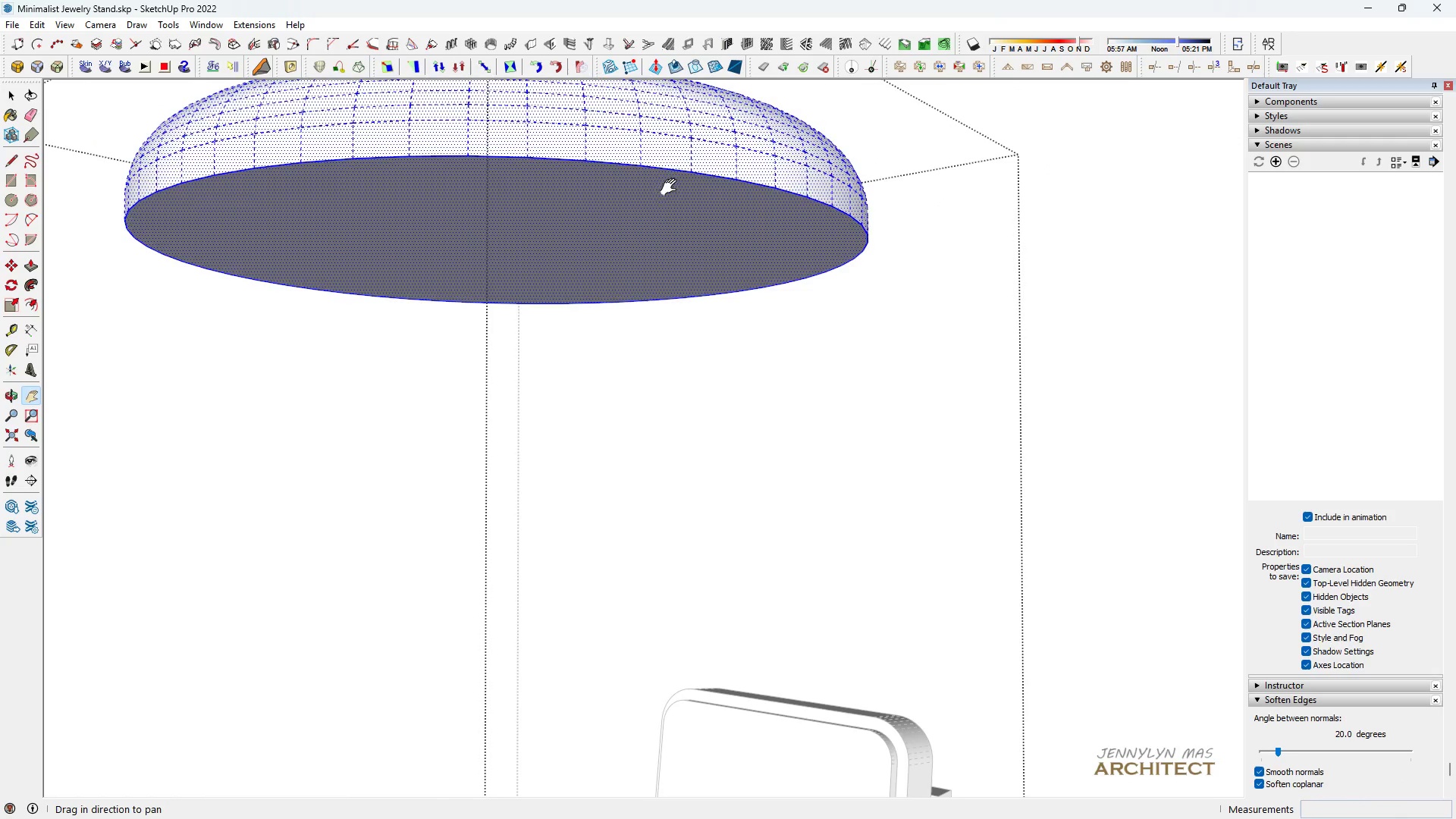 
type(hhhhhhhhhhhh )
key(Escape)
 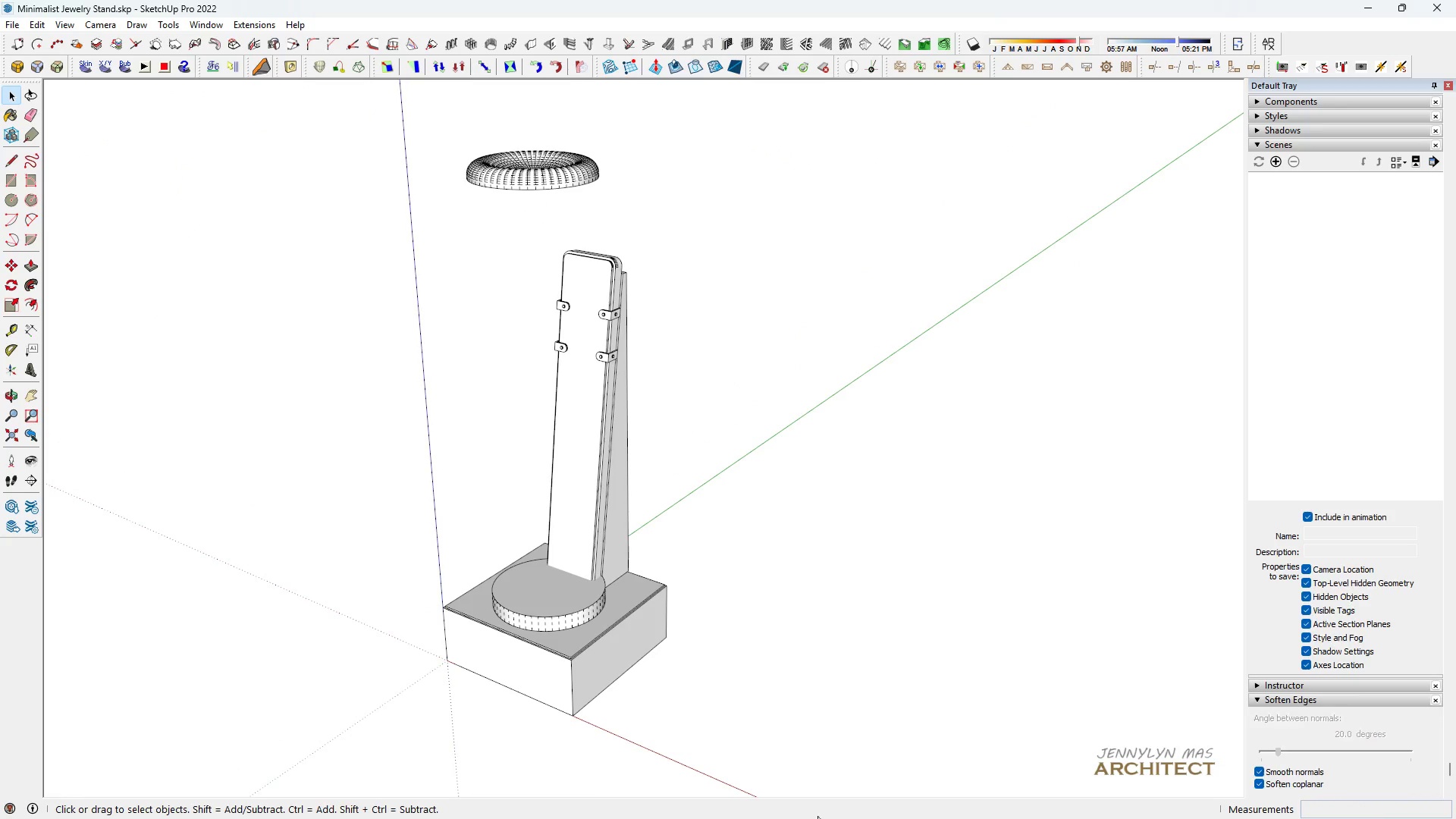 
scroll: coordinate [456, 209], scroll_direction: down, amount: 23.0
 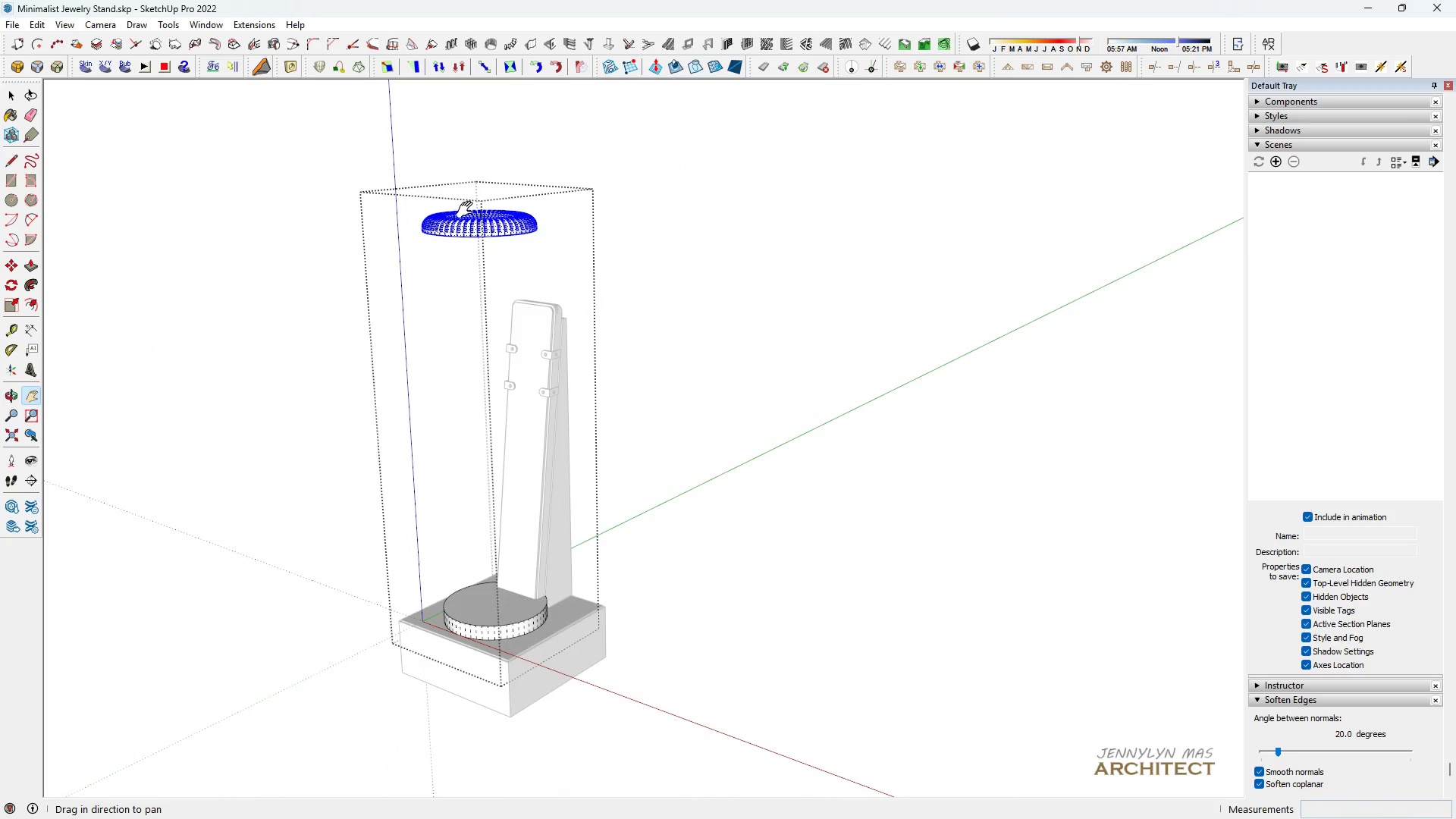 
left_click_drag(start_coordinate=[469, 210], to_coordinate=[502, 157])
 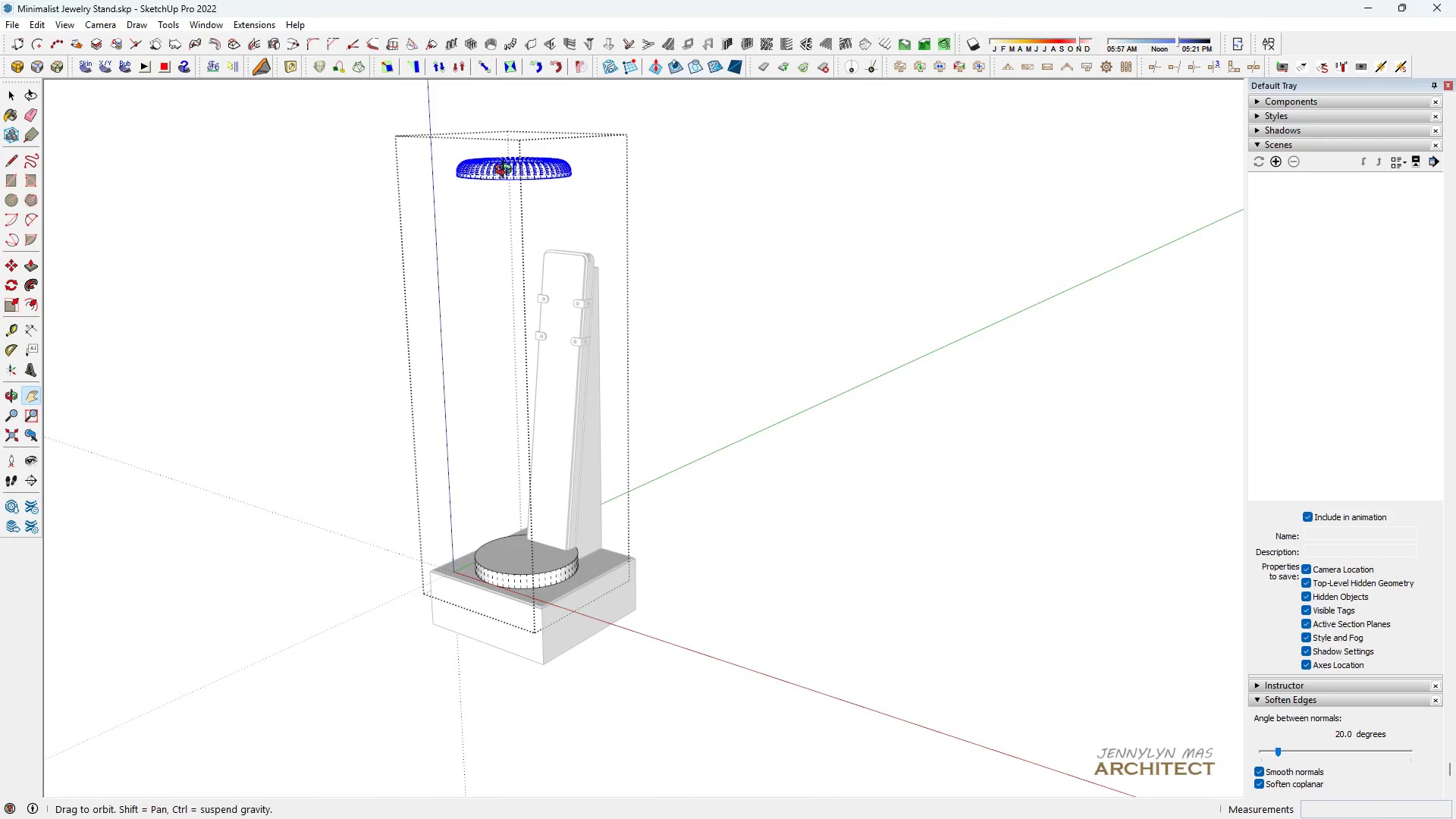 
scroll: coordinate [527, 178], scroll_direction: up, amount: 8.0
 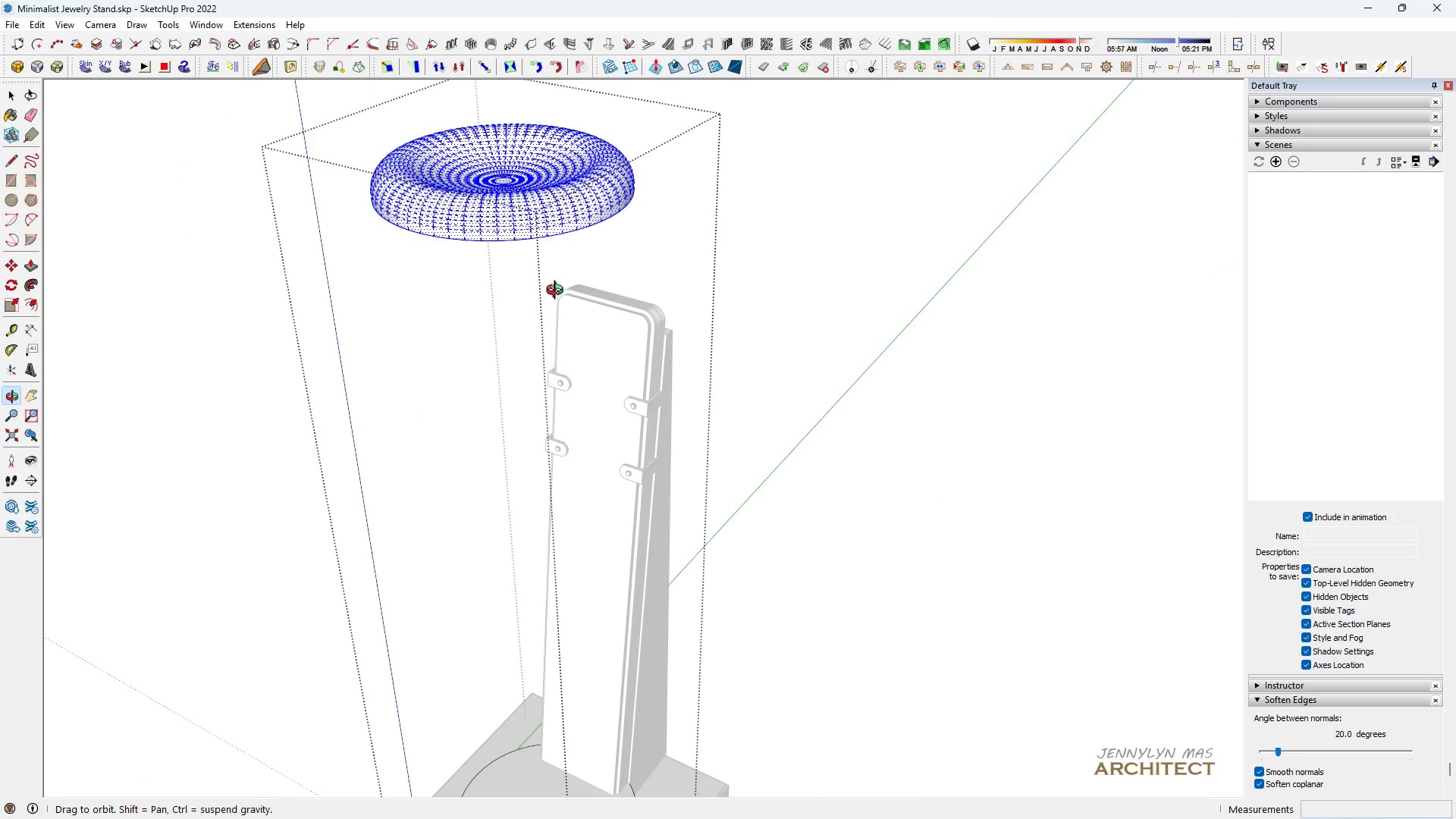 
scroll: coordinate [572, 201], scroll_direction: down, amount: 6.0
 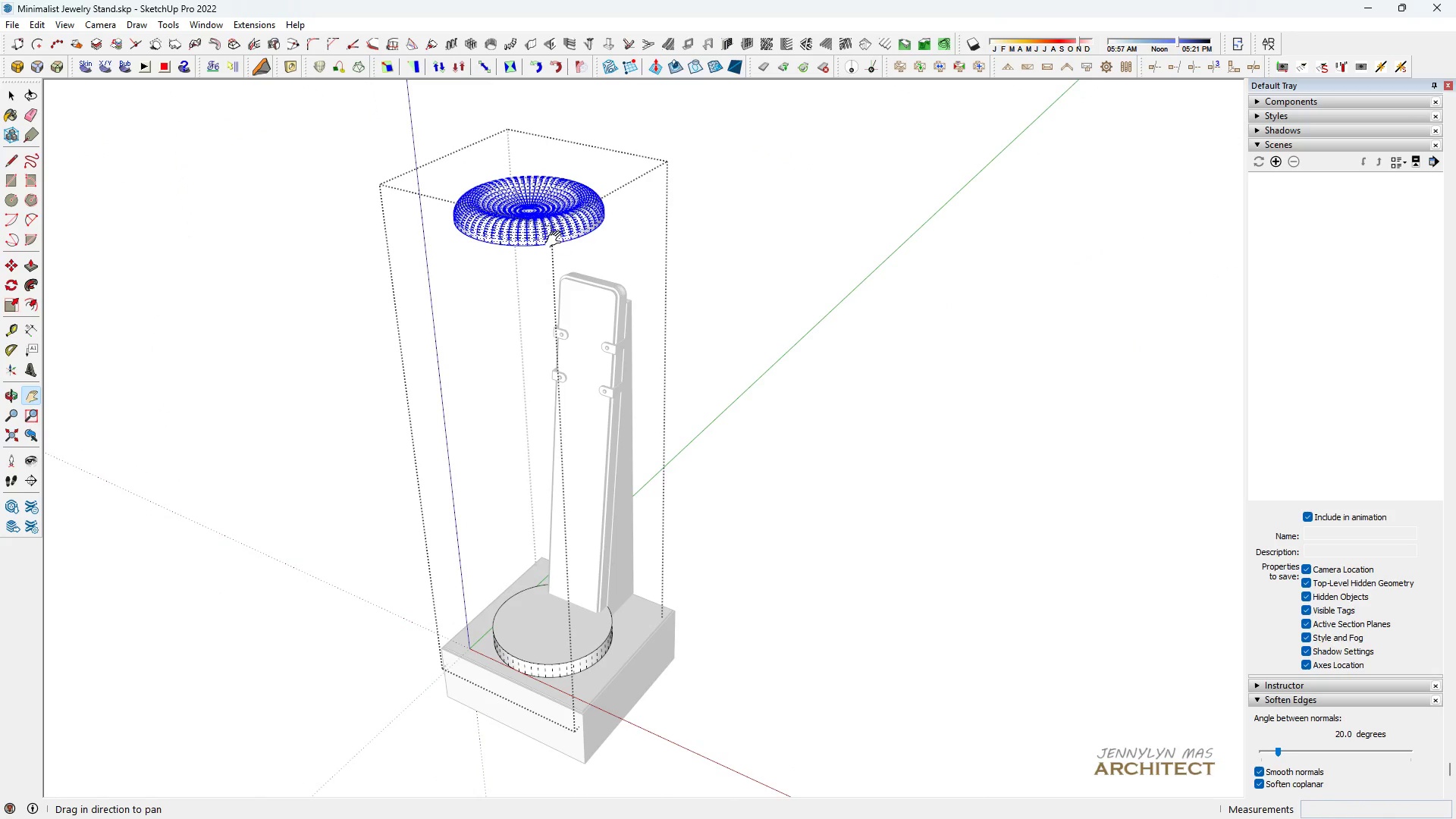 
left_click_drag(start_coordinate=[557, 240], to_coordinate=[557, 221])
 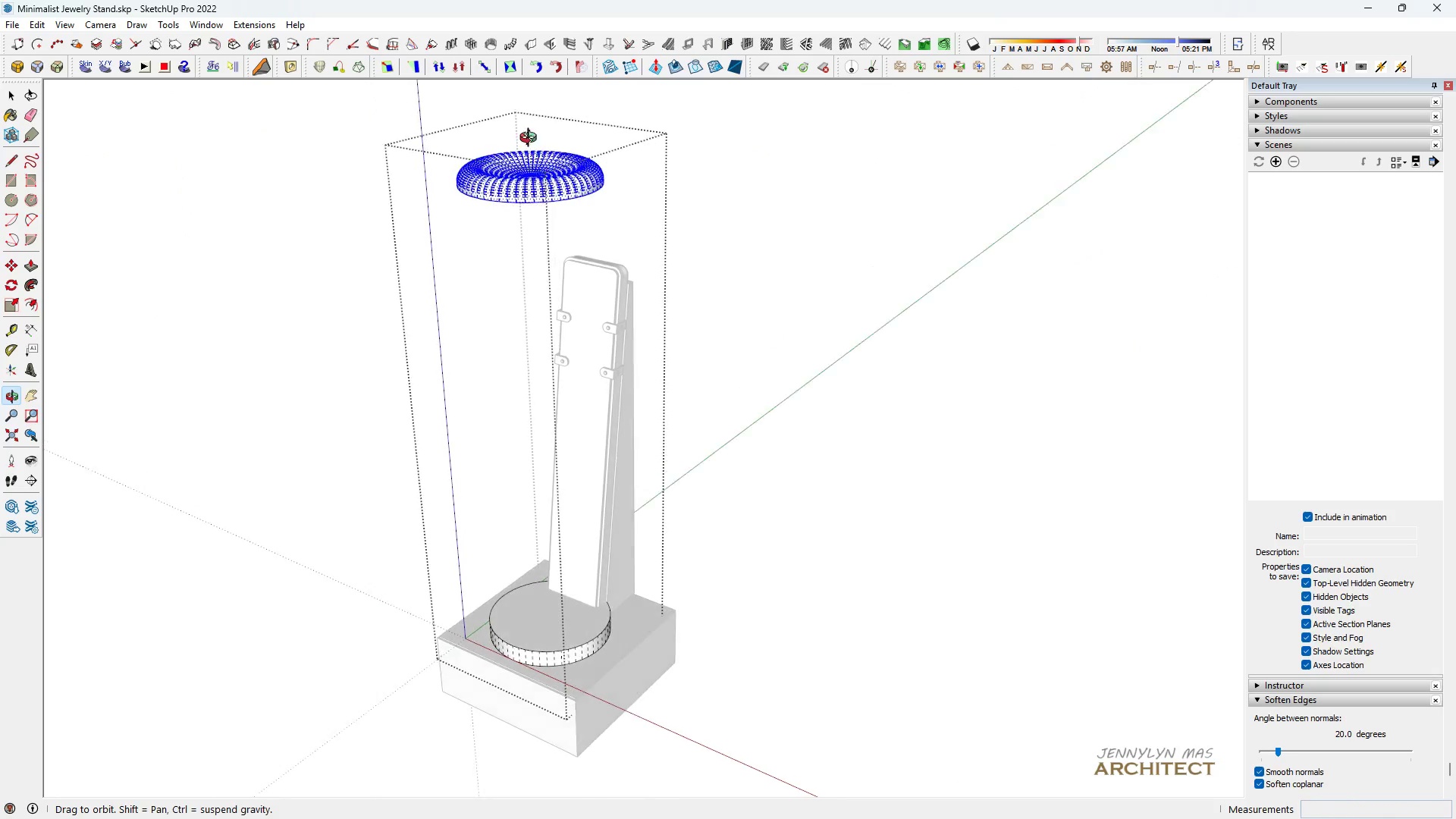 
scroll: coordinate [544, 171], scroll_direction: down, amount: 1.0
 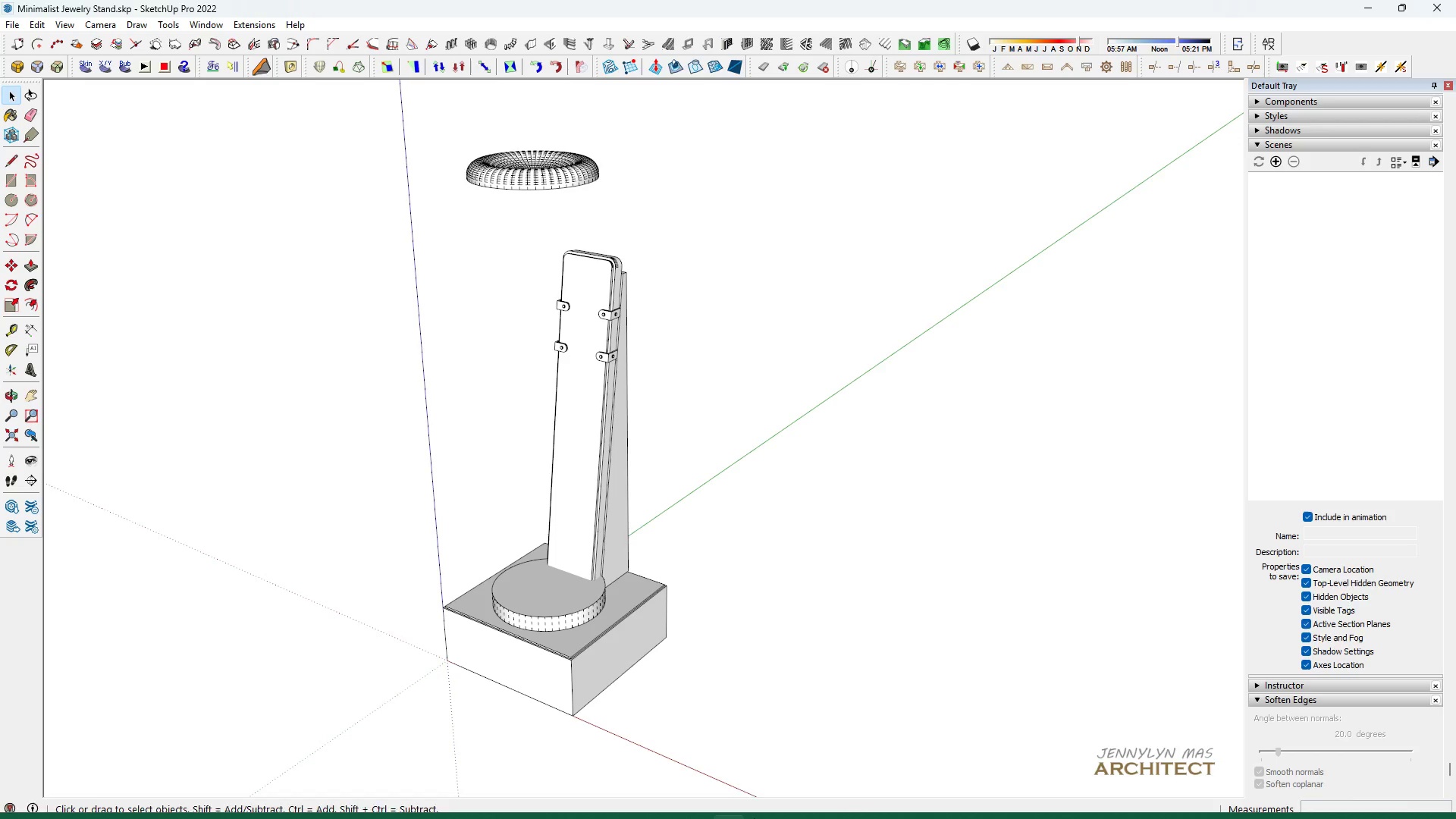 
left_click([857, 804])